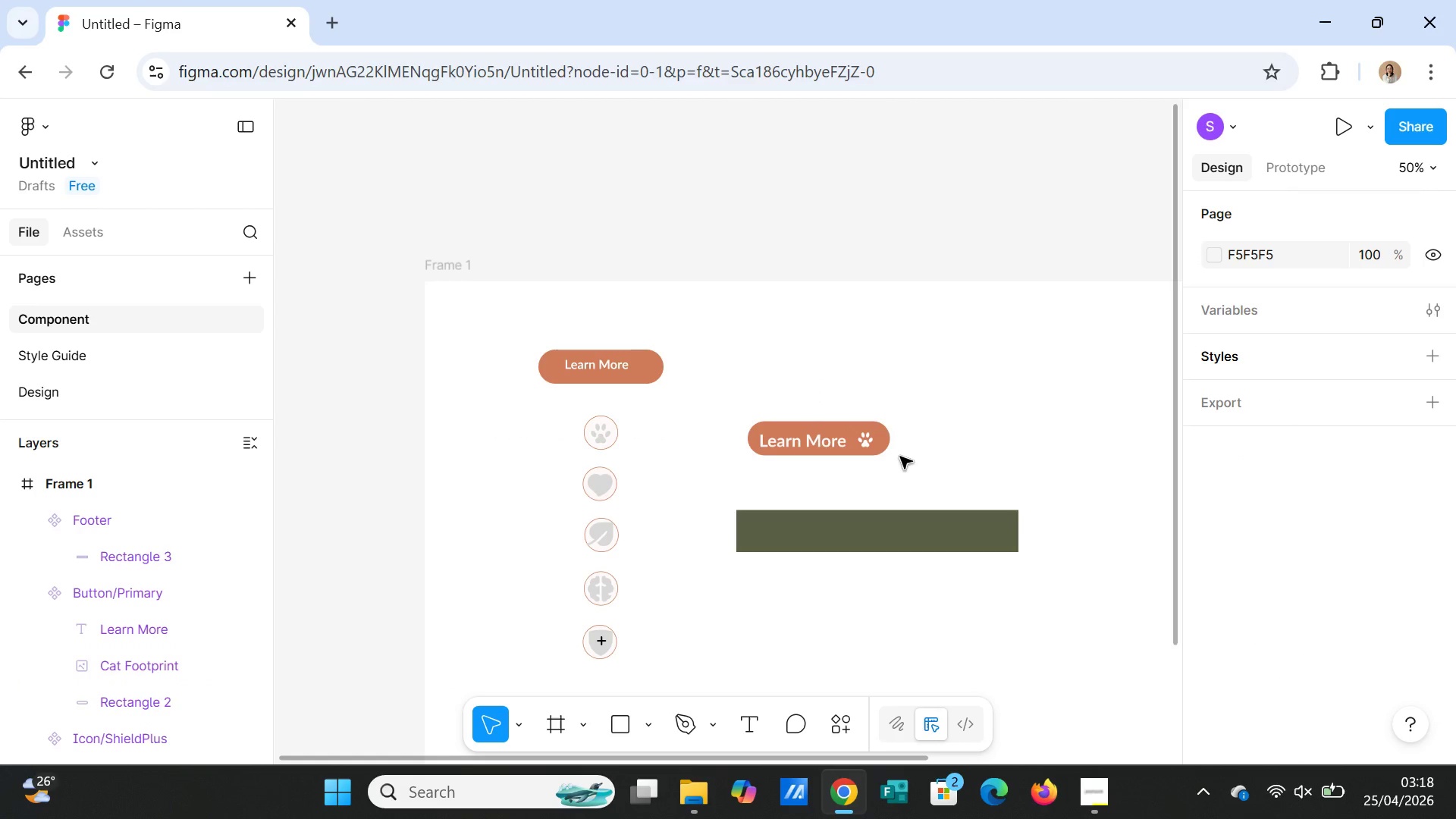 
left_click([811, 446])
 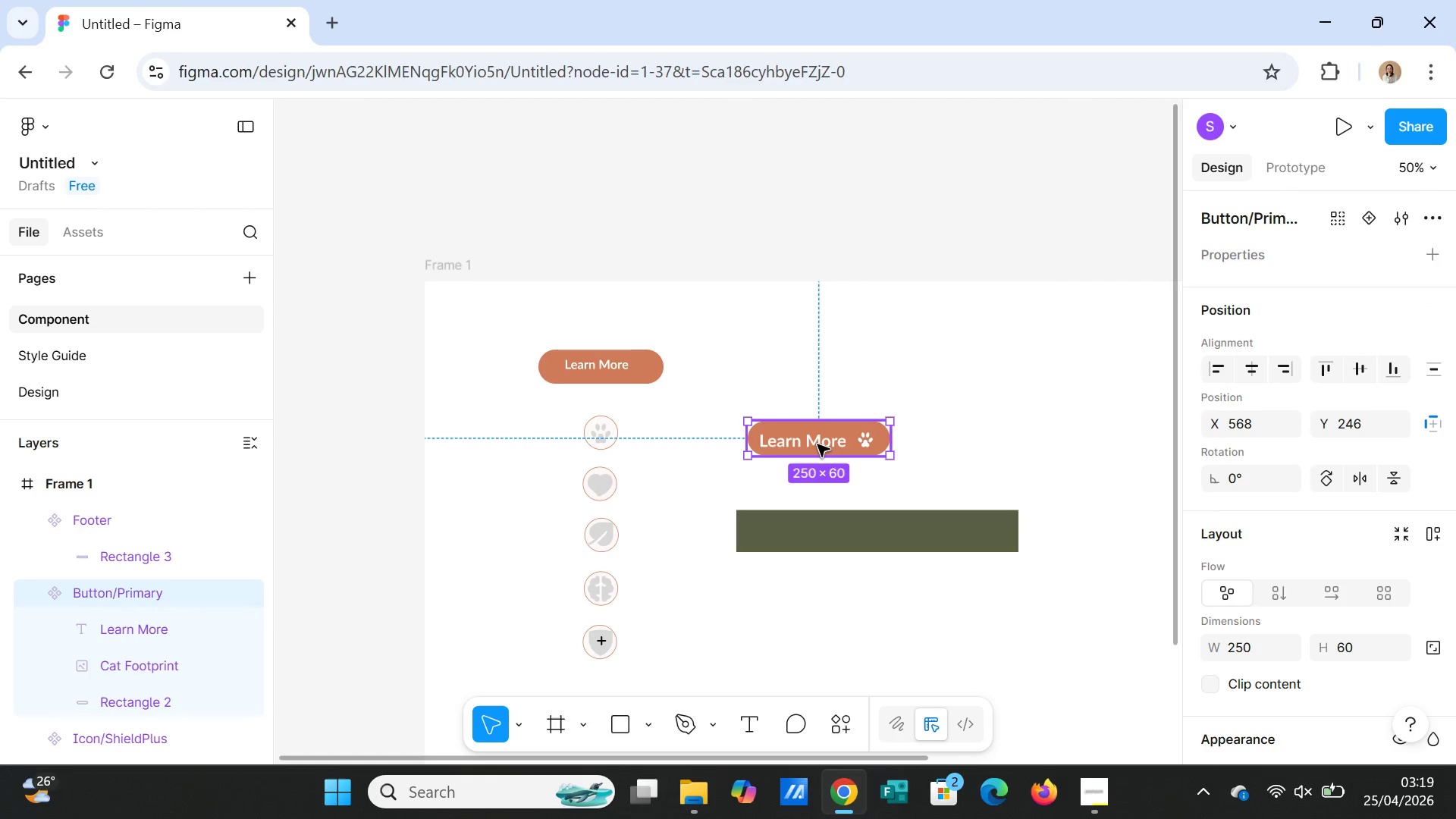 
left_click([817, 444])
 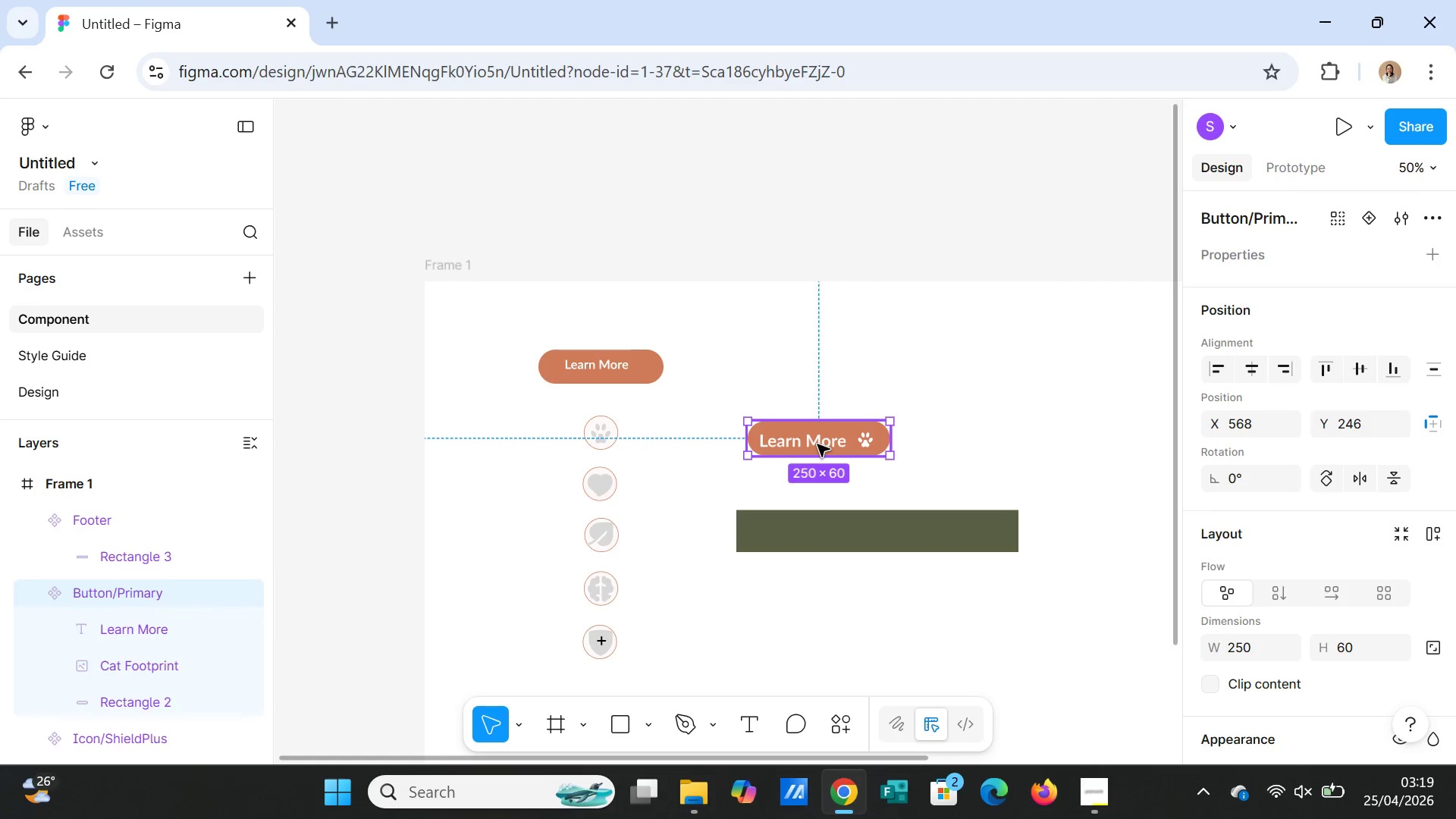 
double_click([817, 444])
 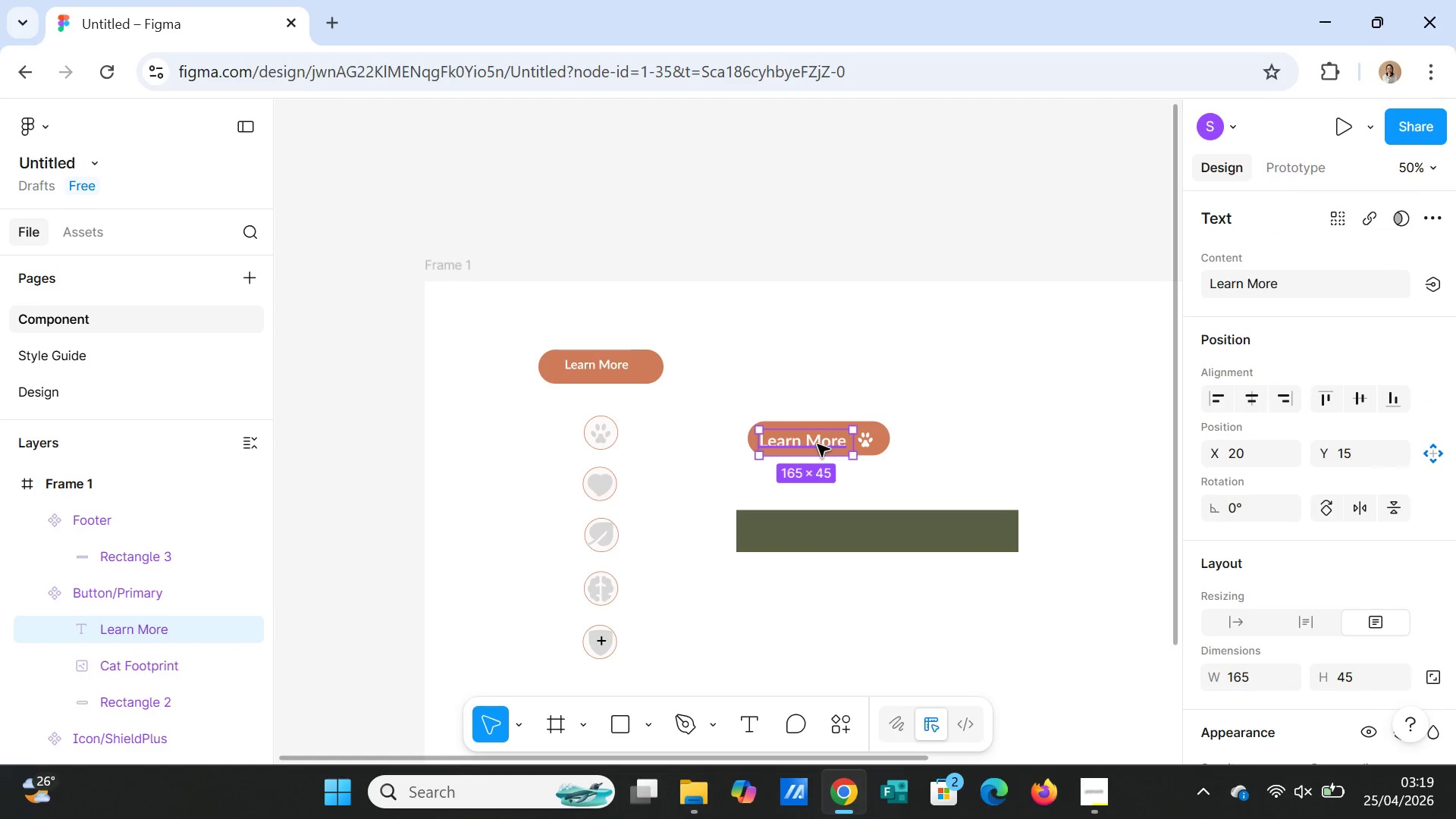 
left_click([817, 444])
 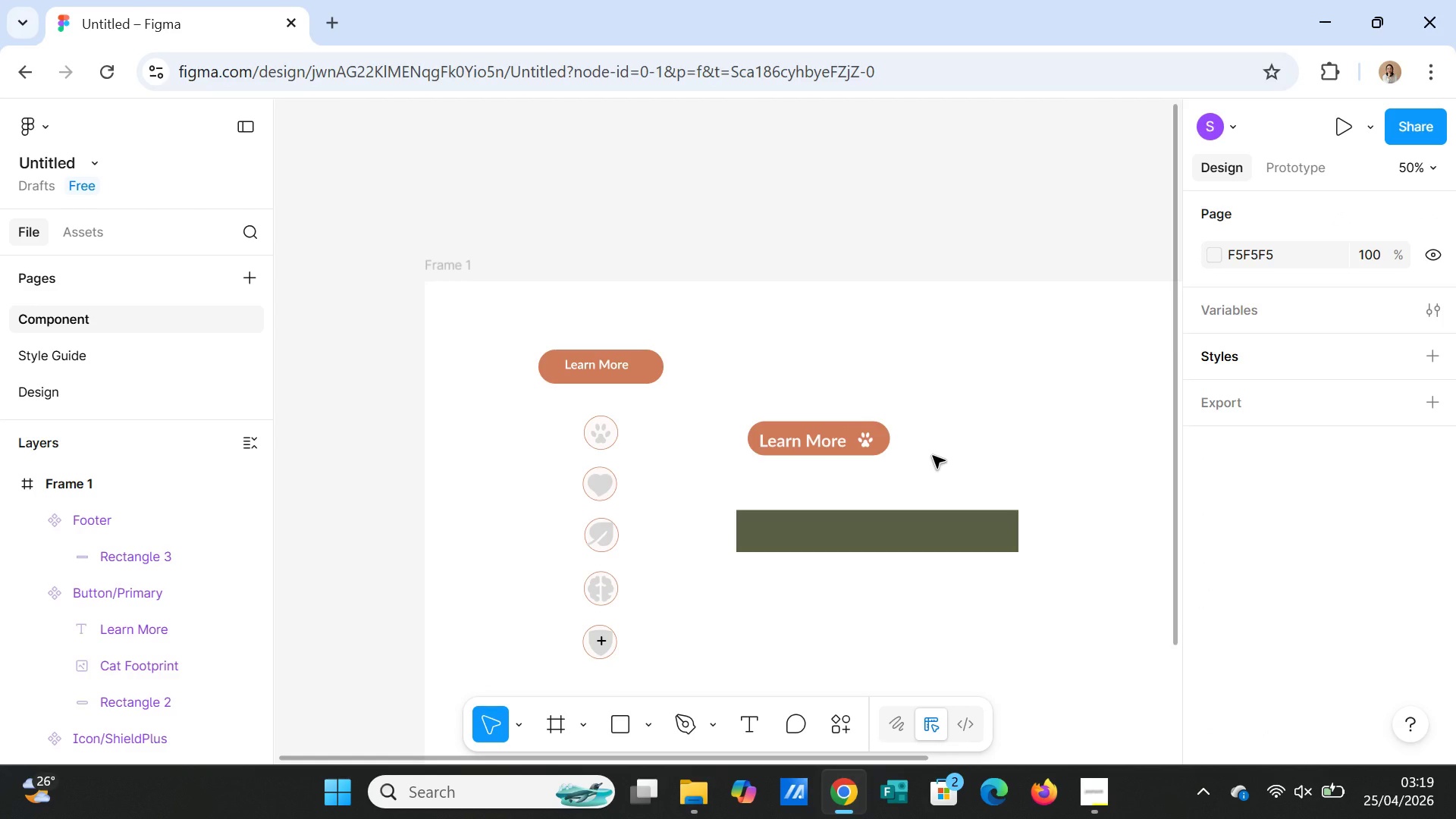 
left_click([933, 456])
 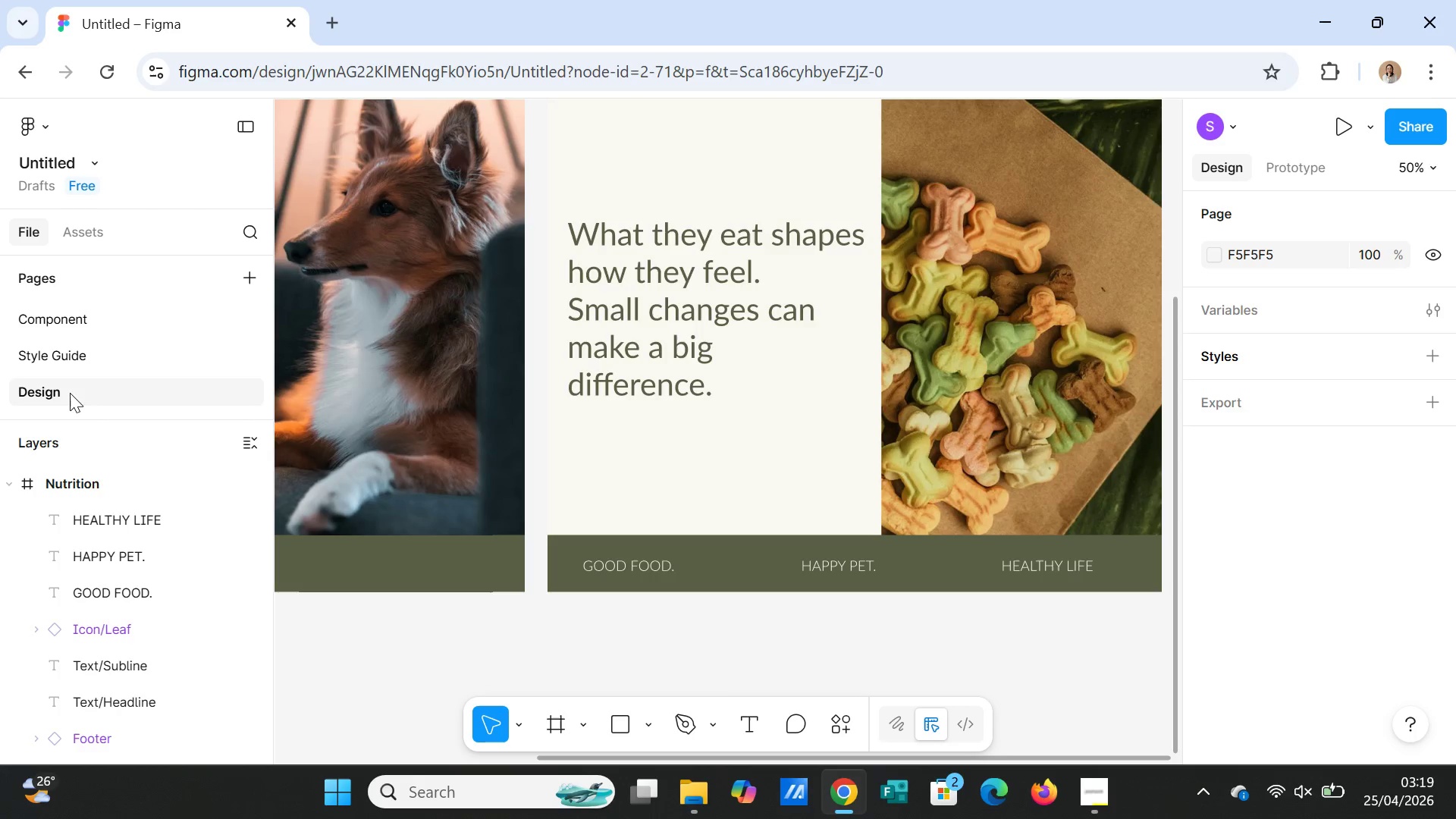 
wait(8.67)
 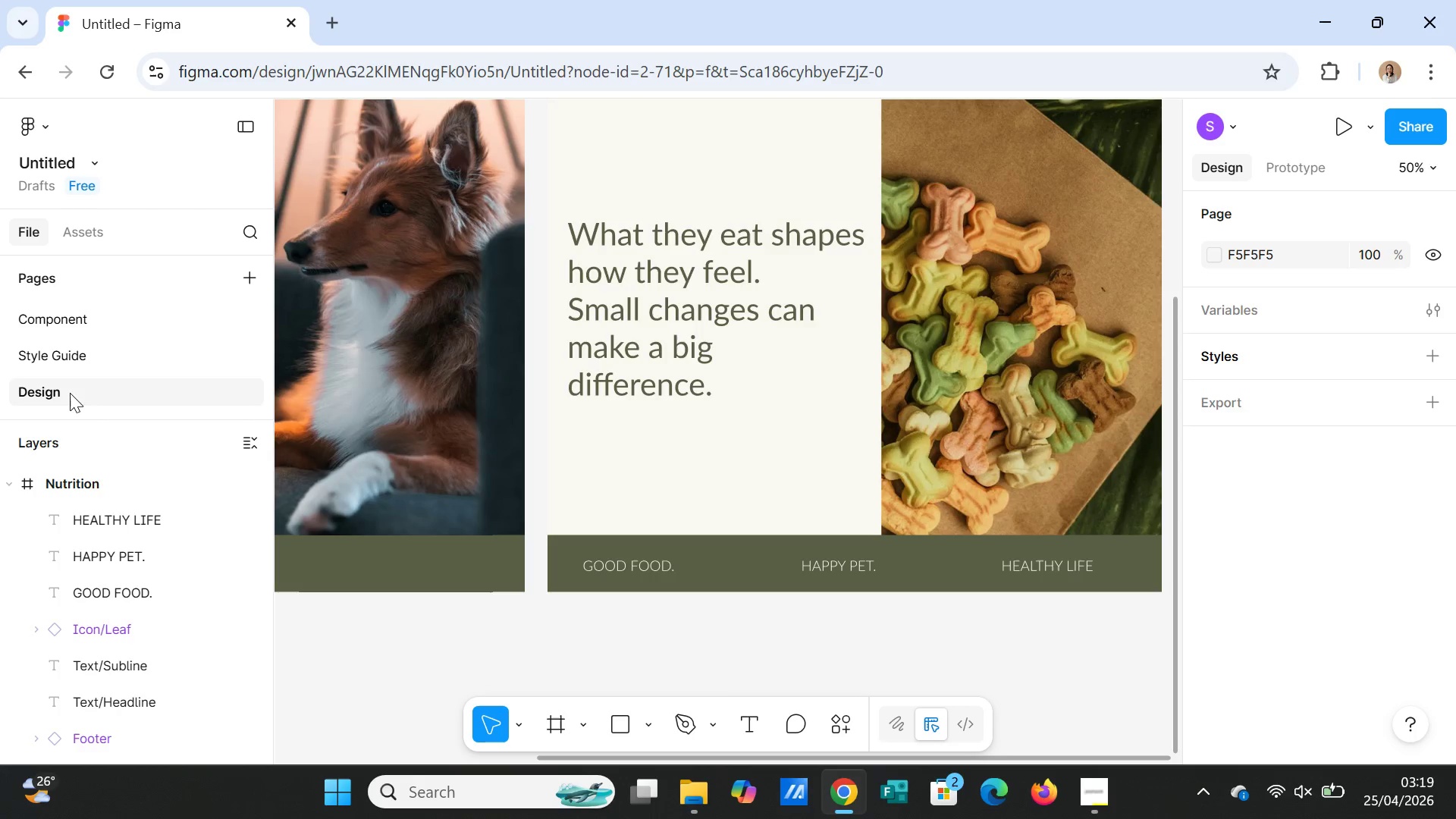 
left_click([83, 237])
 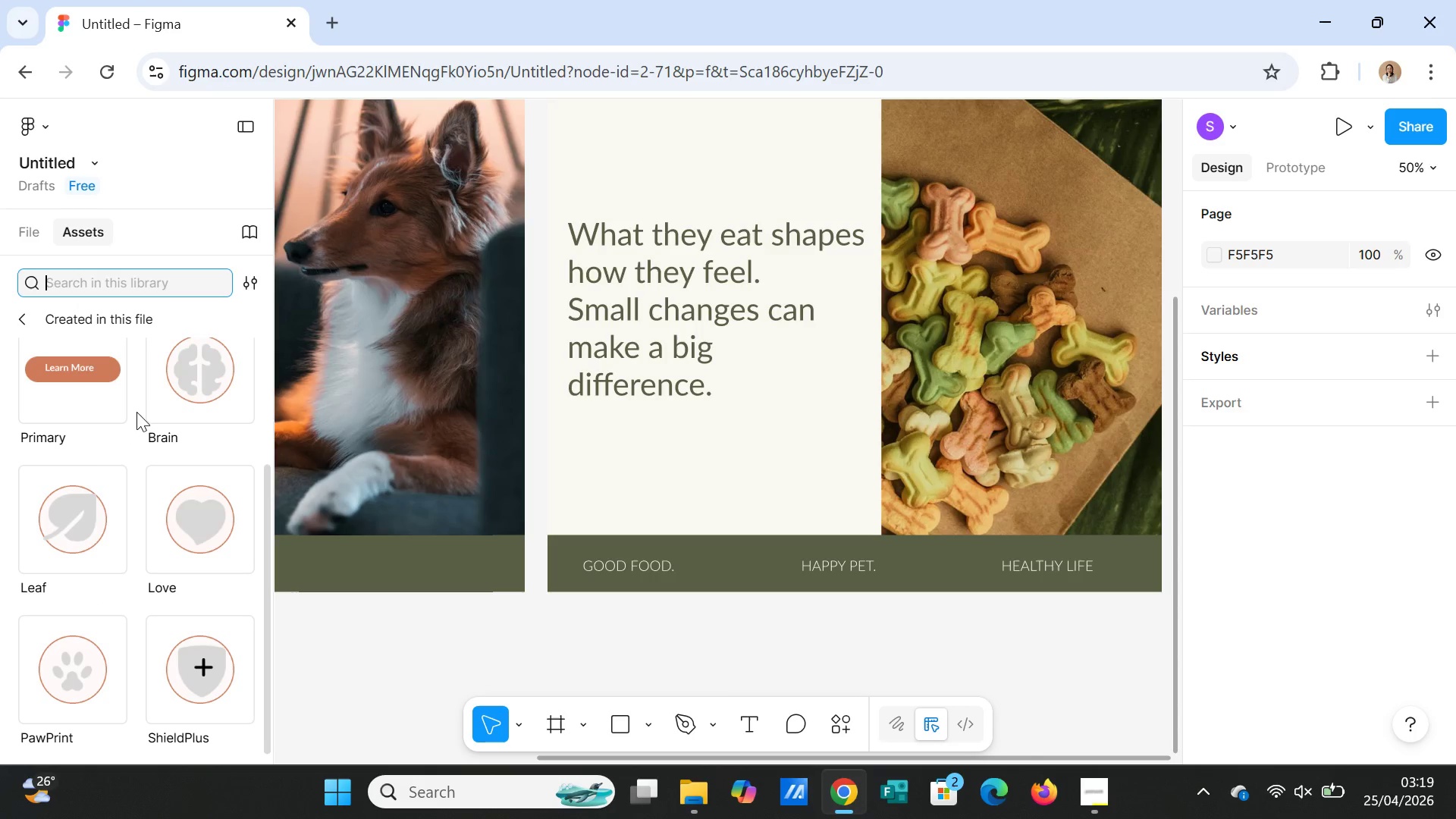 
scroll: coordinate [163, 470], scroll_direction: down, amount: 3.0
 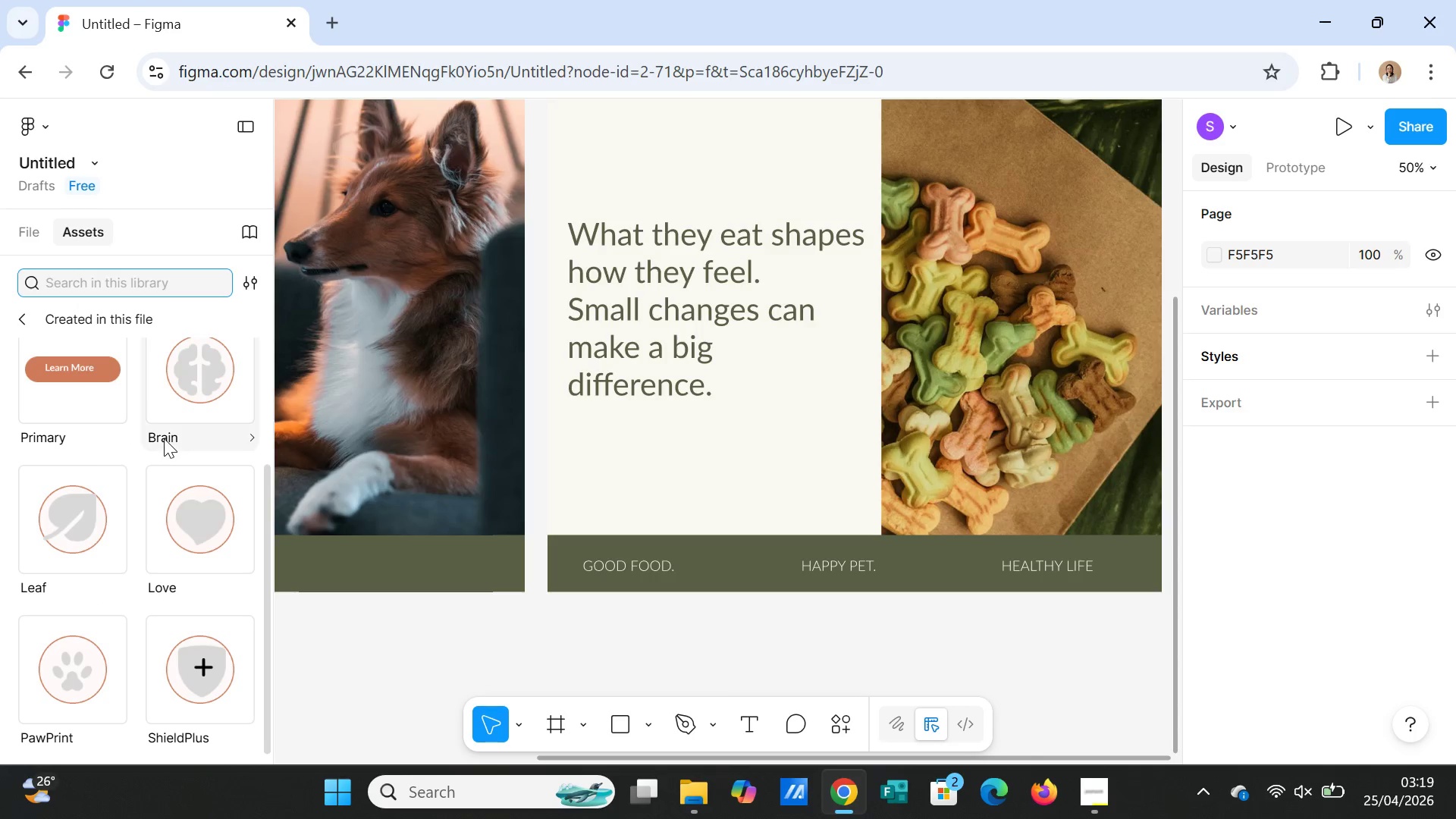 
scroll: coordinate [155, 425], scroll_direction: up, amount: 1.0
 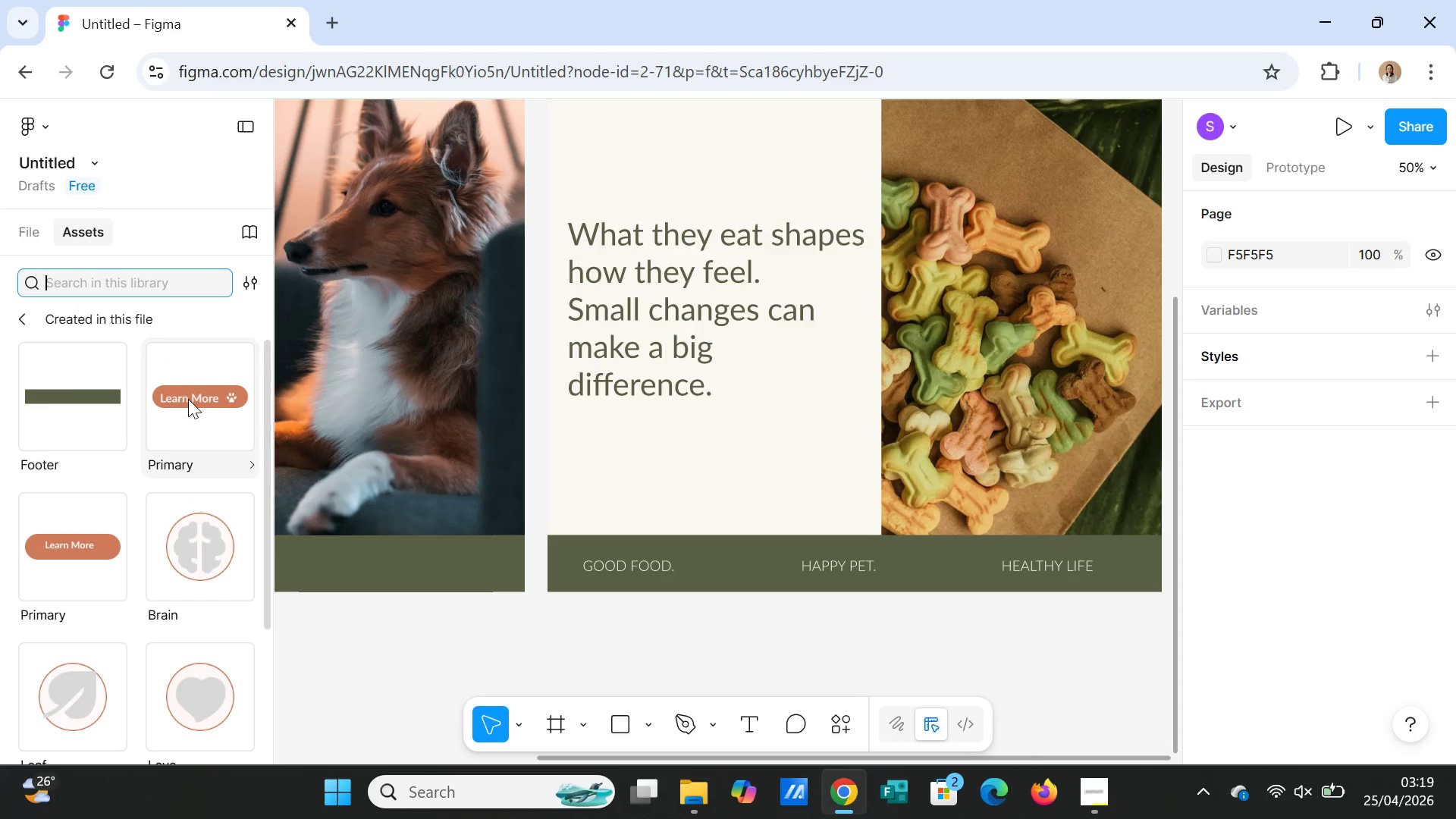 
left_click([188, 399])
 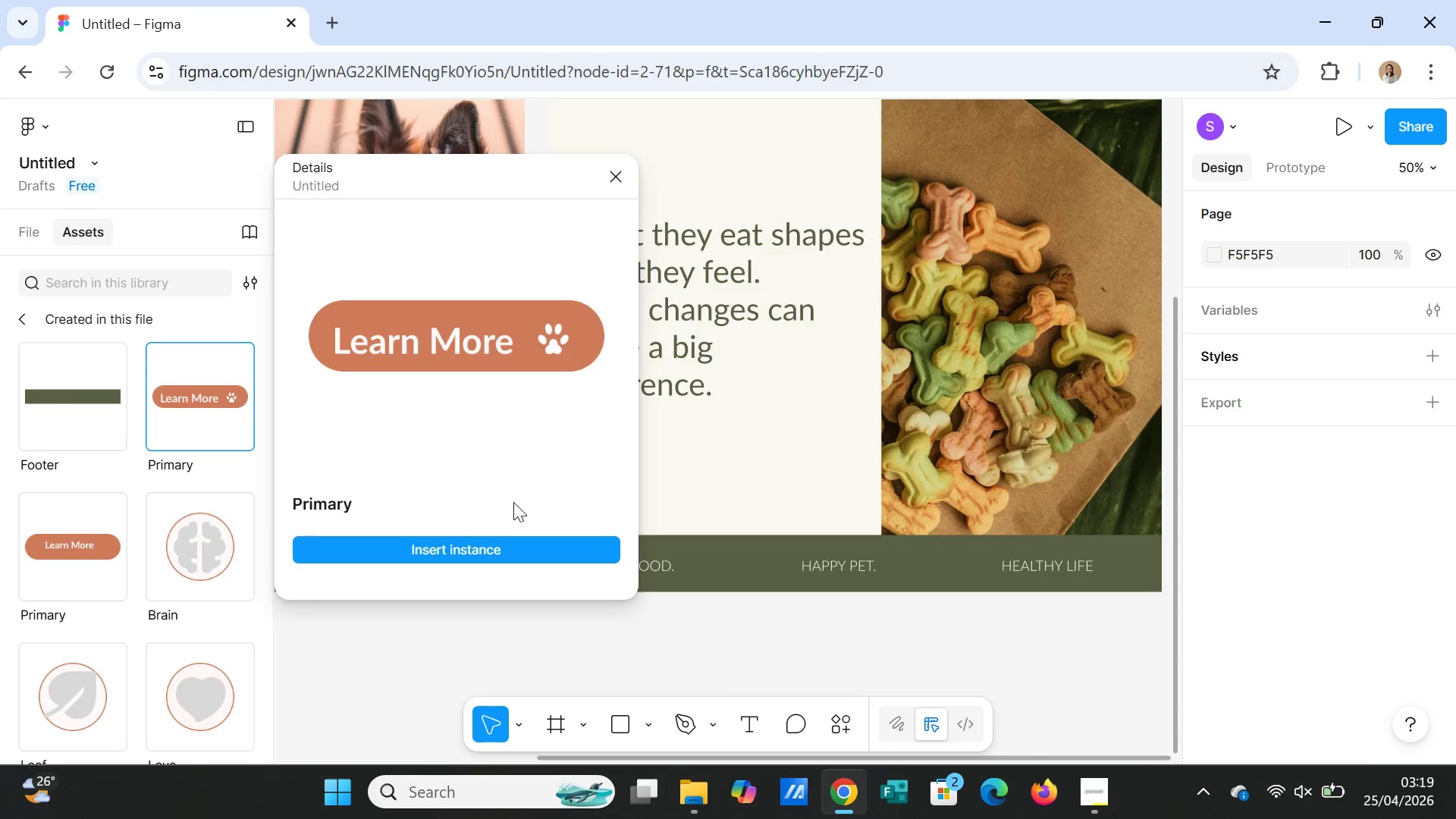 
left_click([488, 548])
 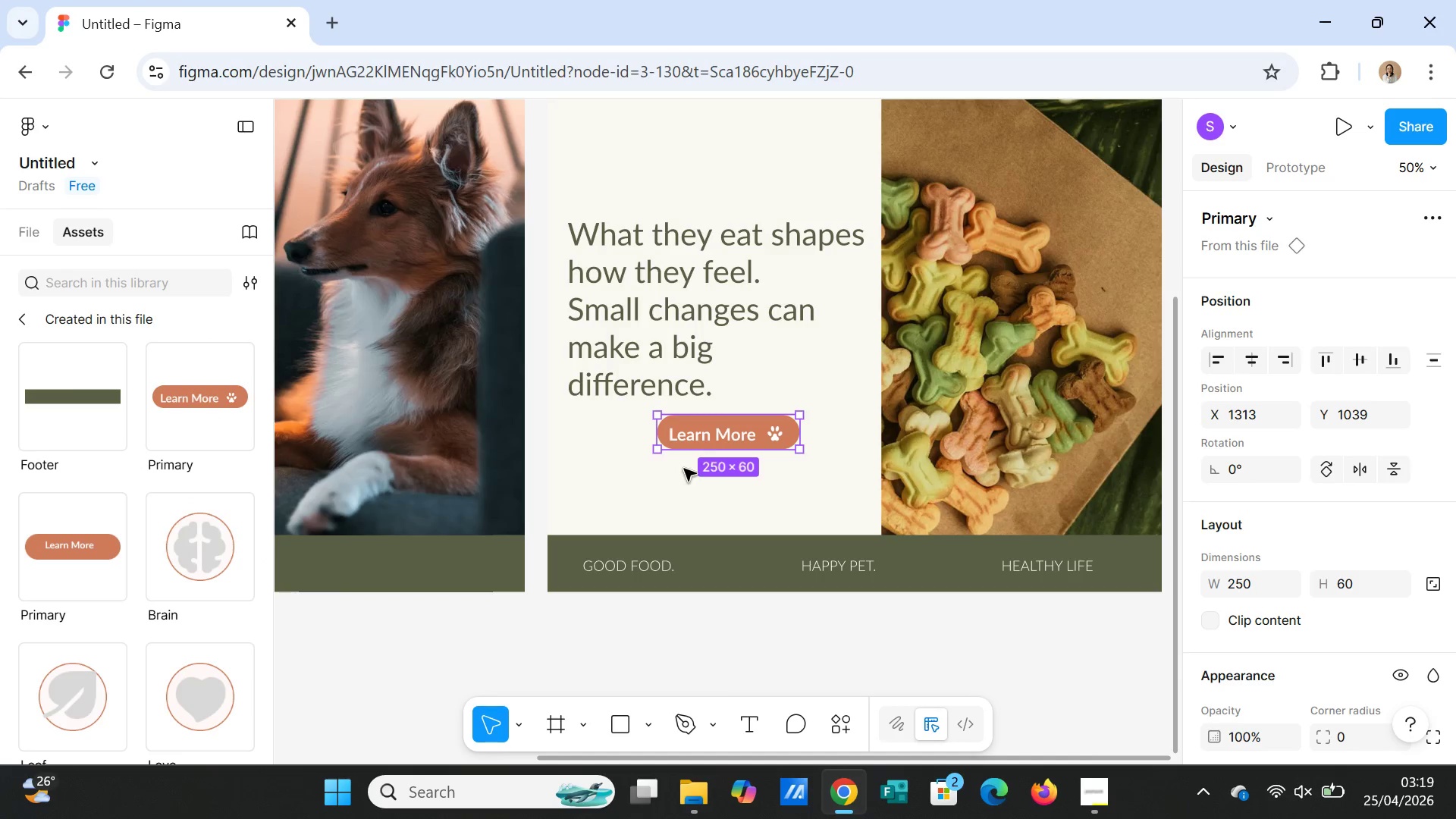 
left_click_drag(start_coordinate=[730, 432], to_coordinate=[719, 453])
 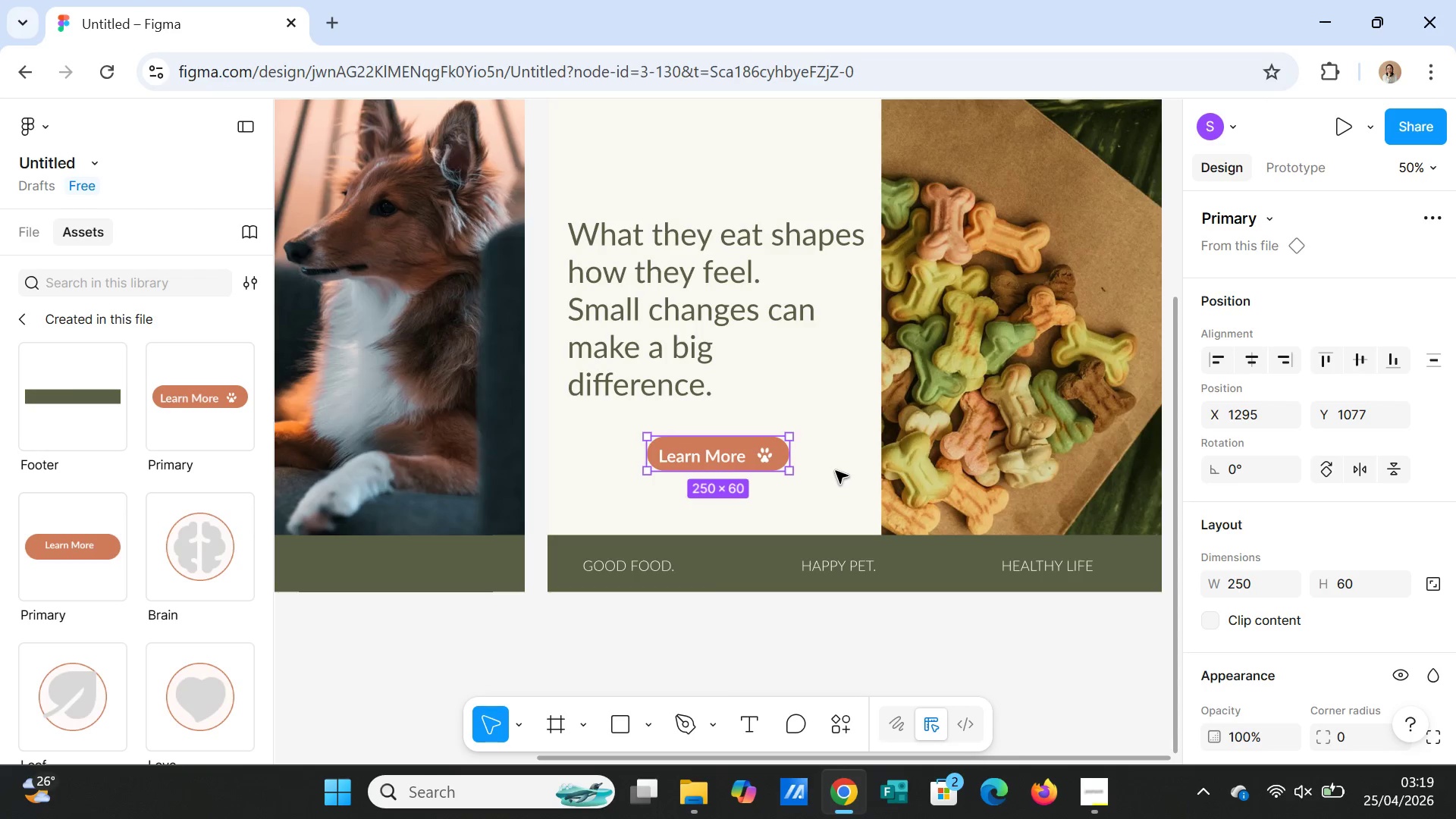 
left_click([836, 471])
 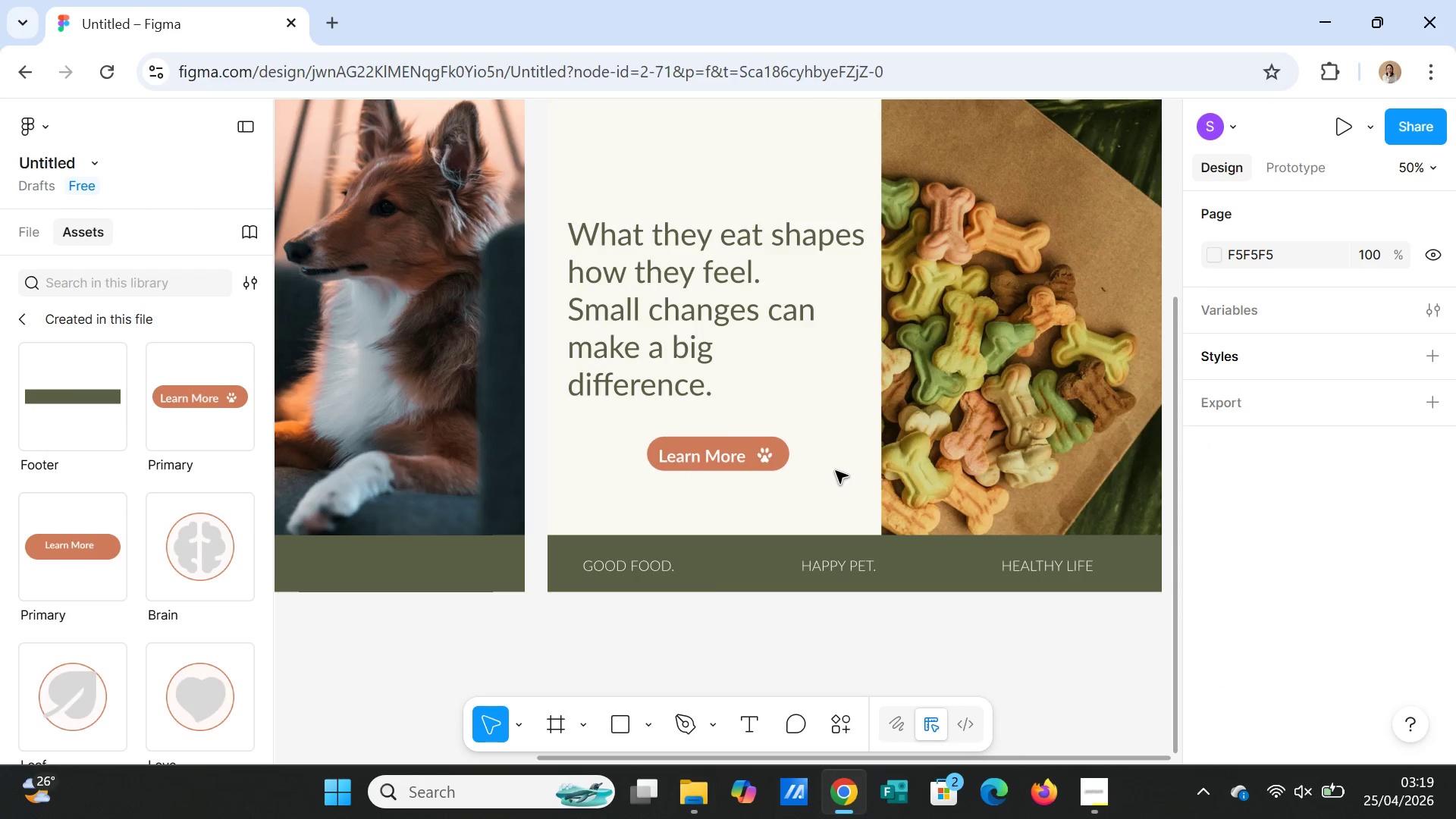 
scroll: coordinate [836, 470], scroll_direction: up, amount: 9.0
 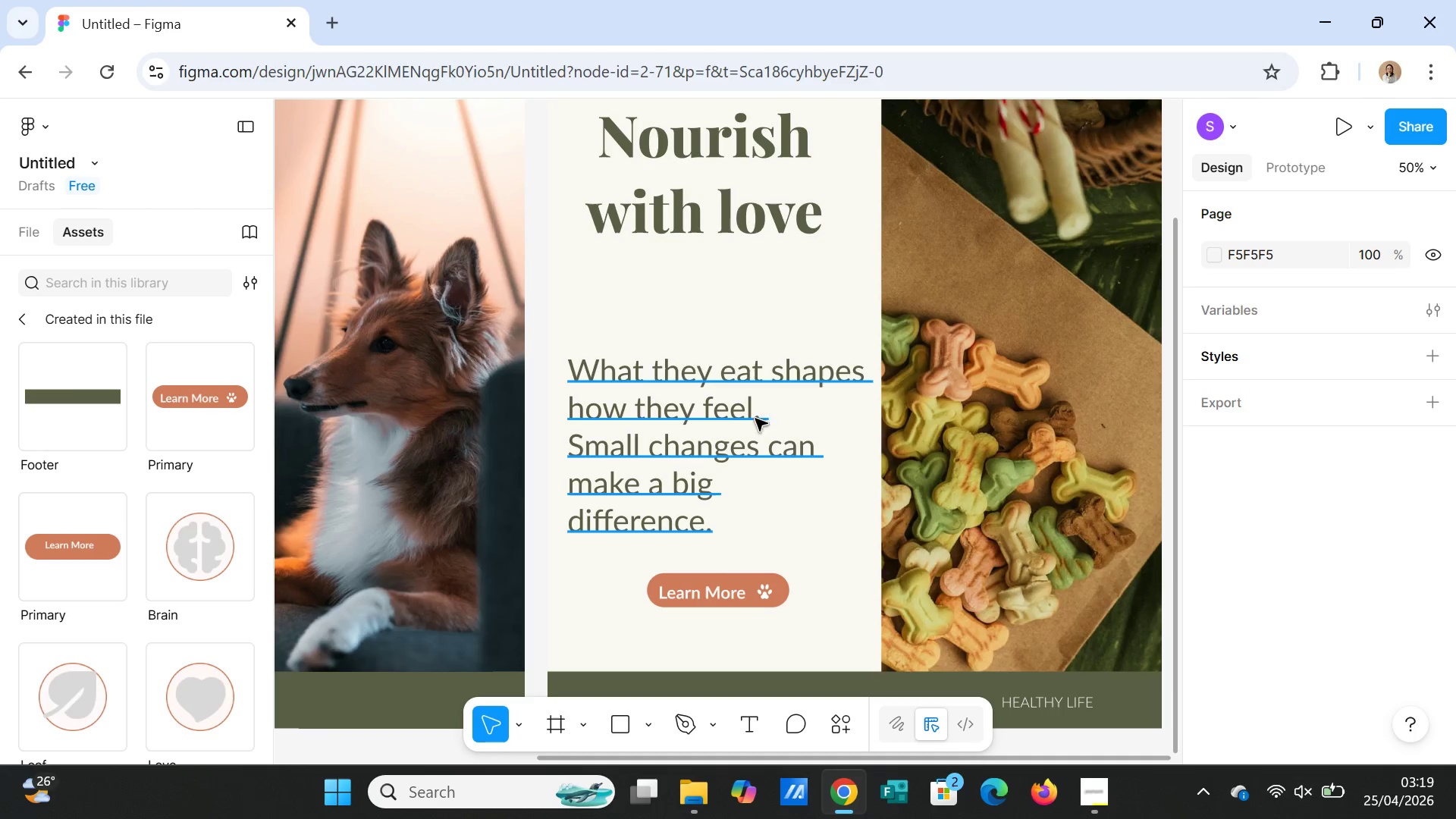 
wait(16.32)
 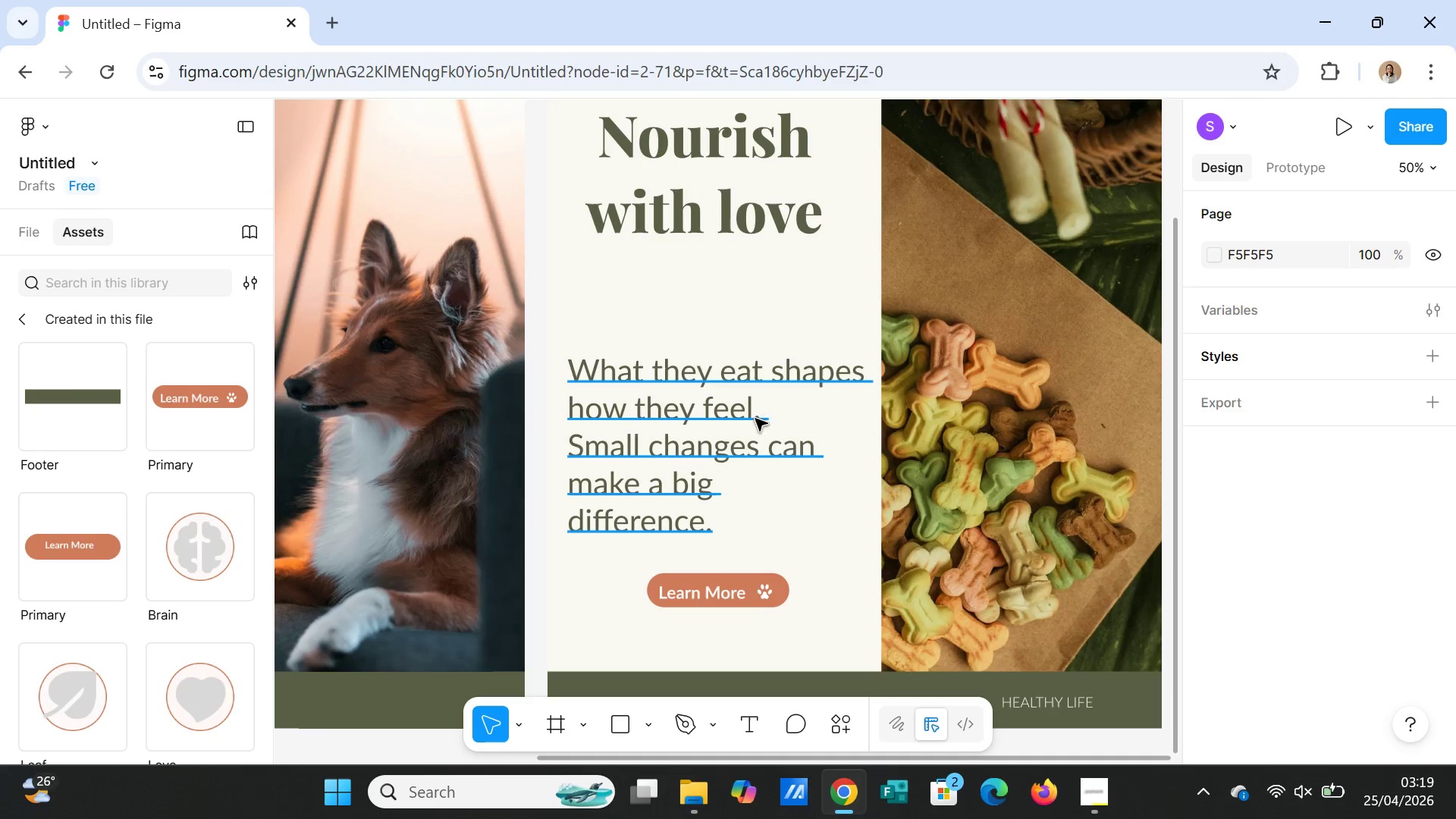 
scroll: coordinate [832, 478], scroll_direction: up, amount: 7.0
 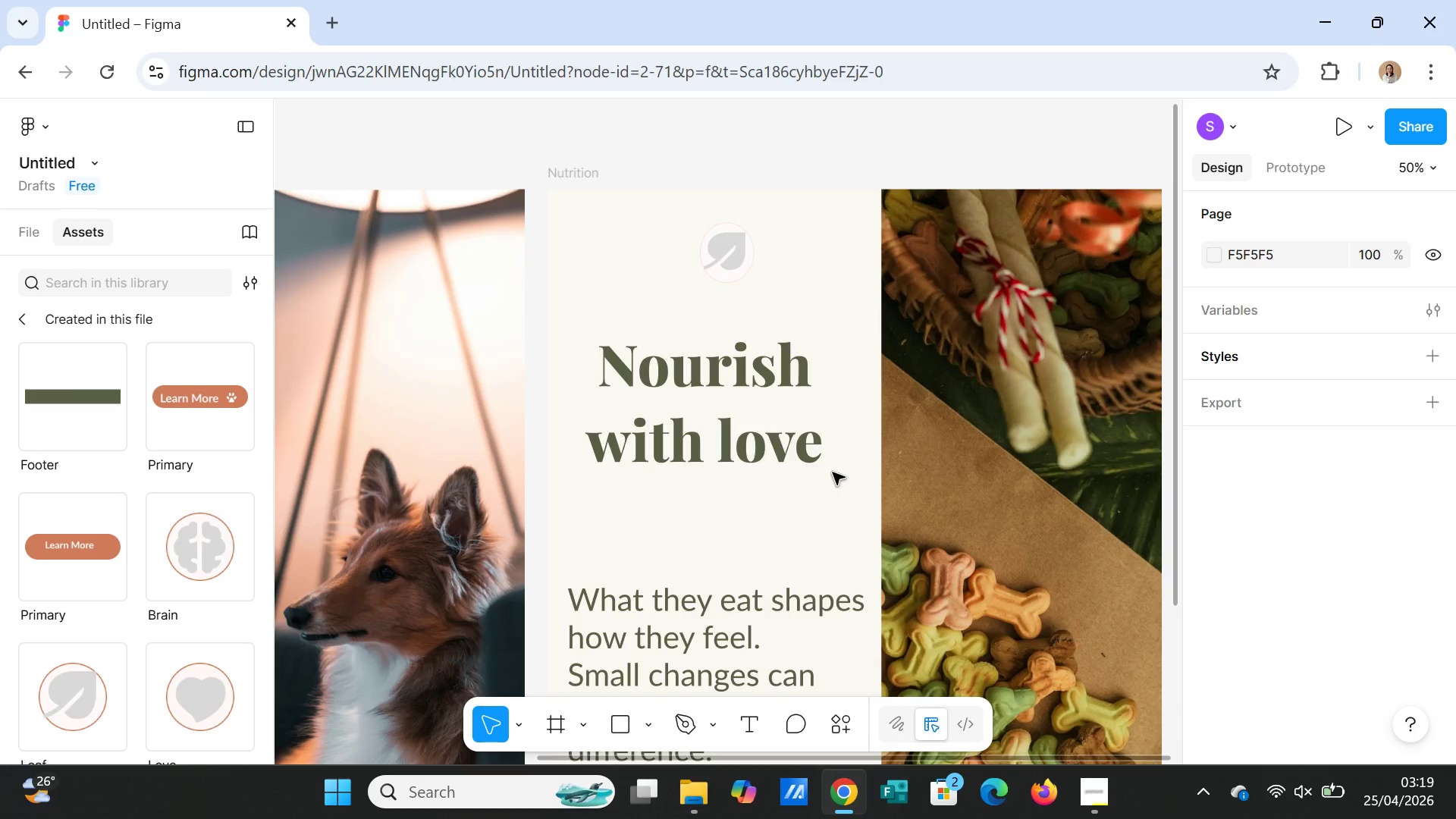 
scroll: coordinate [833, 472], scroll_direction: down, amount: 10.0
 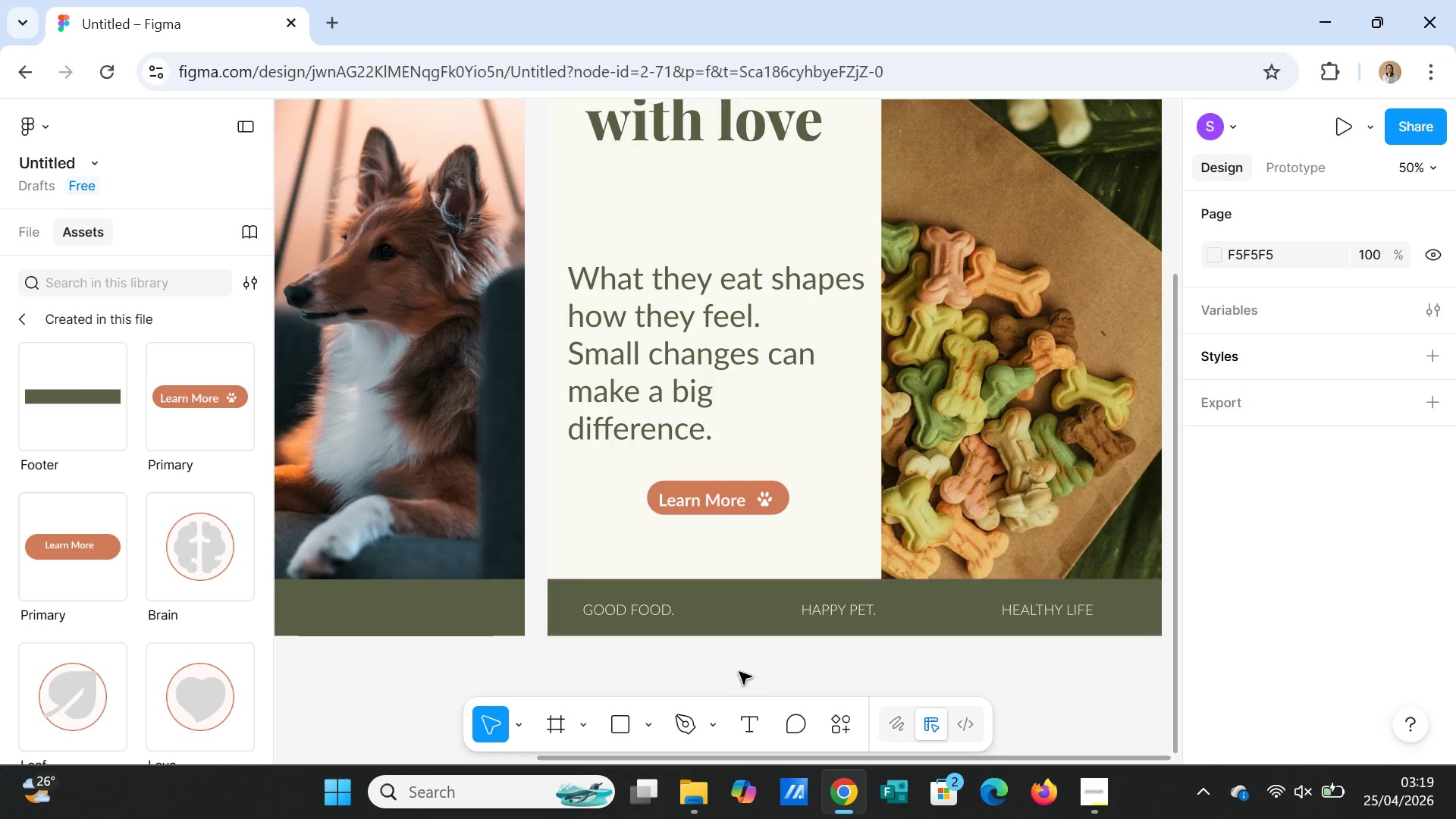 
scroll: coordinate [577, 544], scroll_direction: up, amount: 4.0
 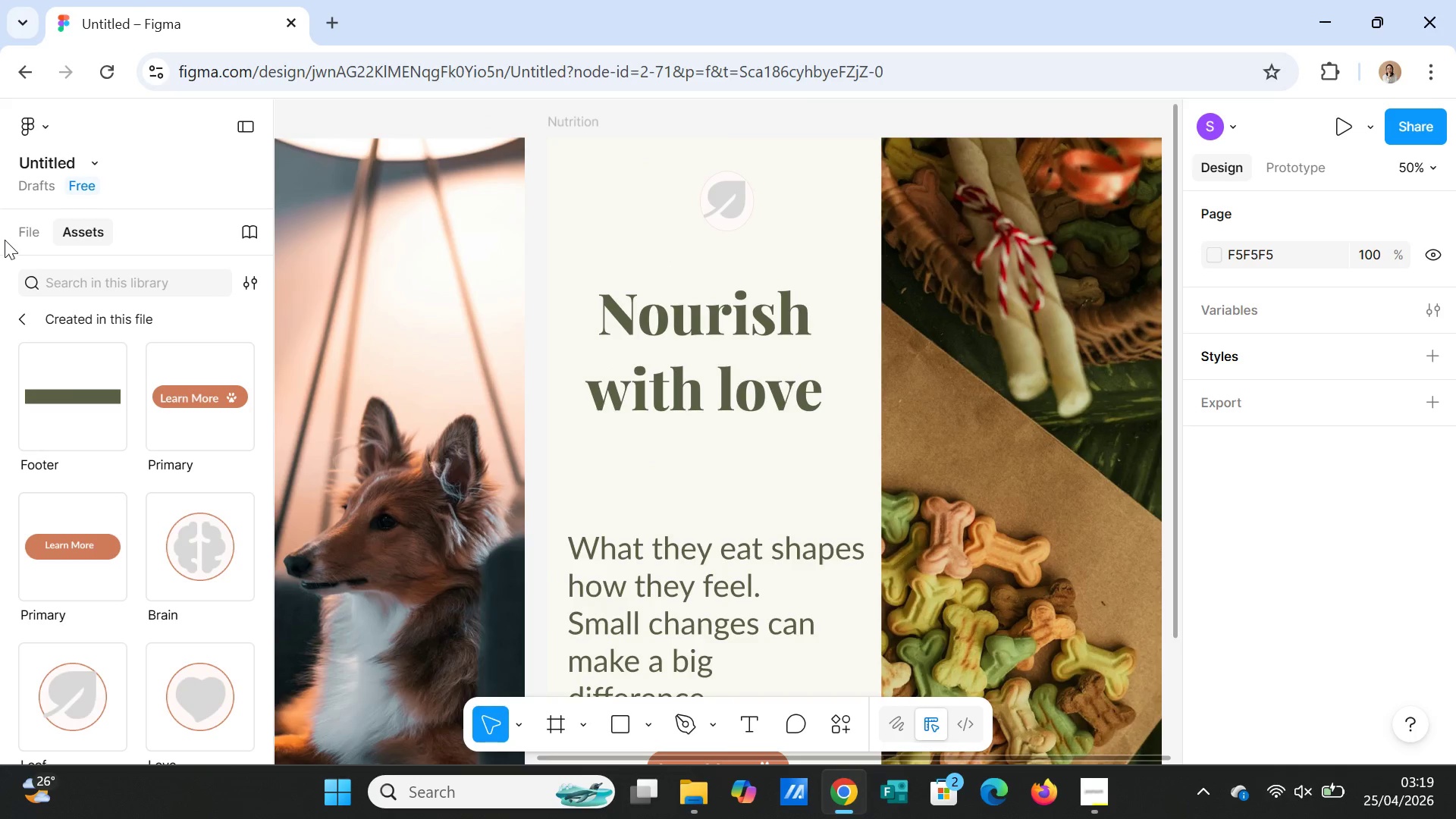 
left_click([23, 230])
 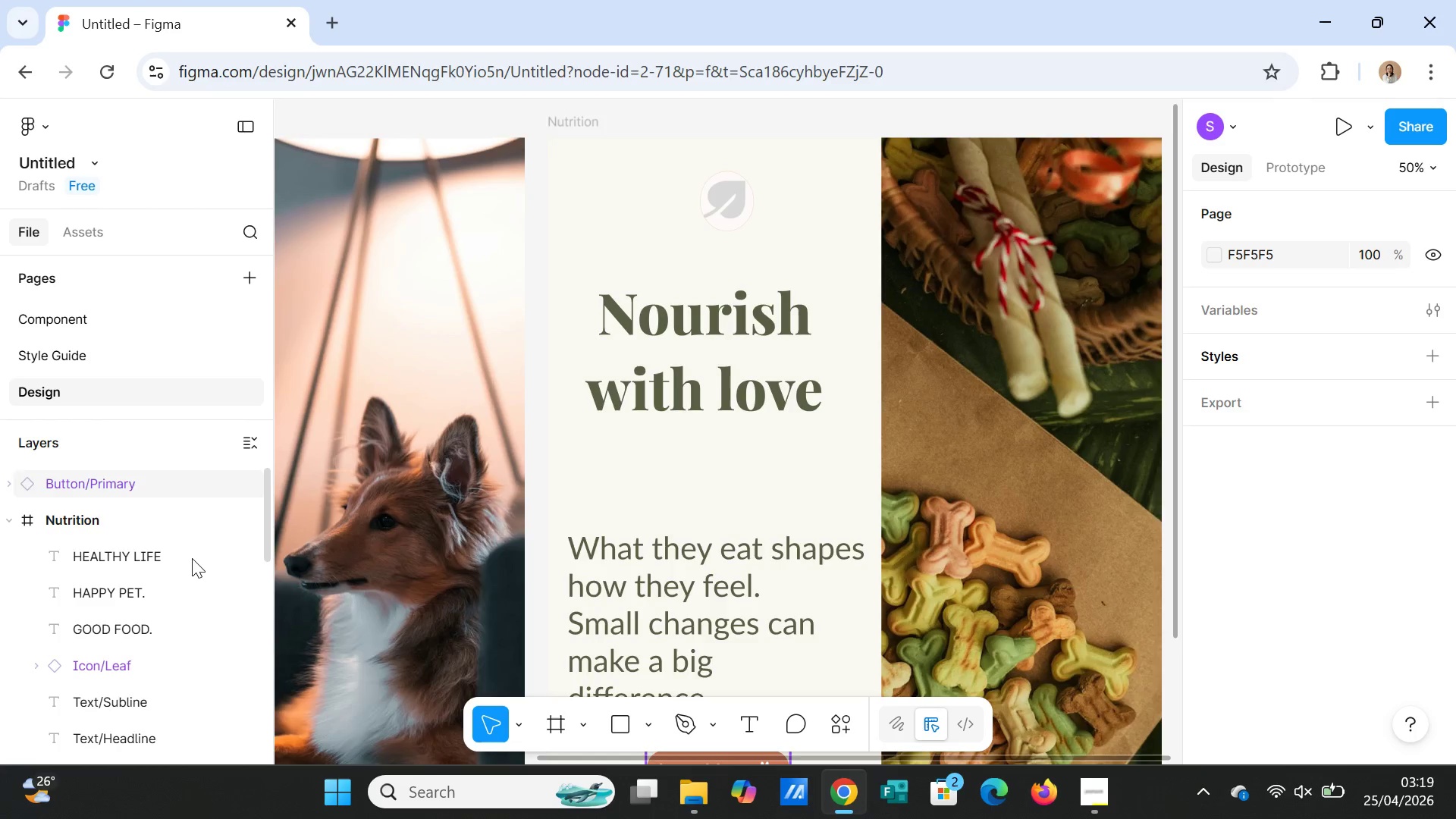 
mouse_move([209, 551])
 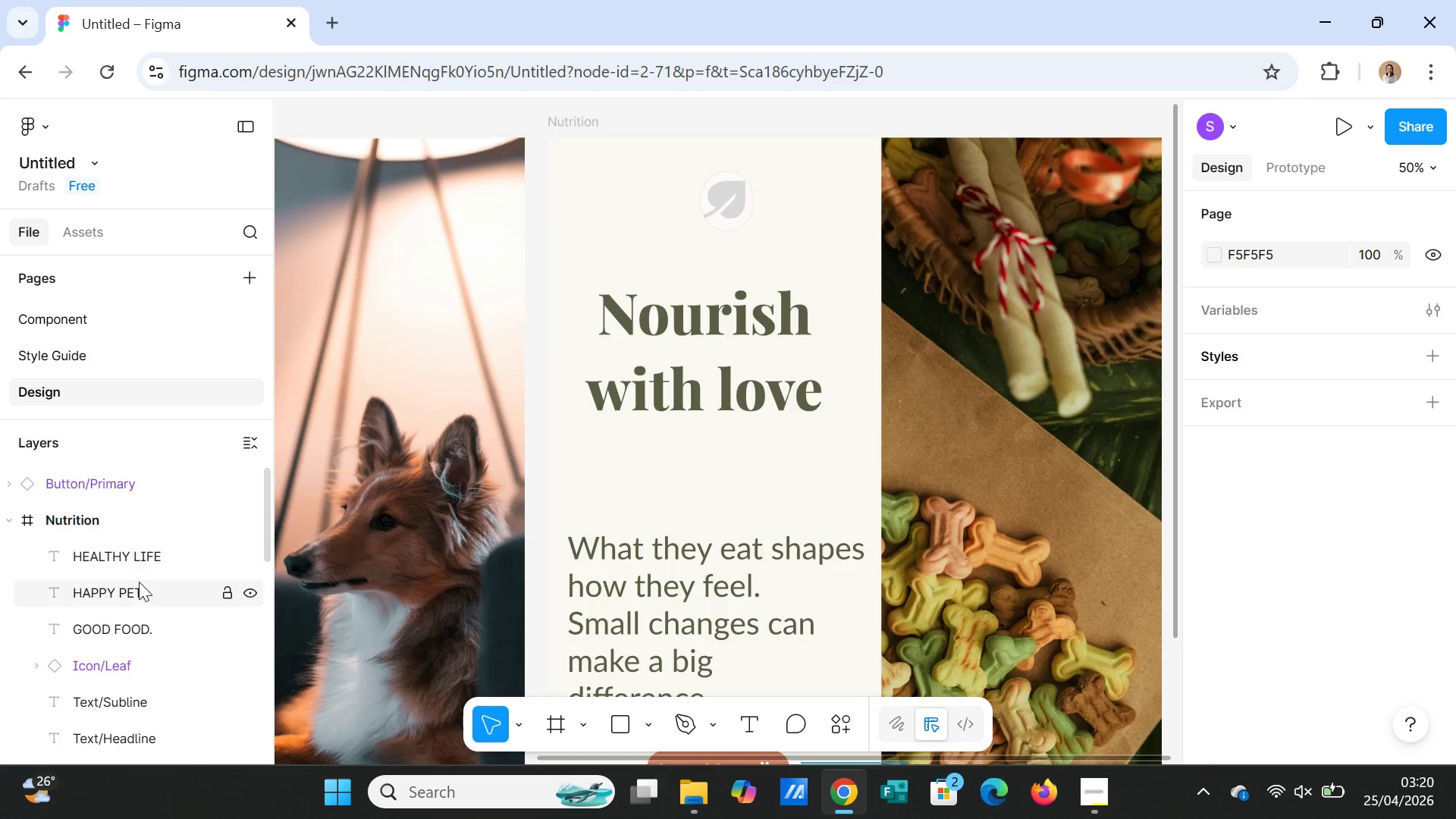 
scroll: coordinate [109, 573], scroll_direction: up, amount: 1.0
 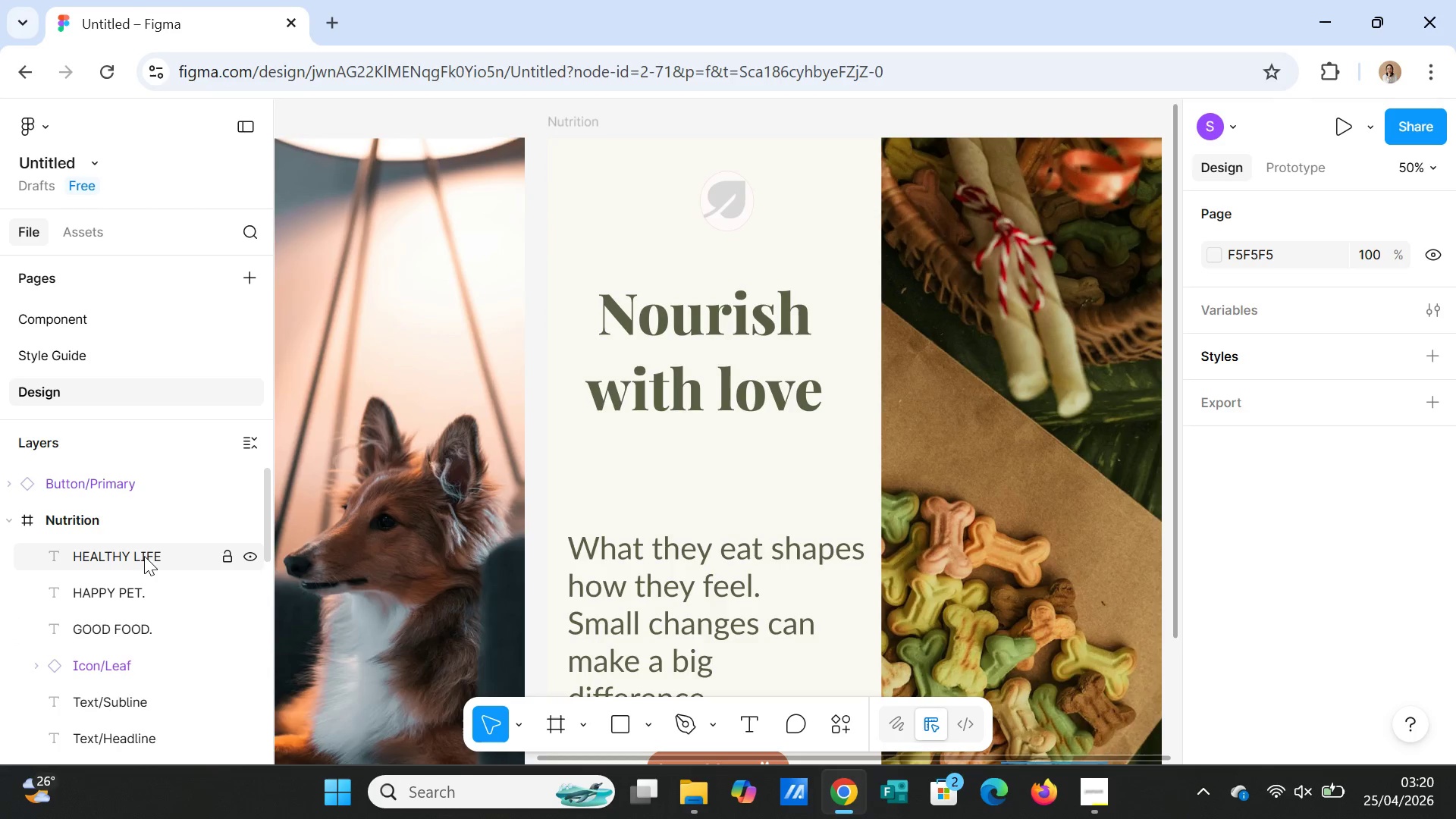 
left_click([144, 556])
 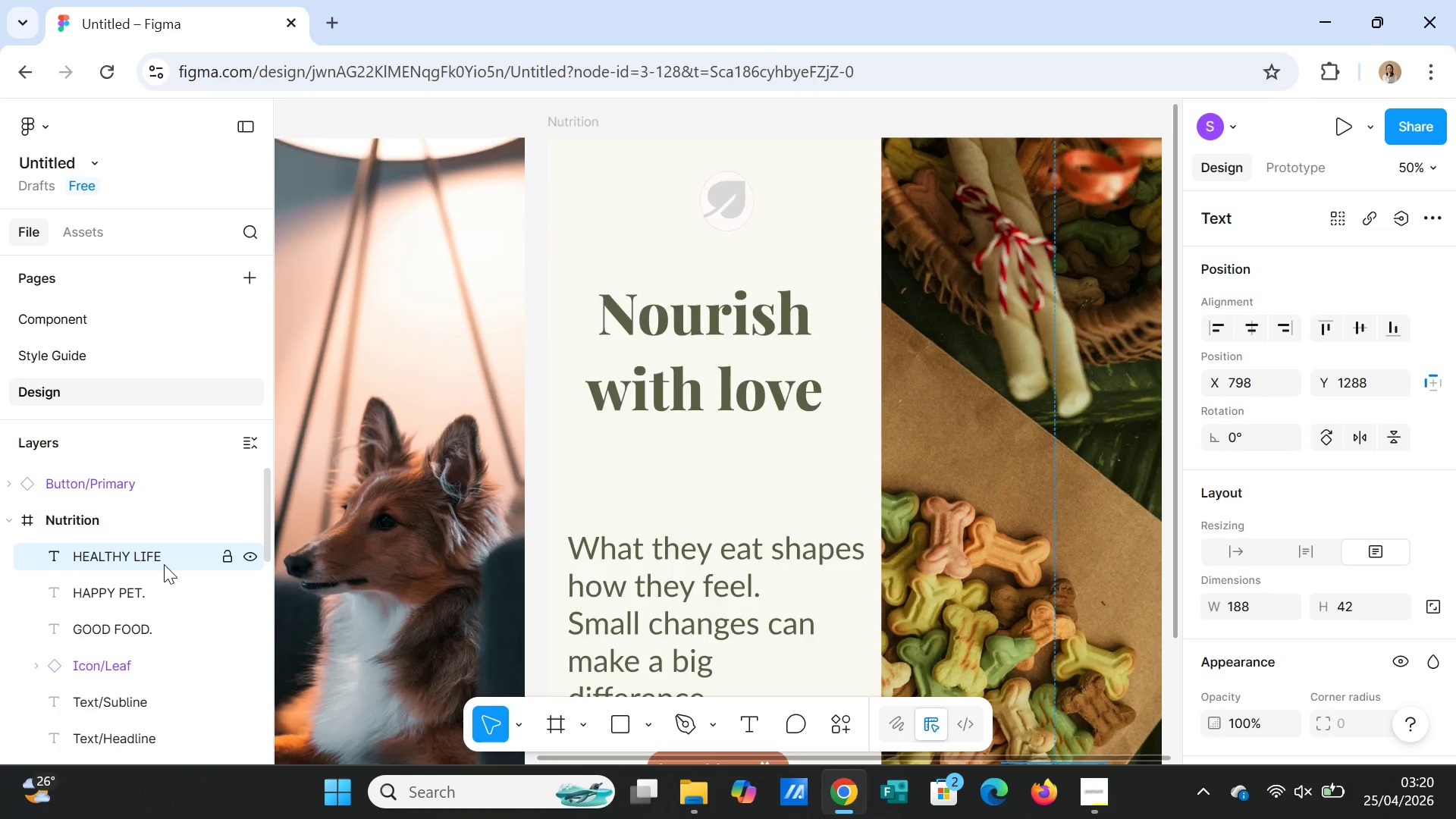 
scroll: coordinate [741, 582], scroll_direction: down, amount: 9.0
 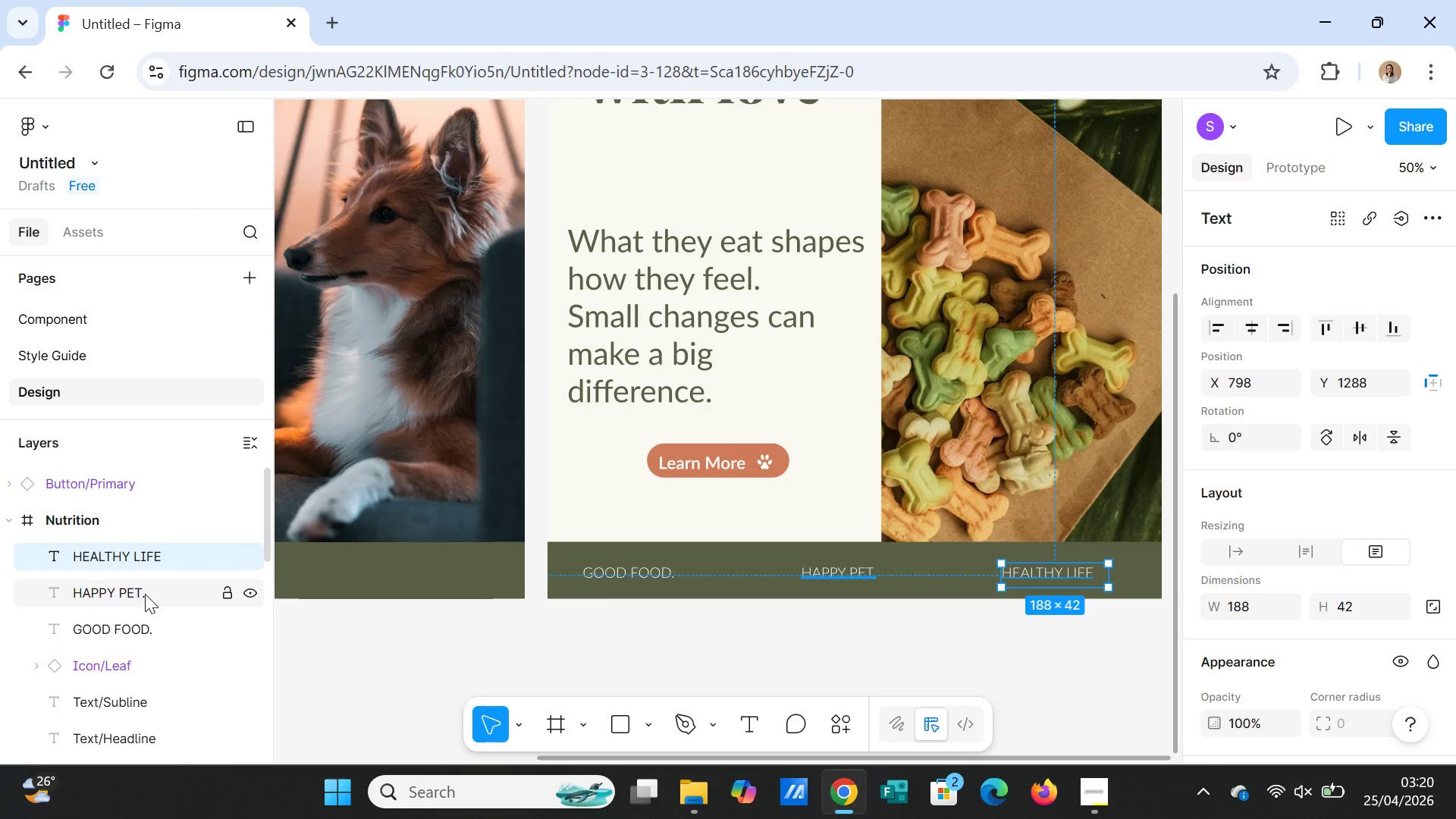 
hold_key(key=ShiftLeft, duration=2.44)
left_click([145, 594])
 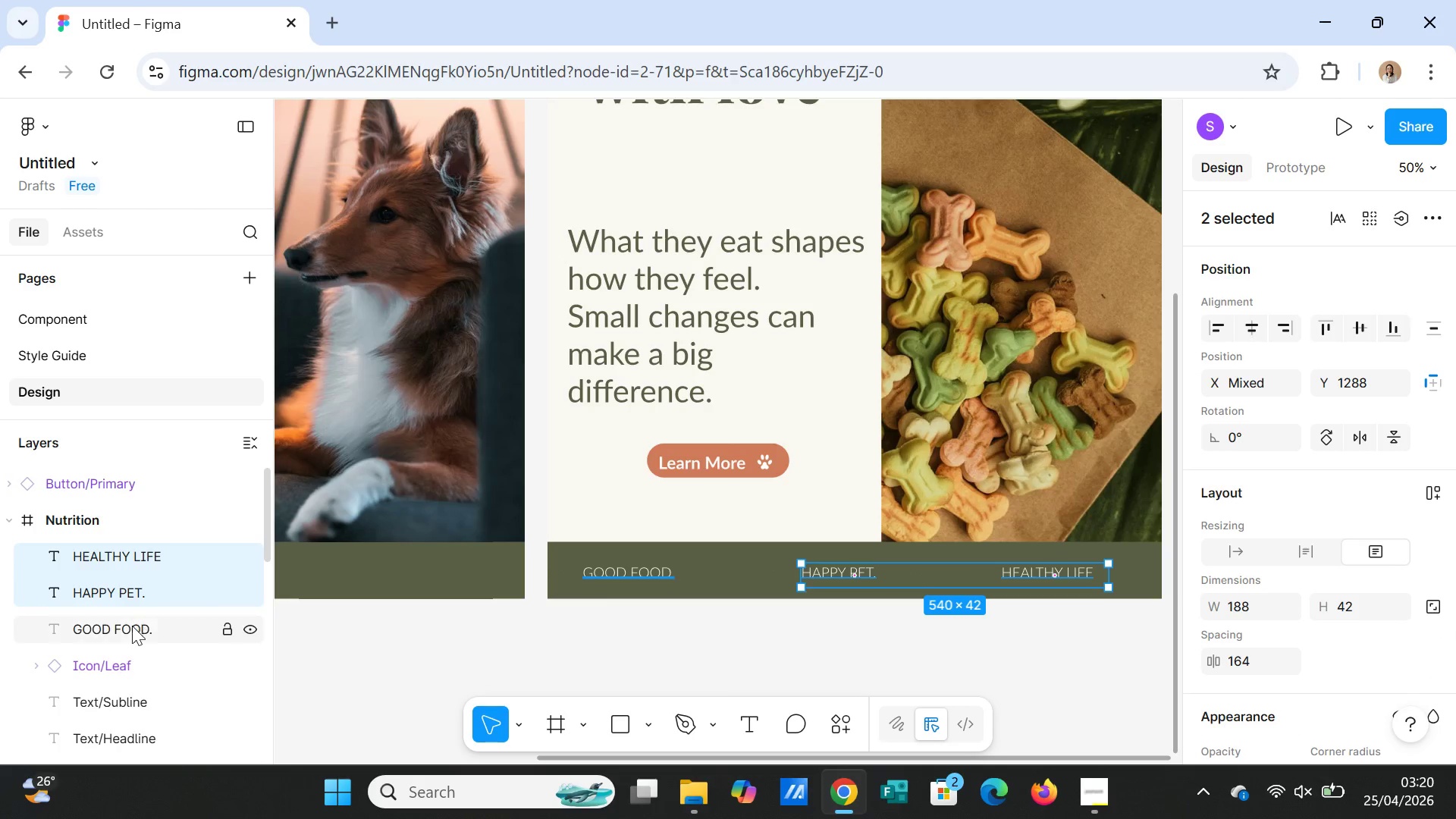 
left_click([130, 633])
 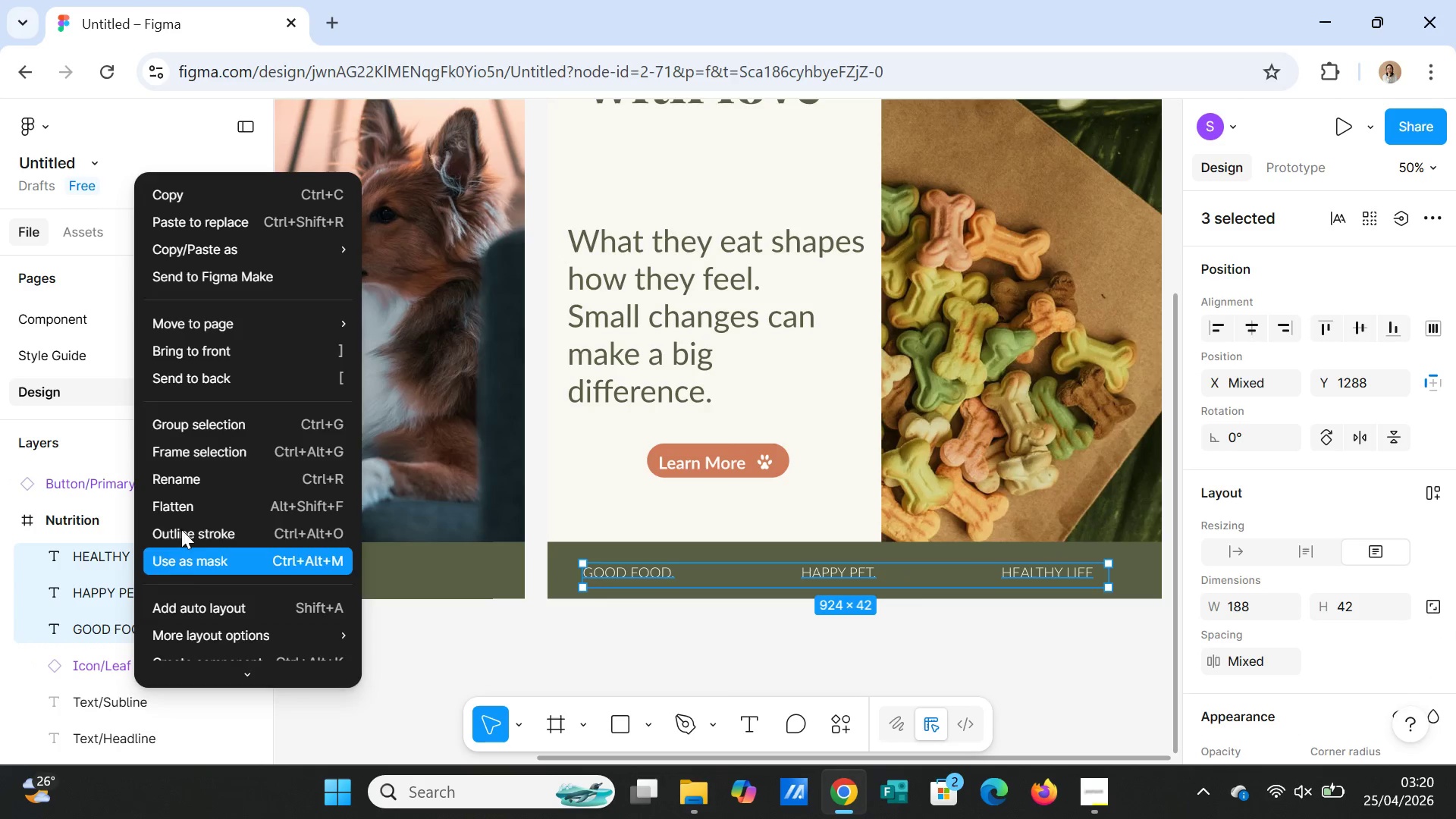 
left_click([198, 425])
 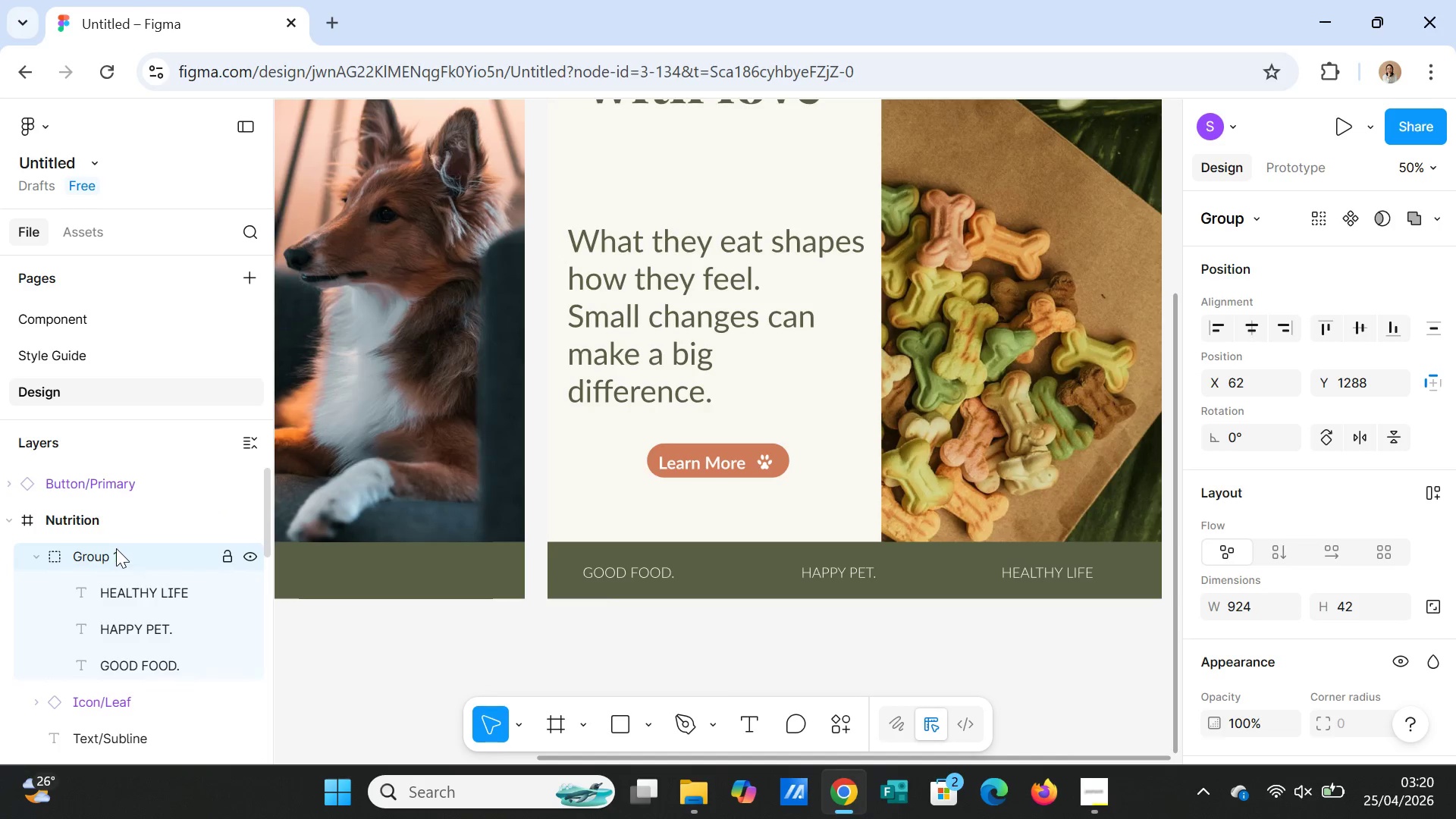 
double_click([115, 548])
 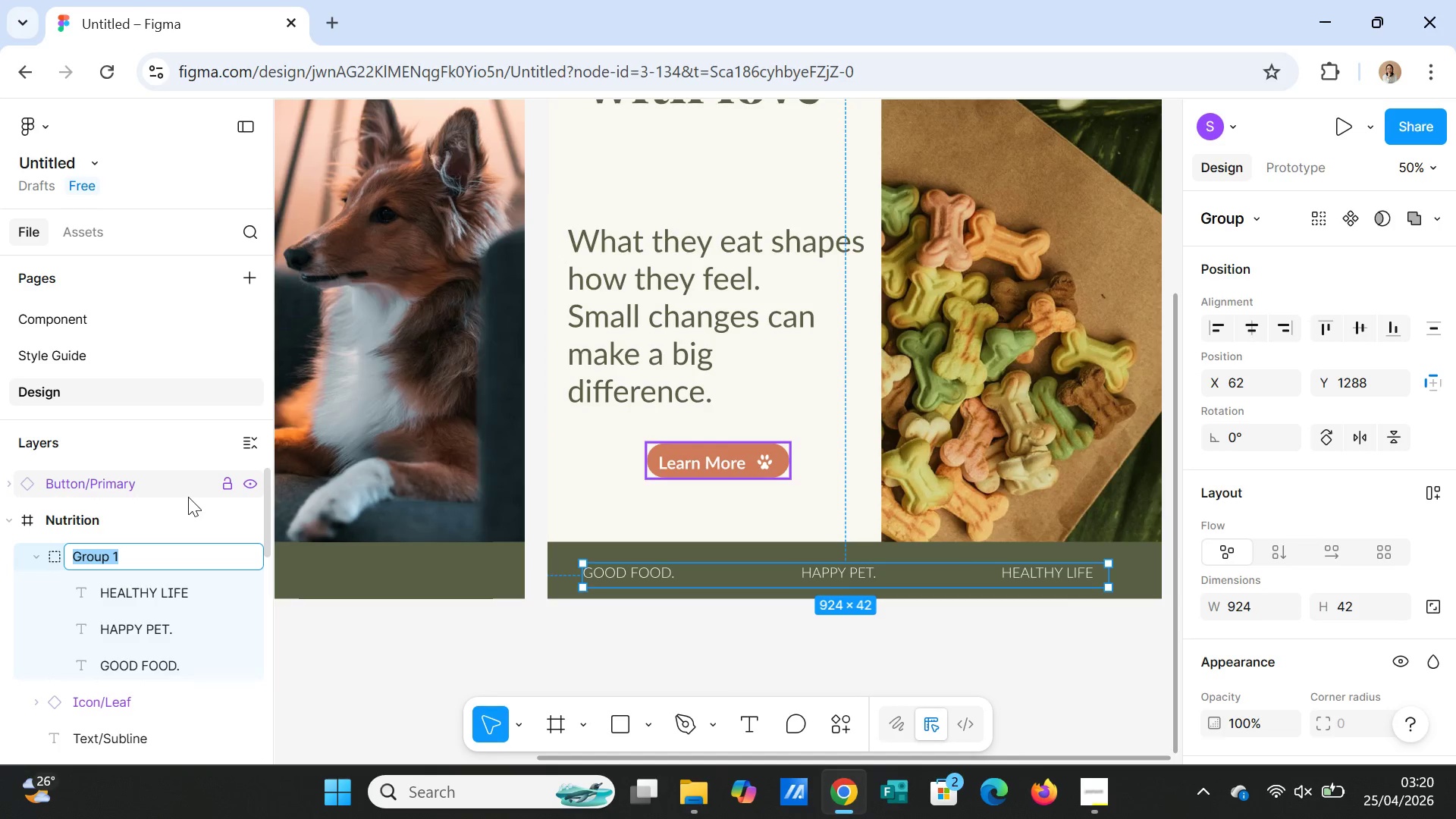 
type(Text/Footer)
 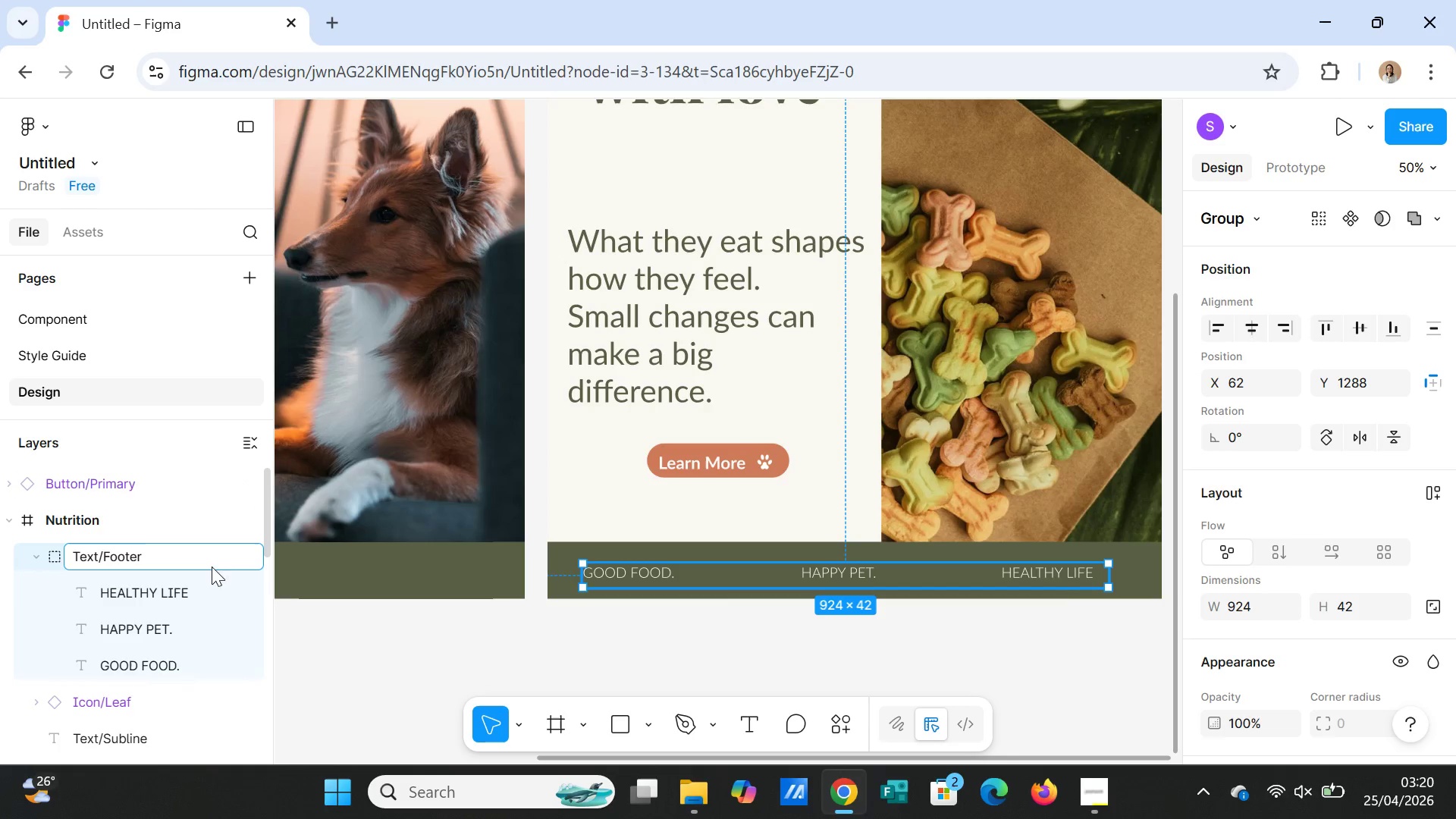 
scroll: coordinate [206, 611], scroll_direction: down, amount: 2.0
 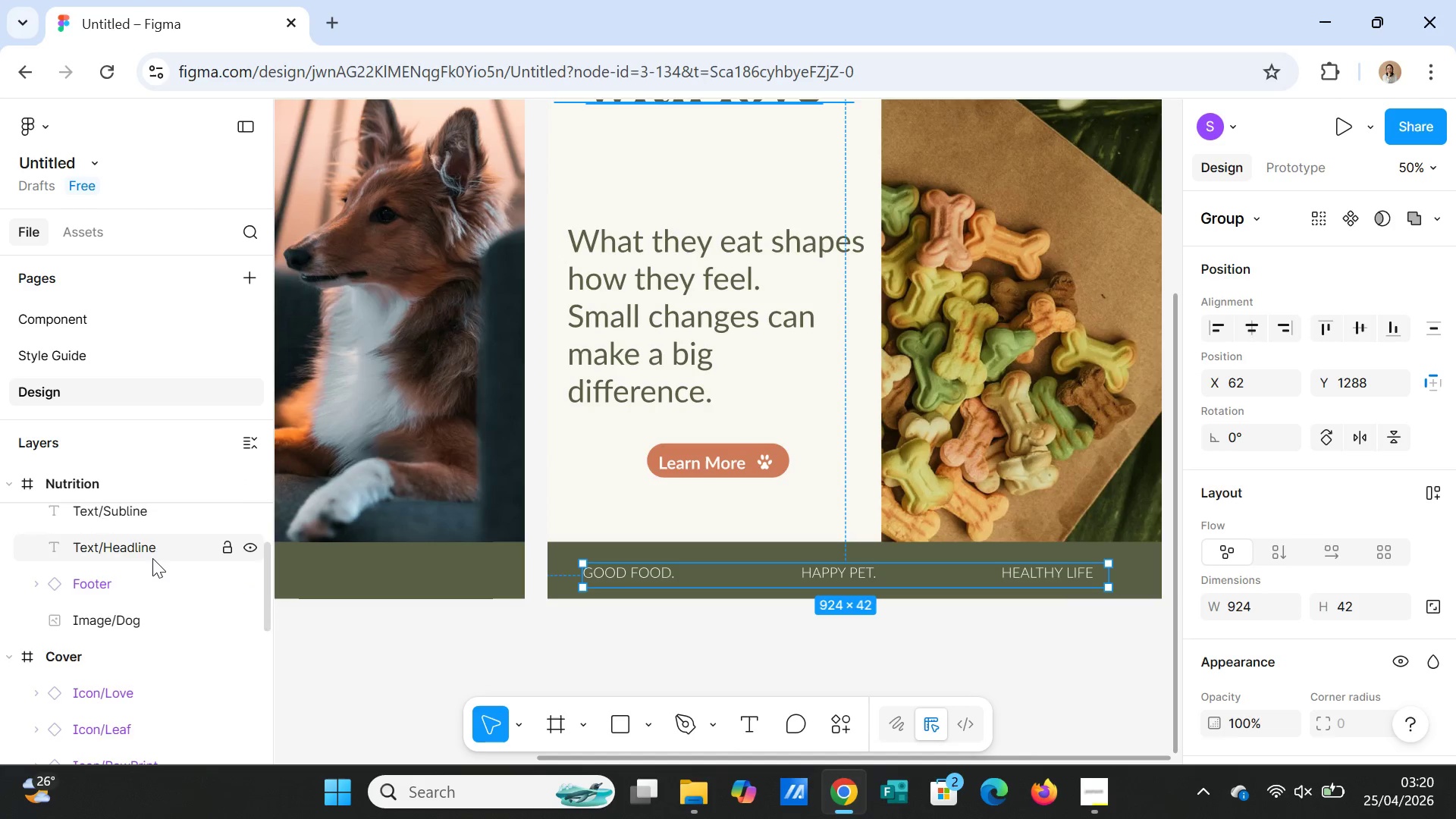 
scroll: coordinate [152, 558], scroll_direction: up, amount: 1.0
 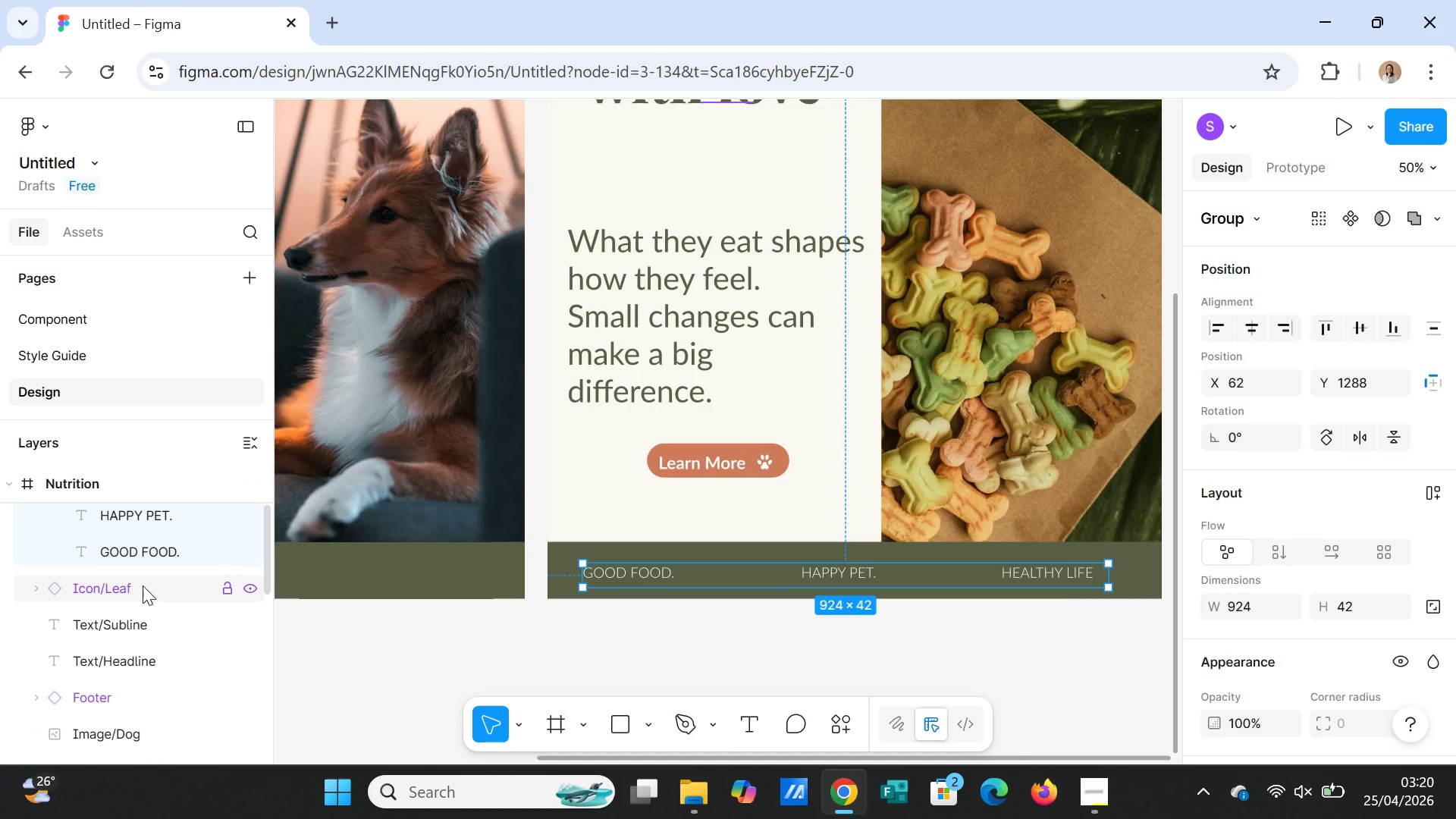 
left_click([143, 585])
 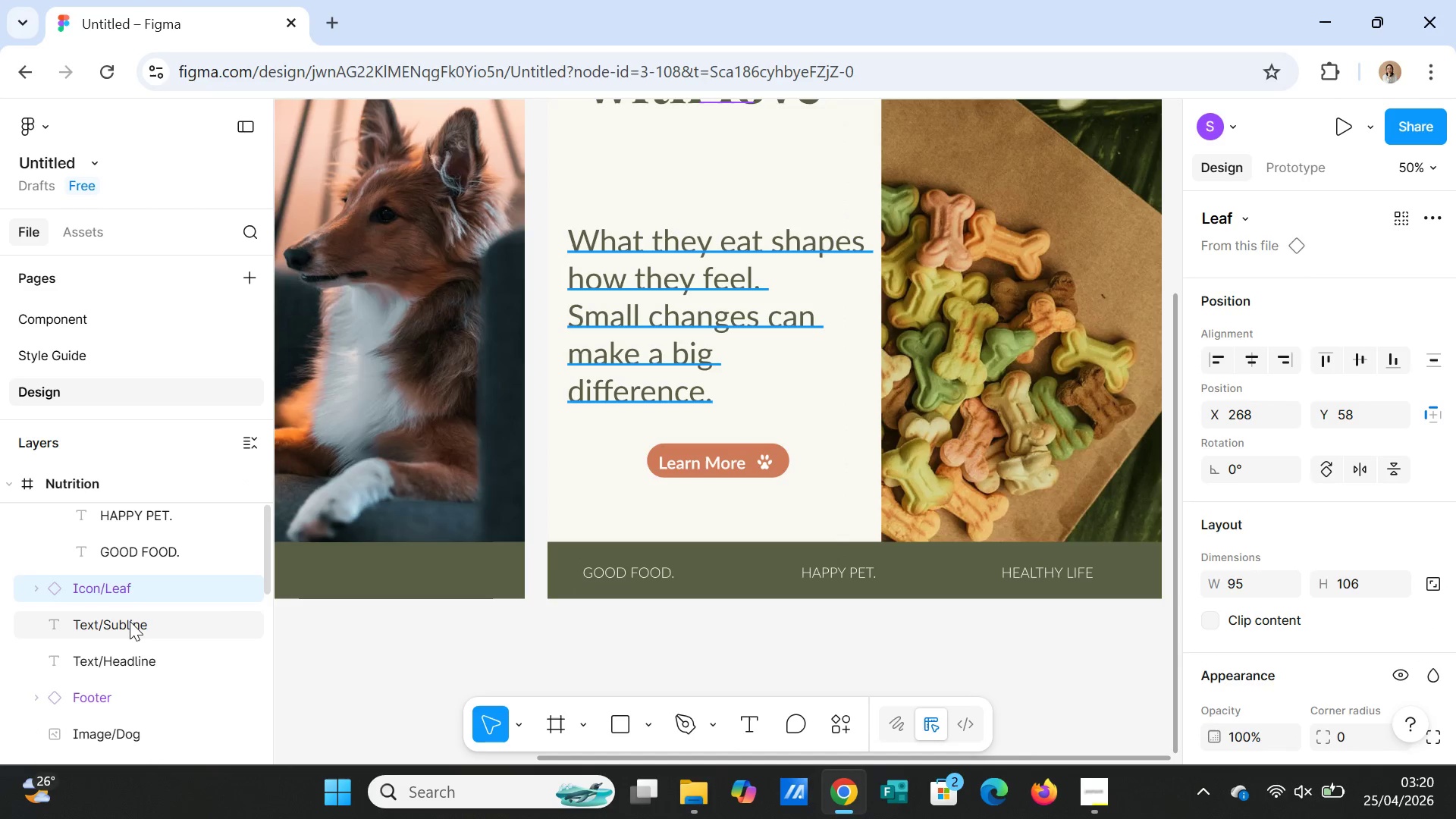 
left_click([130, 622])
 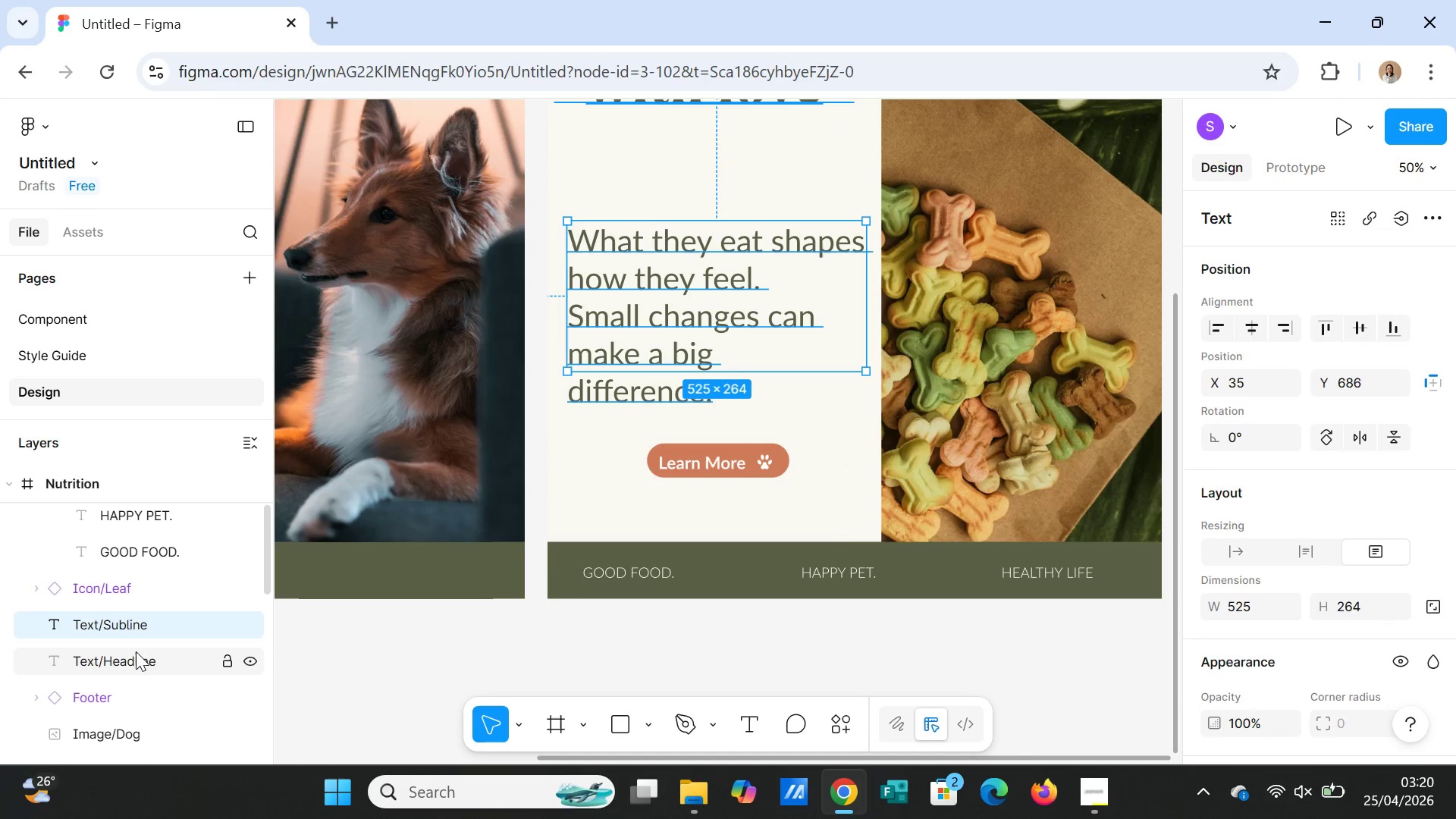 
left_click([139, 664])
 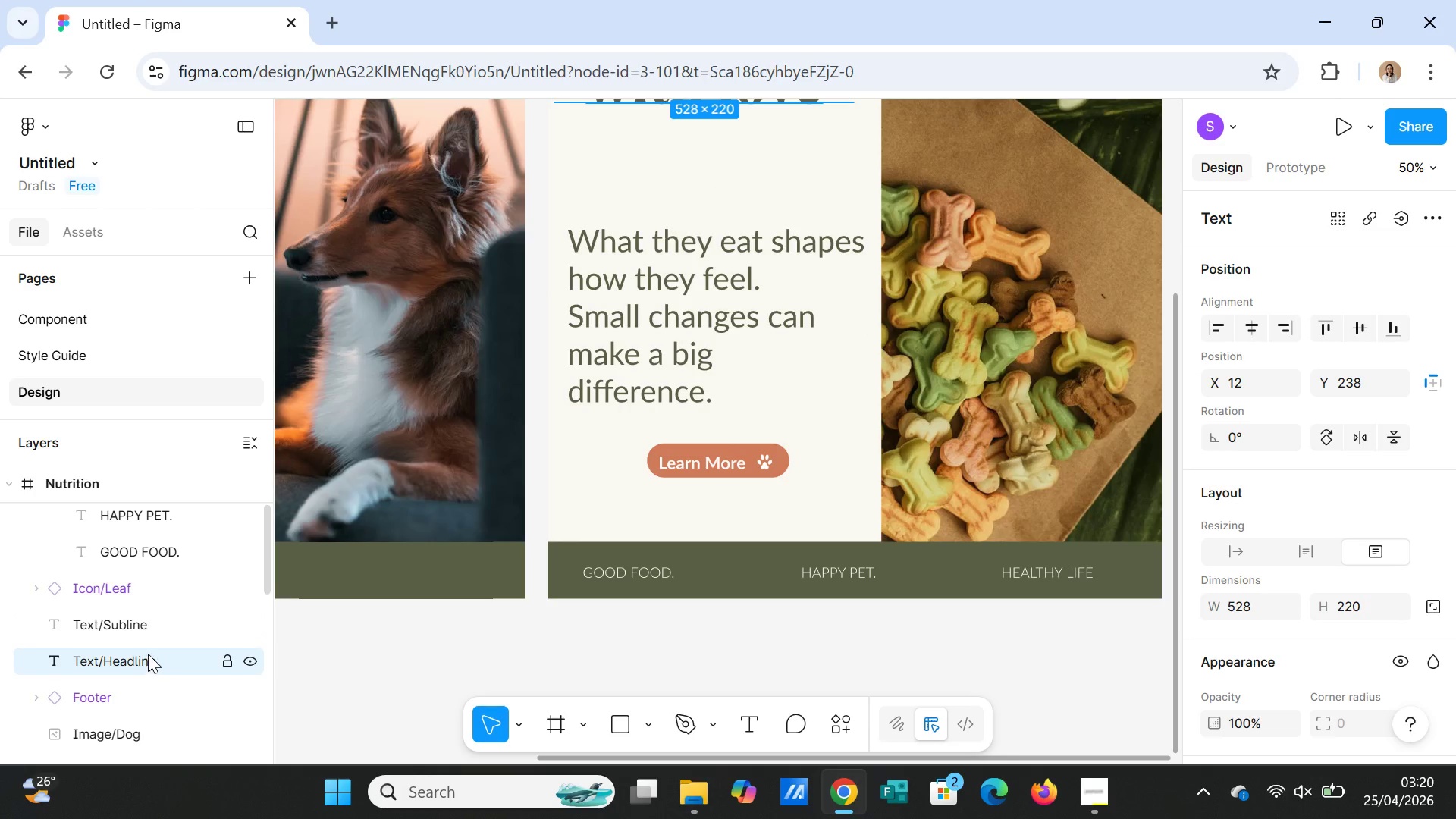 
scroll: coordinate [148, 654], scroll_direction: down, amount: 1.0
 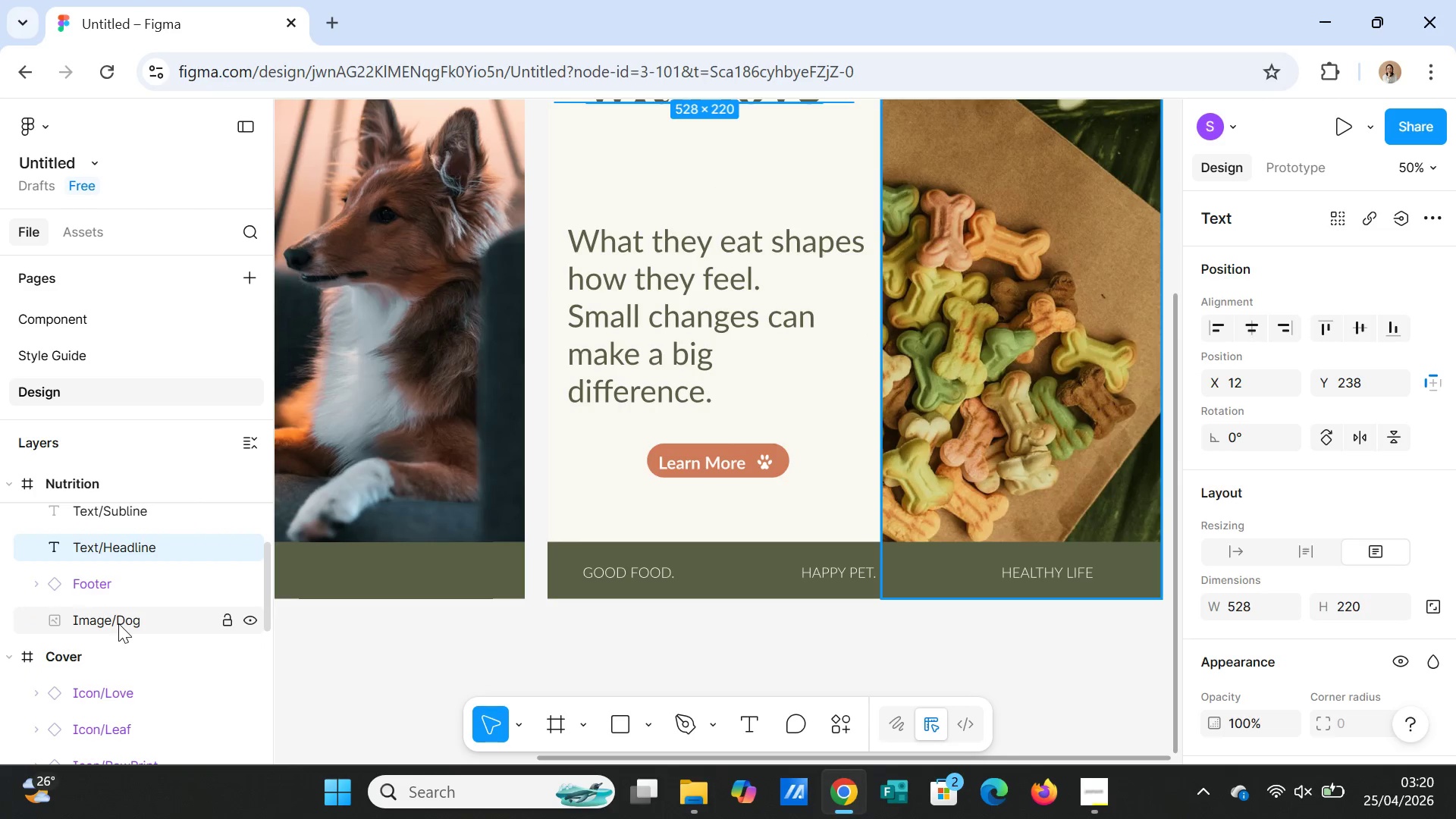 
left_click([118, 623])
 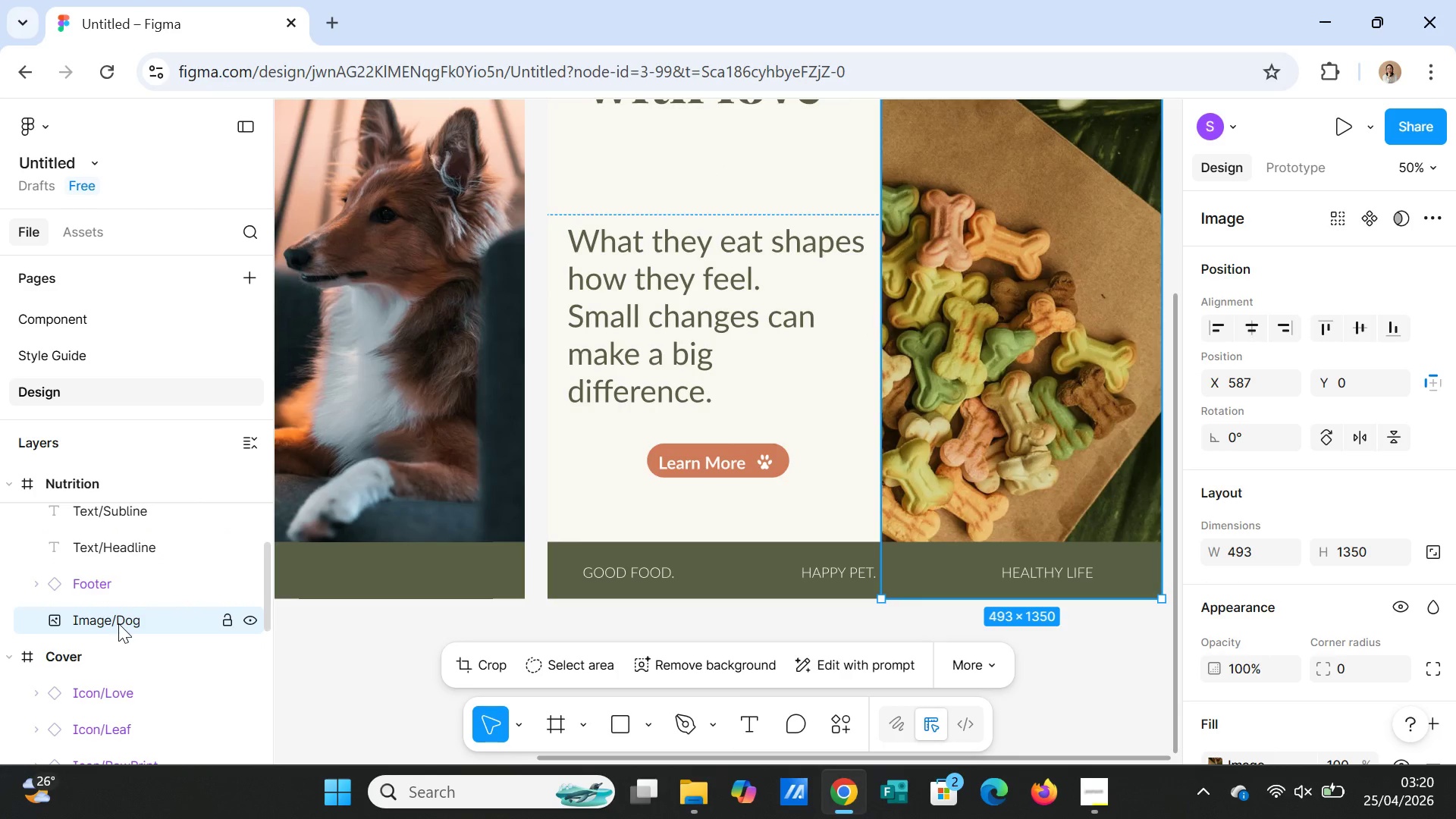 
double_click([118, 623])
 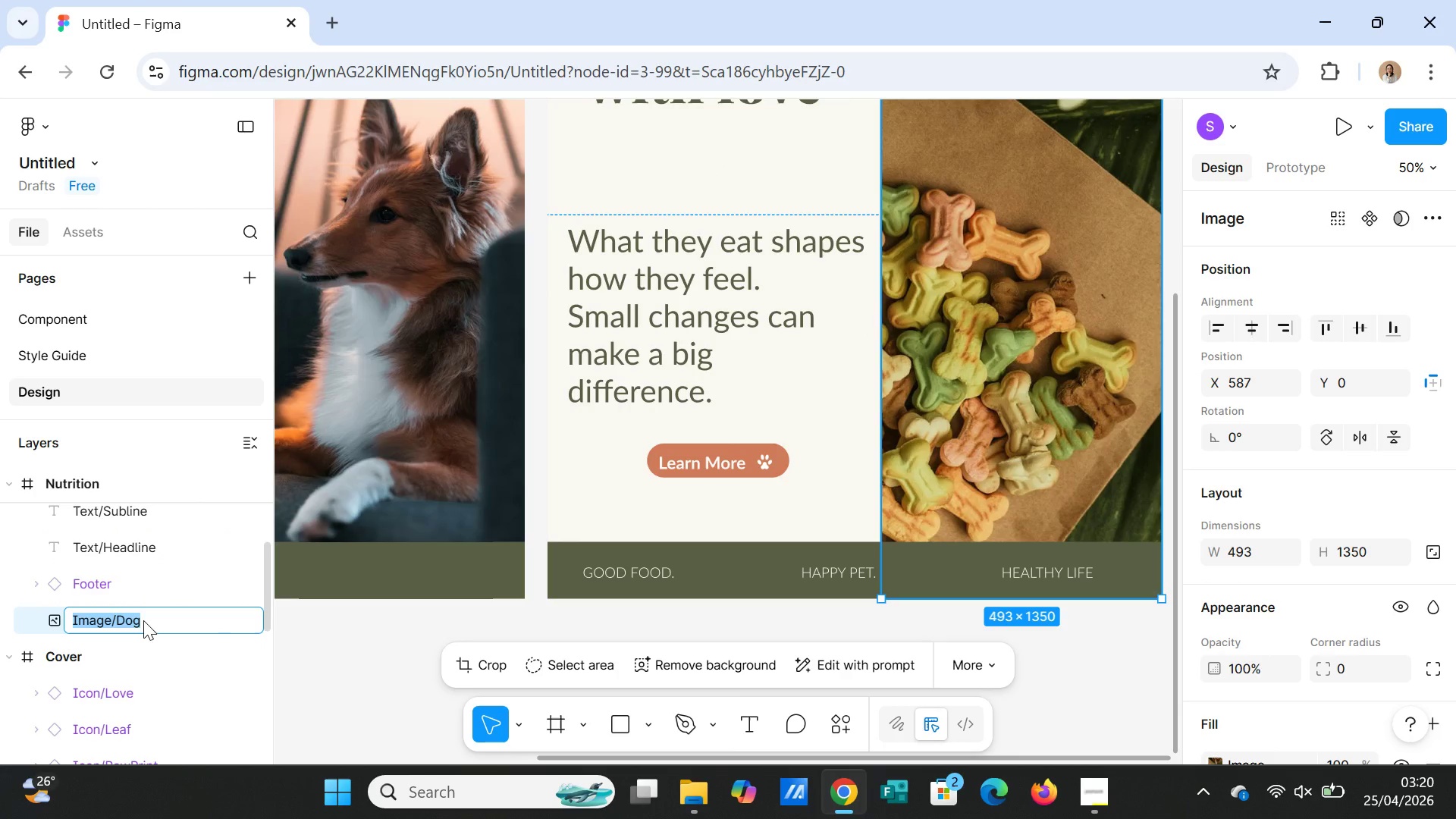 
left_click([143, 620])
 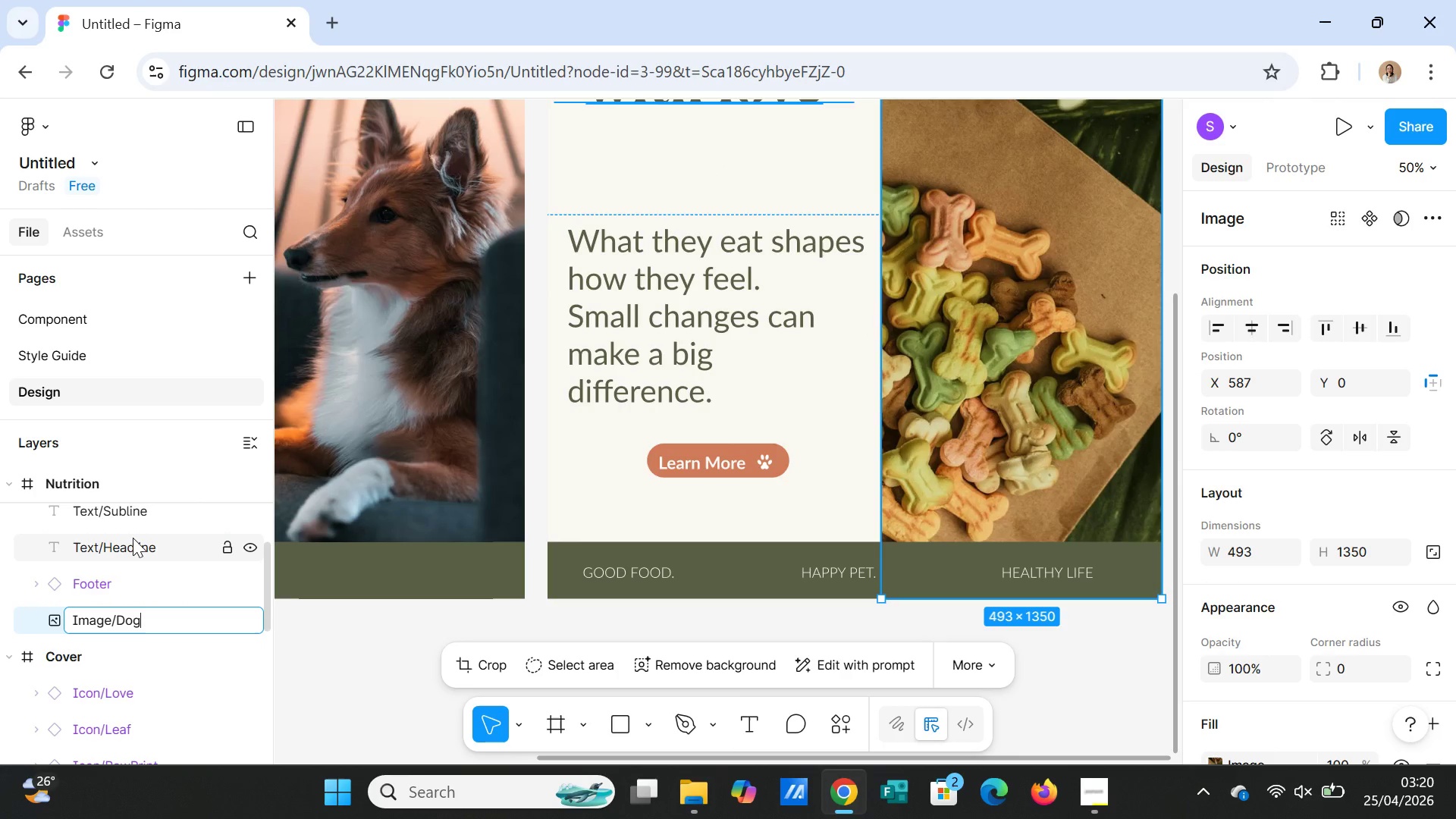 
type(Food)
 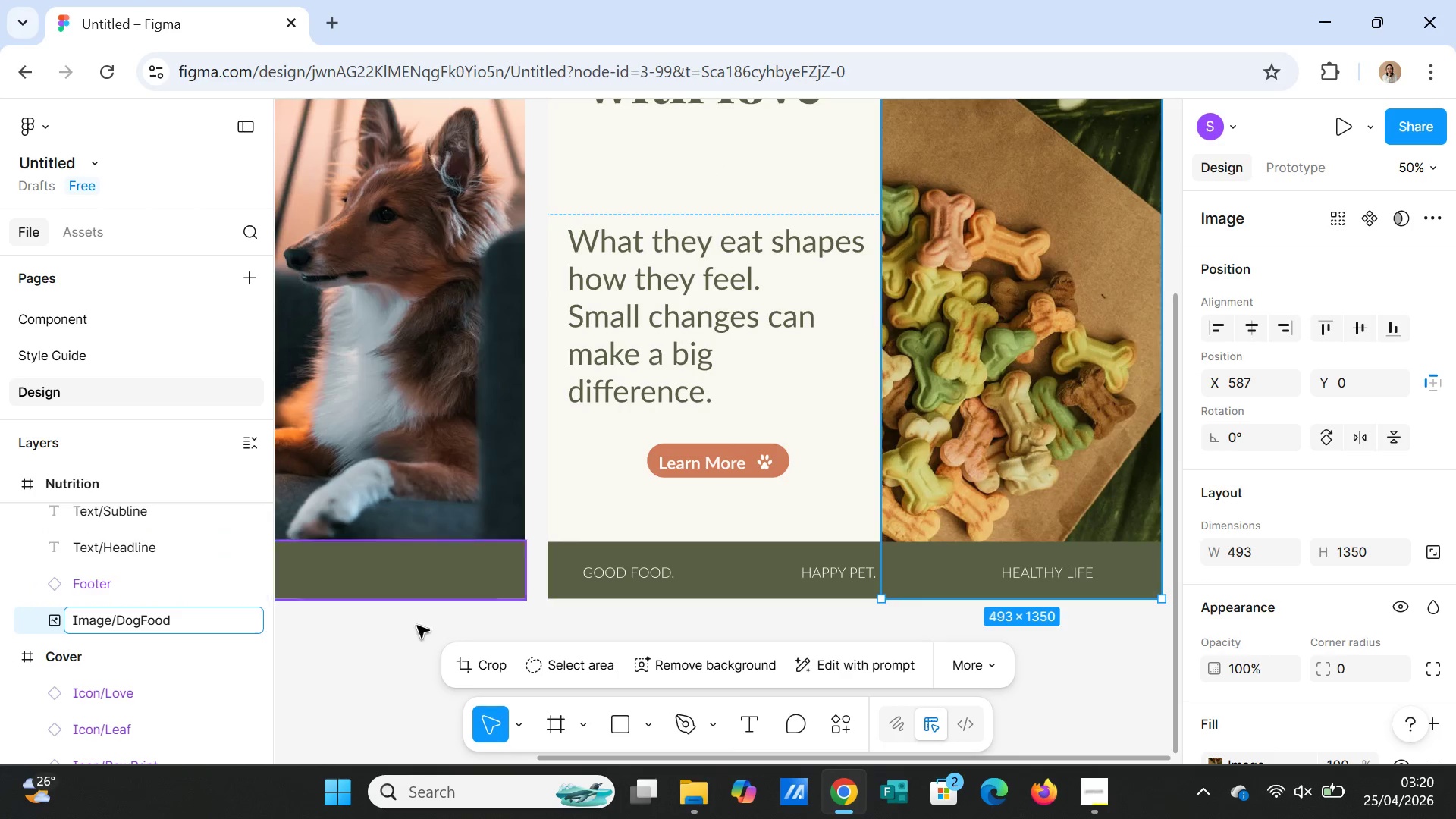 
left_click([374, 654])
 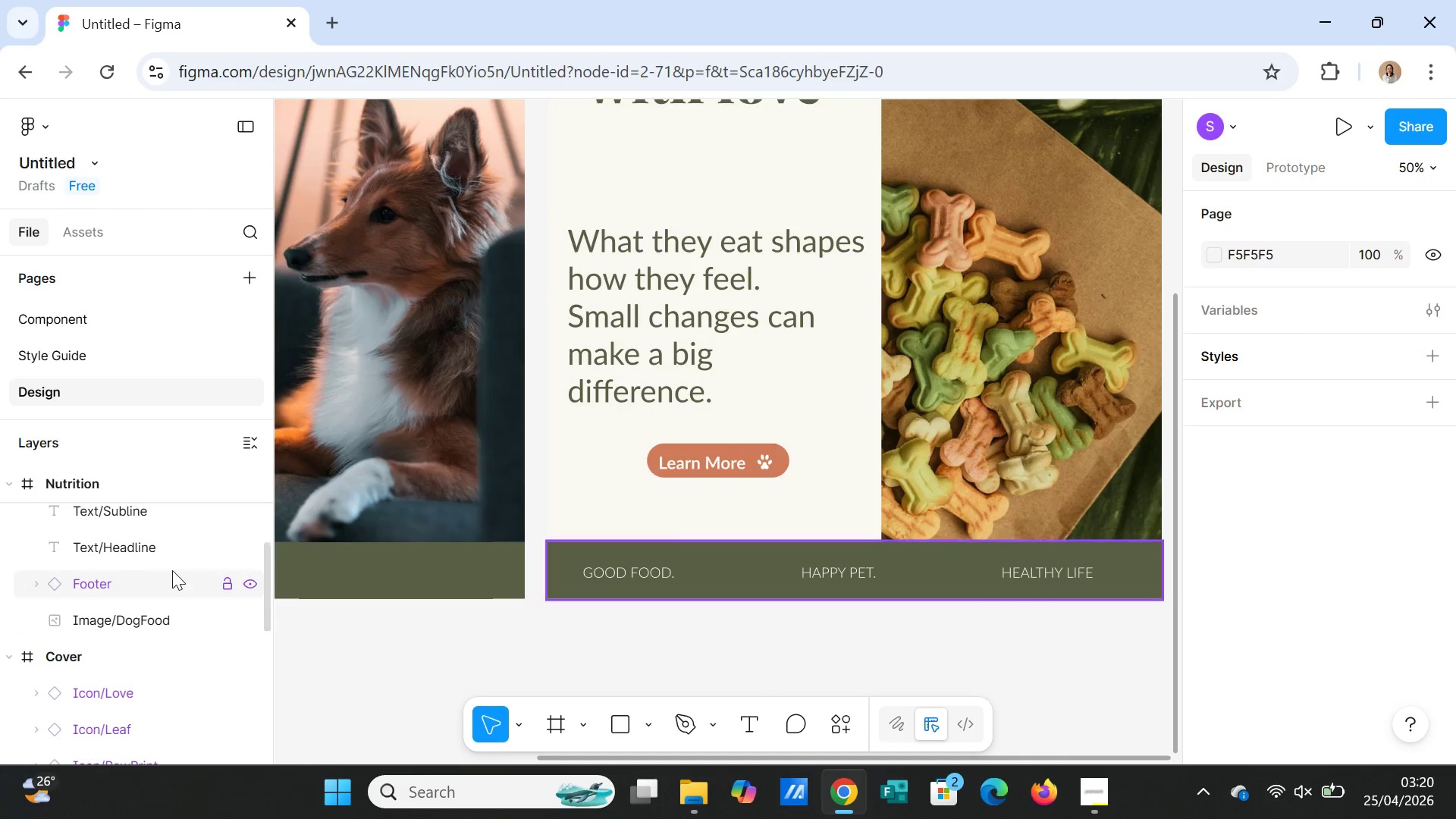 
scroll: coordinate [169, 570], scroll_direction: up, amount: 2.0
 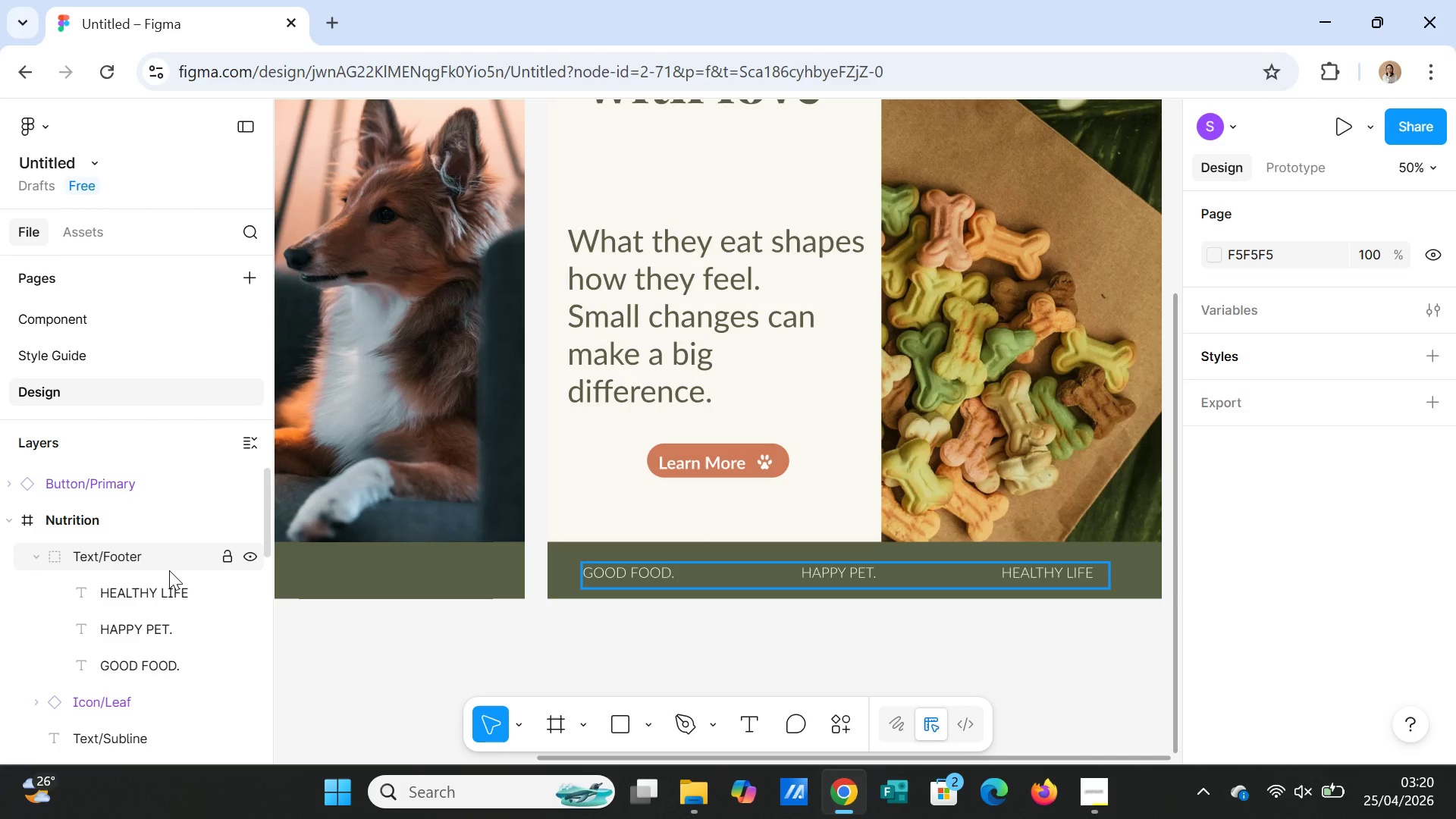 
left_click_drag(start_coordinate=[148, 485], to_coordinate=[149, 539])
 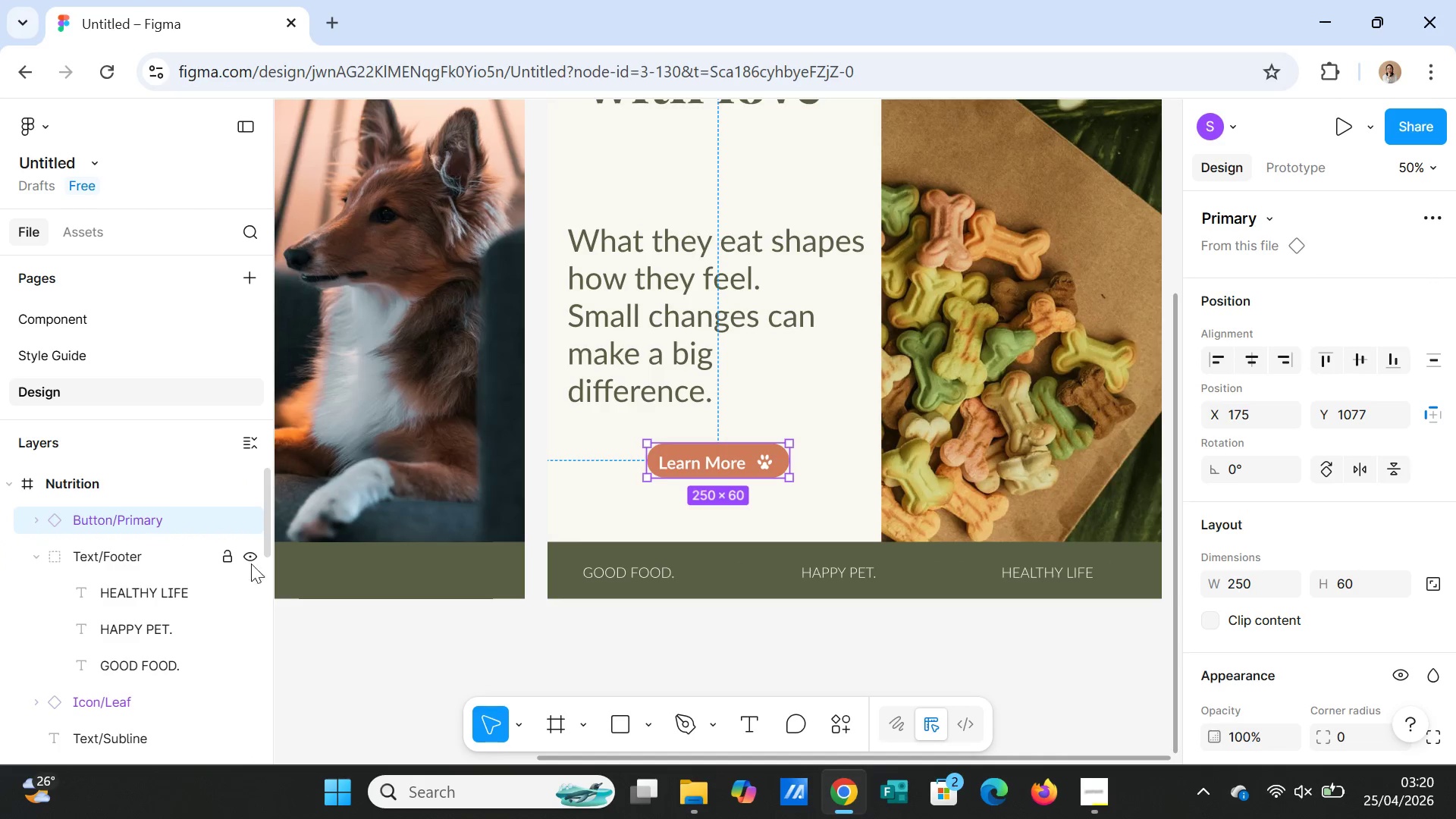 
left_click([800, 649])
 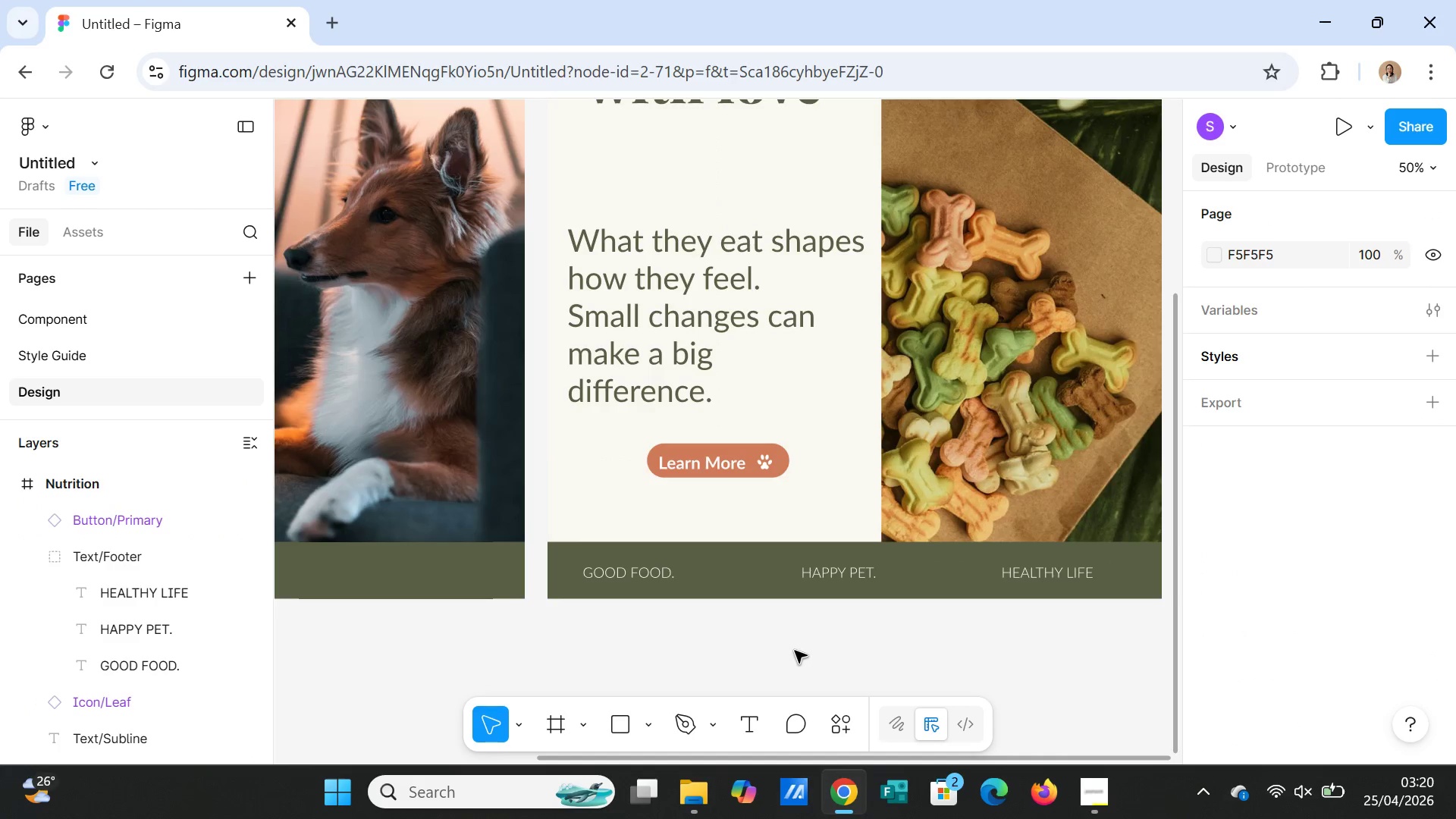 
scroll: coordinate [795, 651], scroll_direction: up, amount: 3.0
 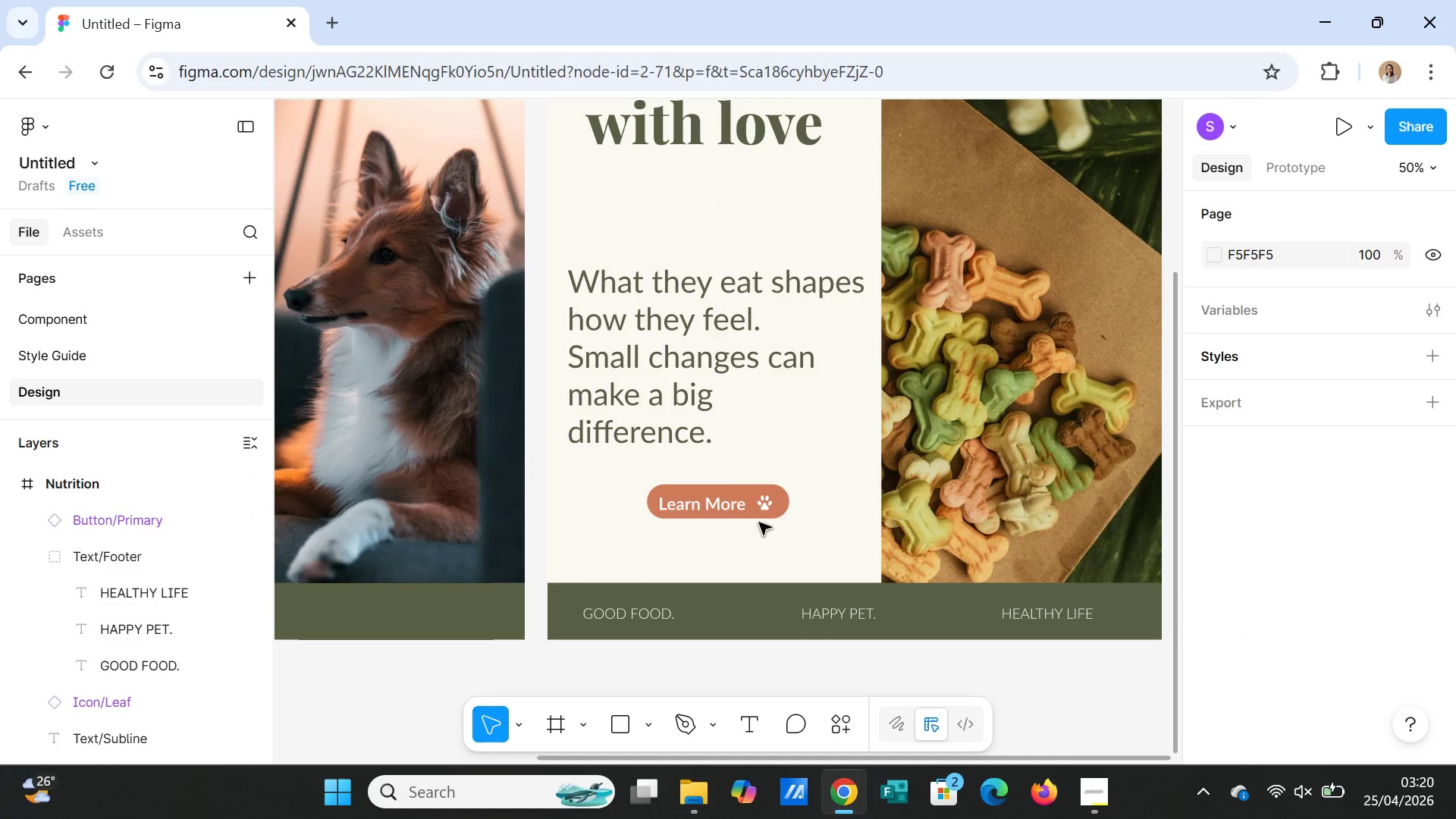 
left_click([758, 516])
 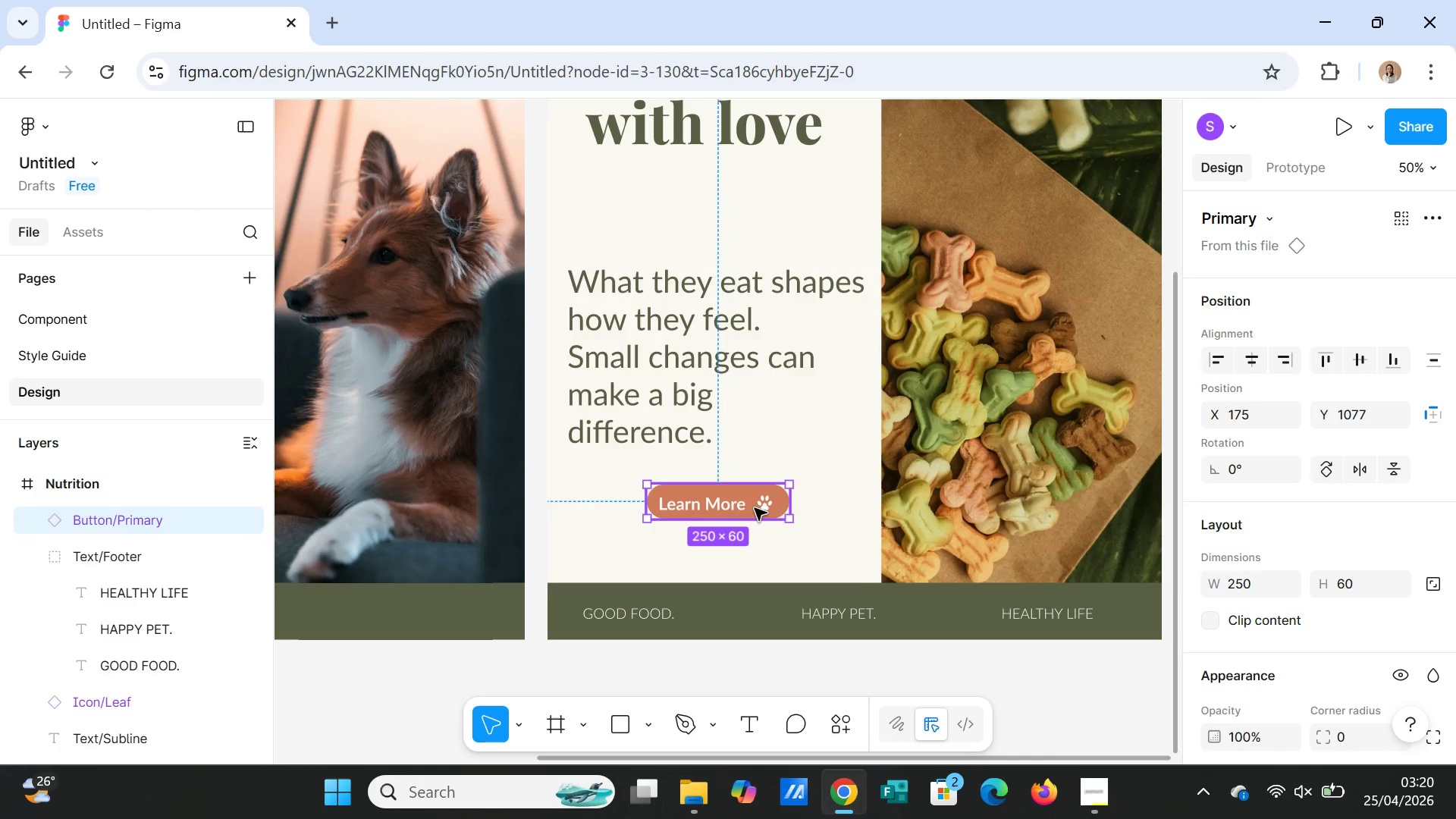 
left_click_drag(start_coordinate=[755, 508], to_coordinate=[755, 532])
 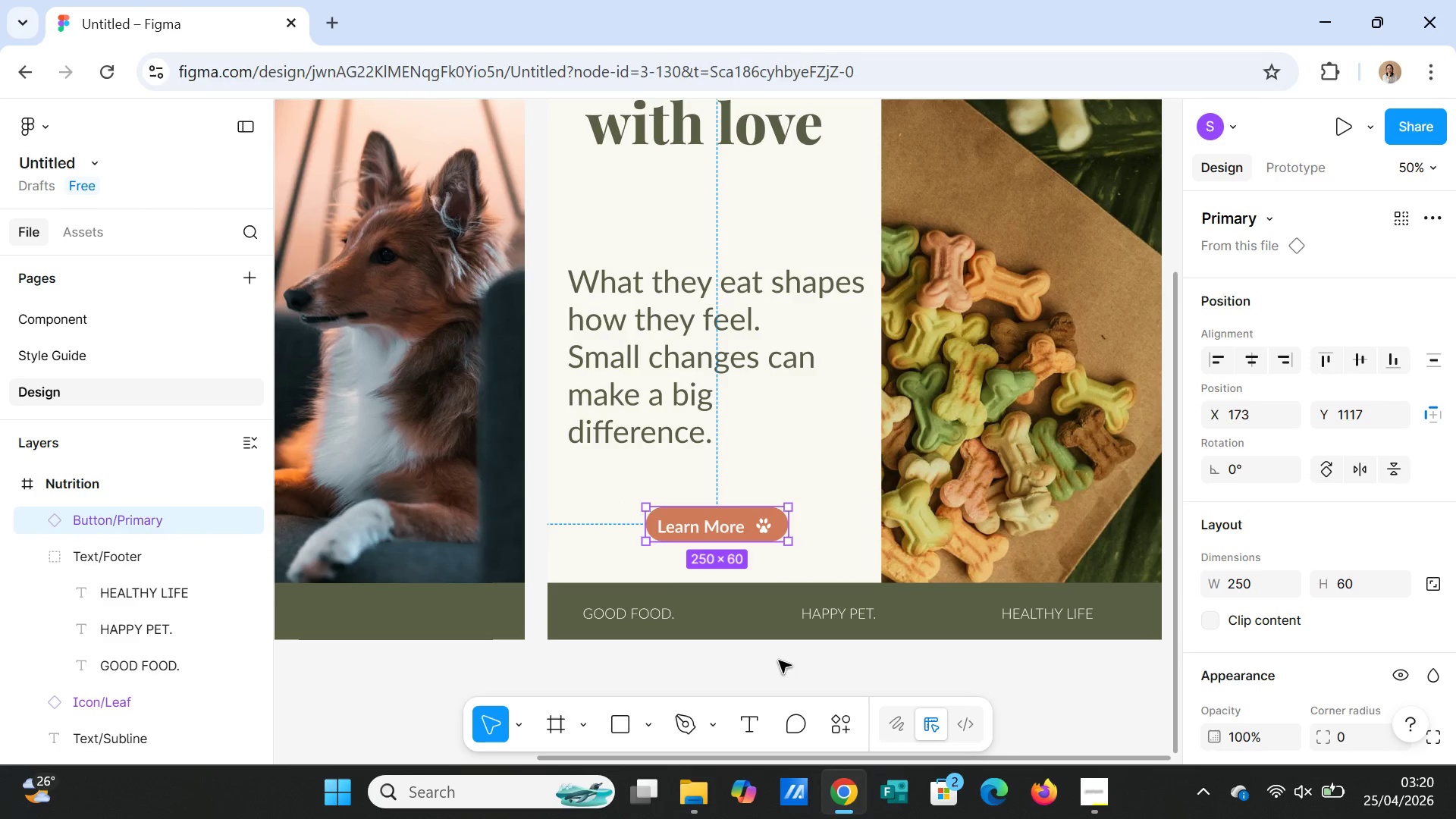 
left_click([779, 661])
 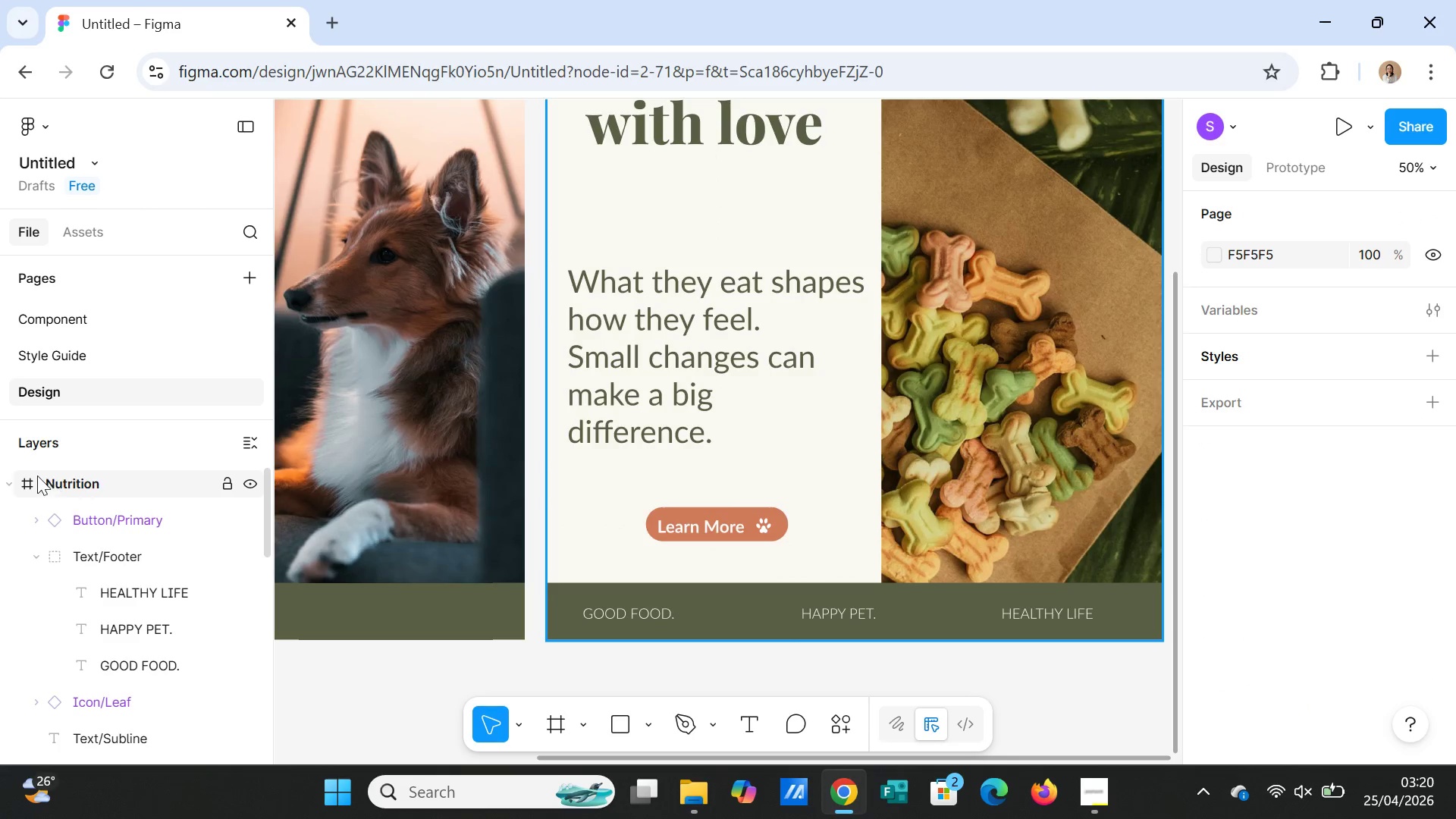 
left_click([11, 478])
 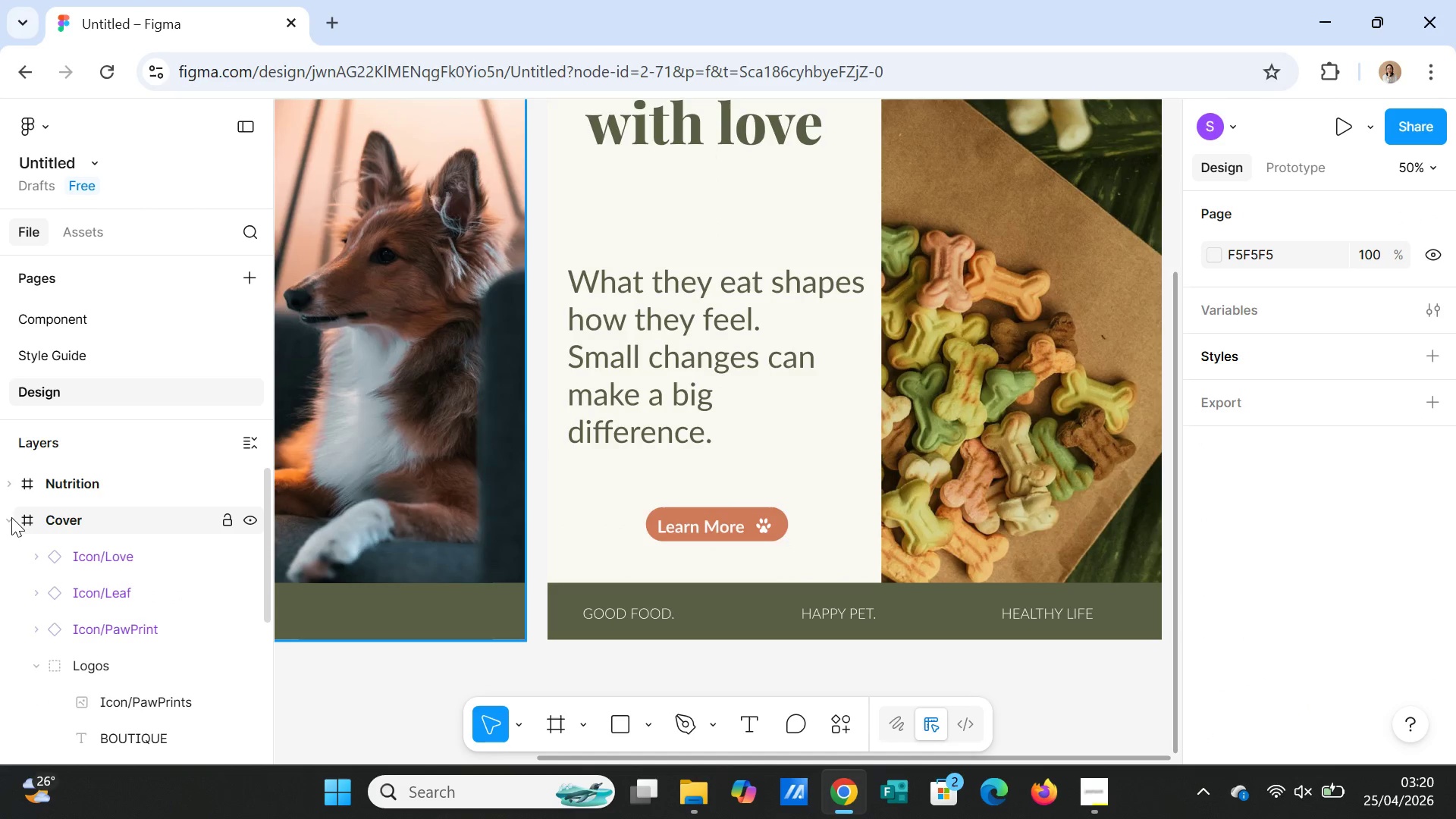 
left_click([11, 518])
 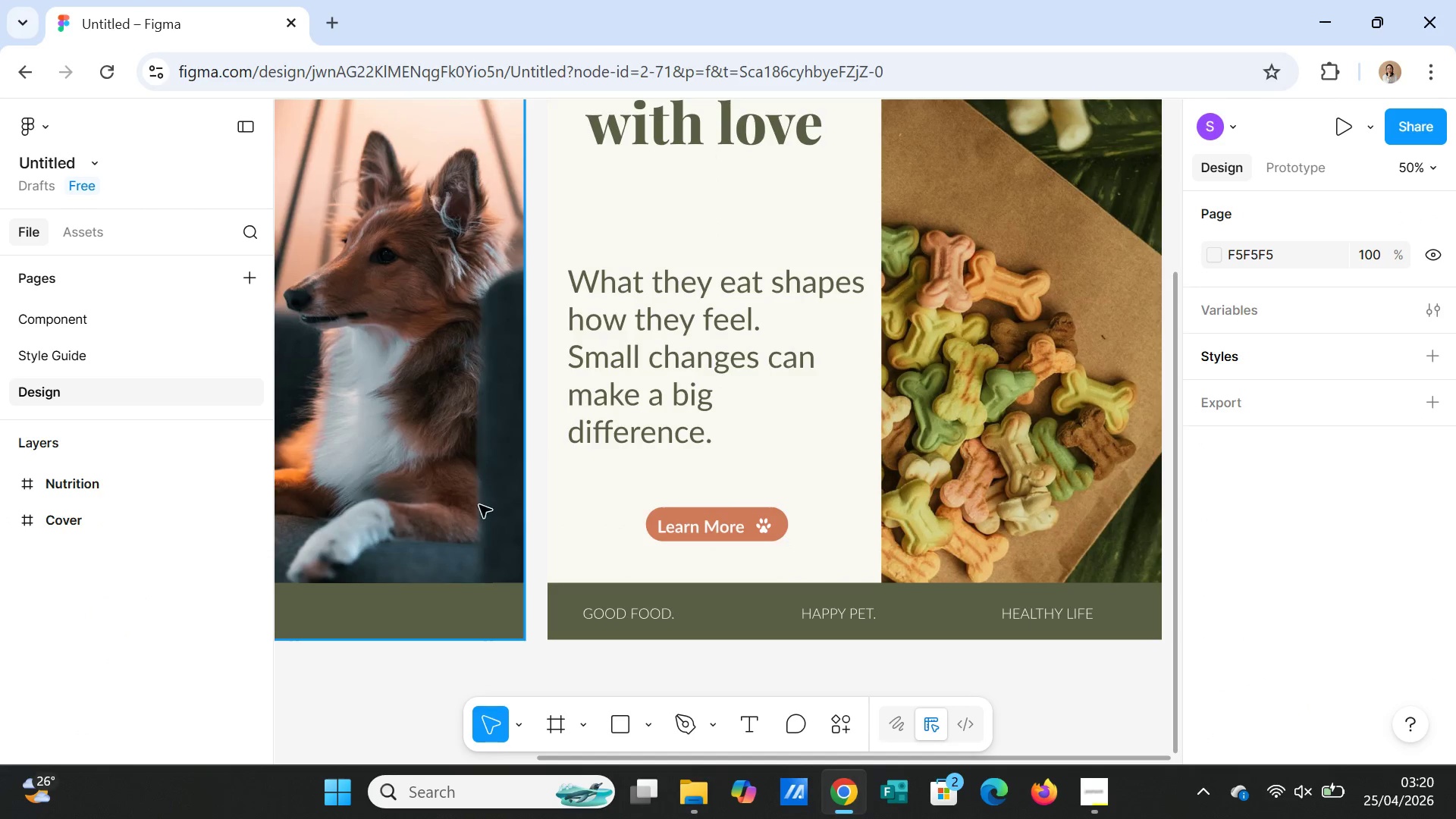 
scroll: coordinate [839, 444], scroll_direction: up, amount: 9.0
 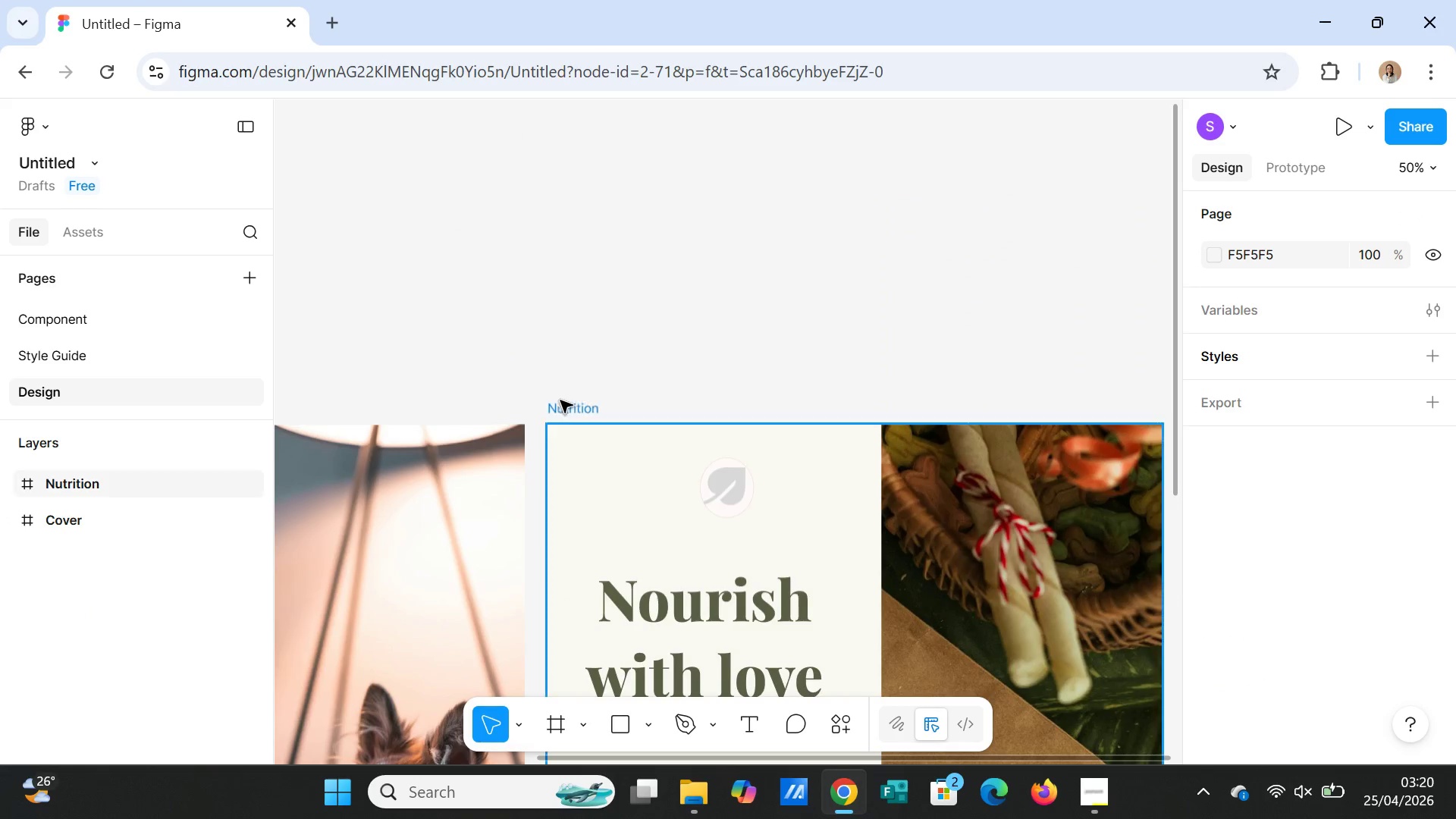 
left_click([561, 410])
 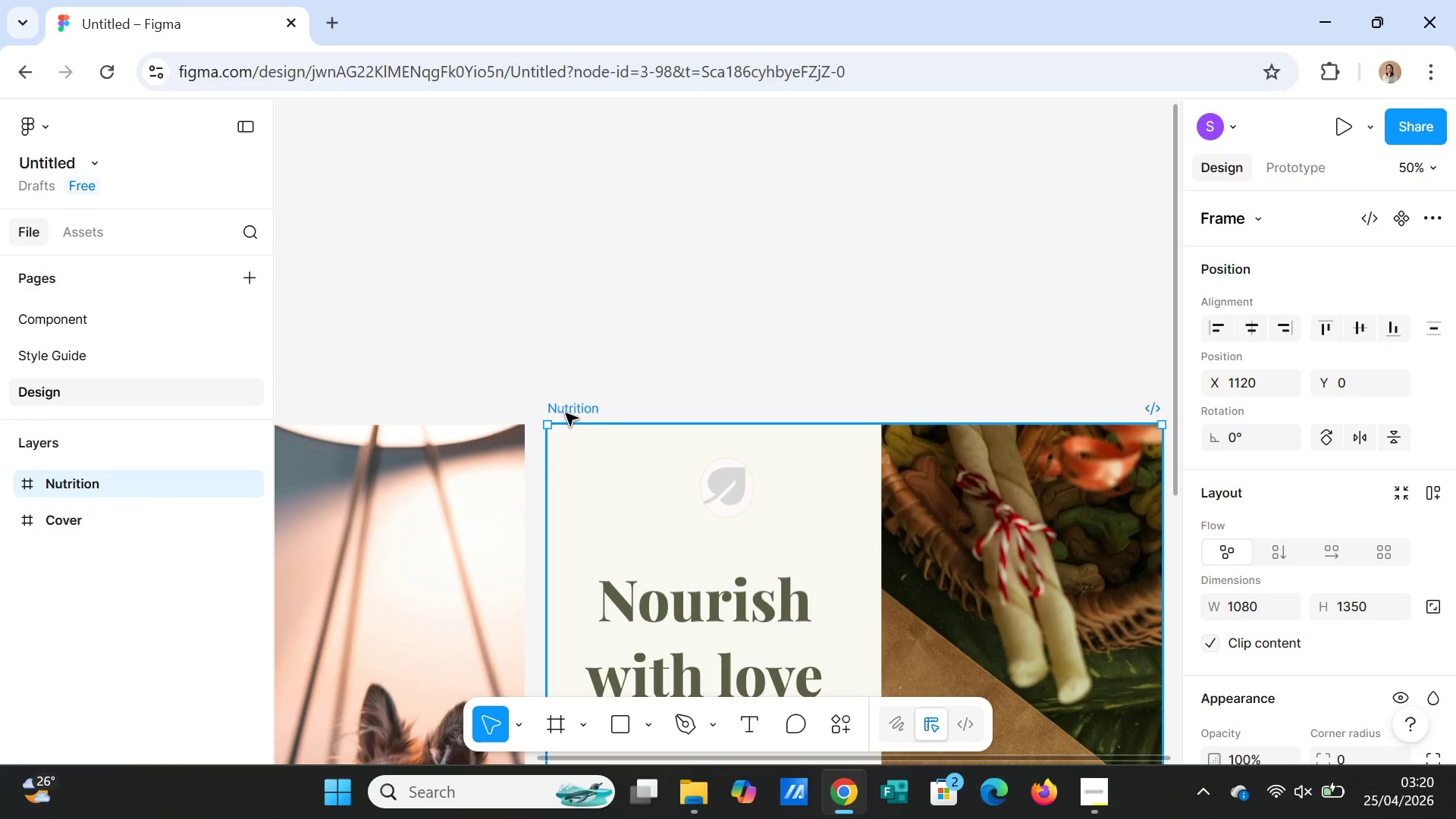 
key(Control+D)
 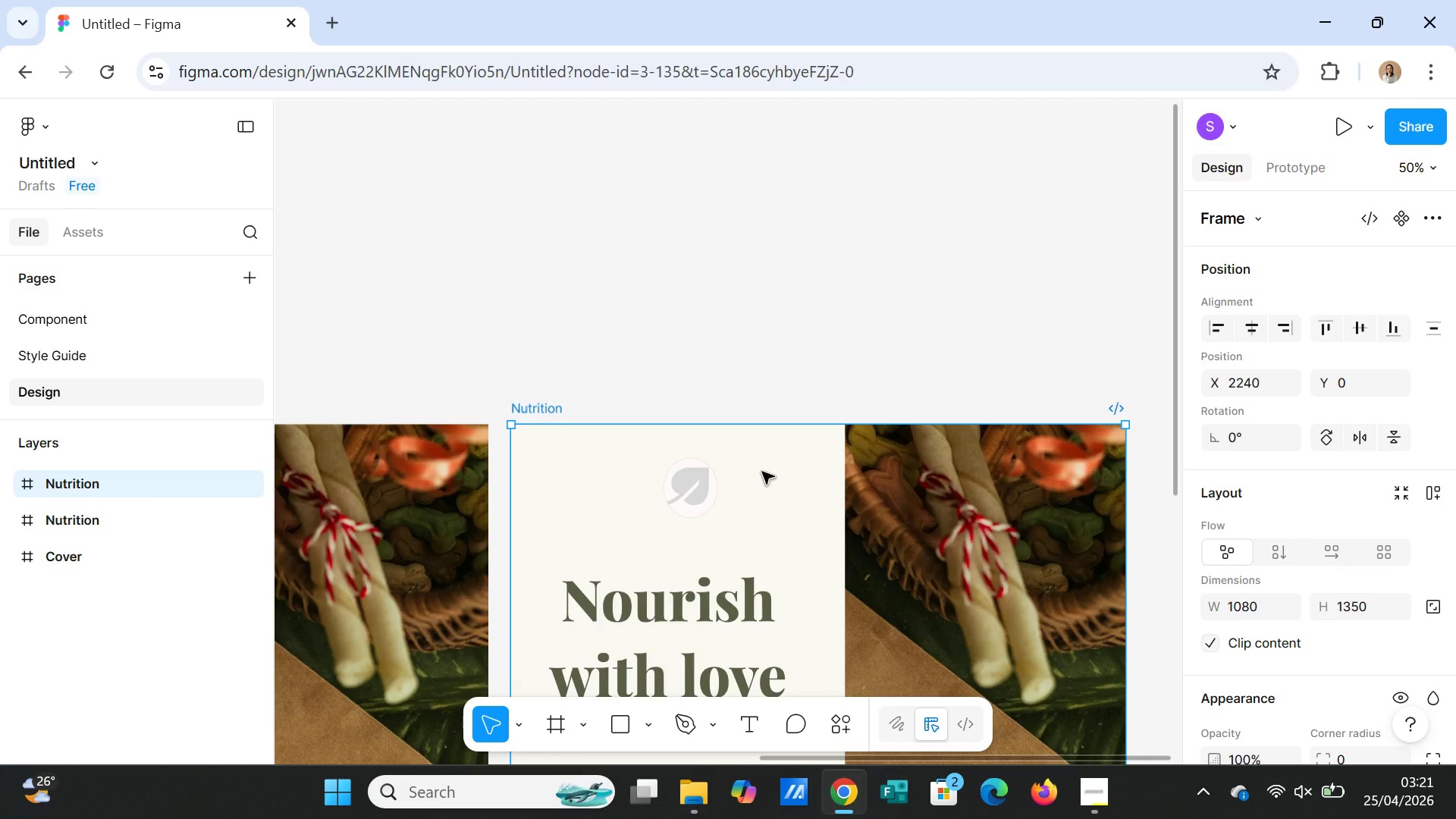 
double_click([531, 409])
 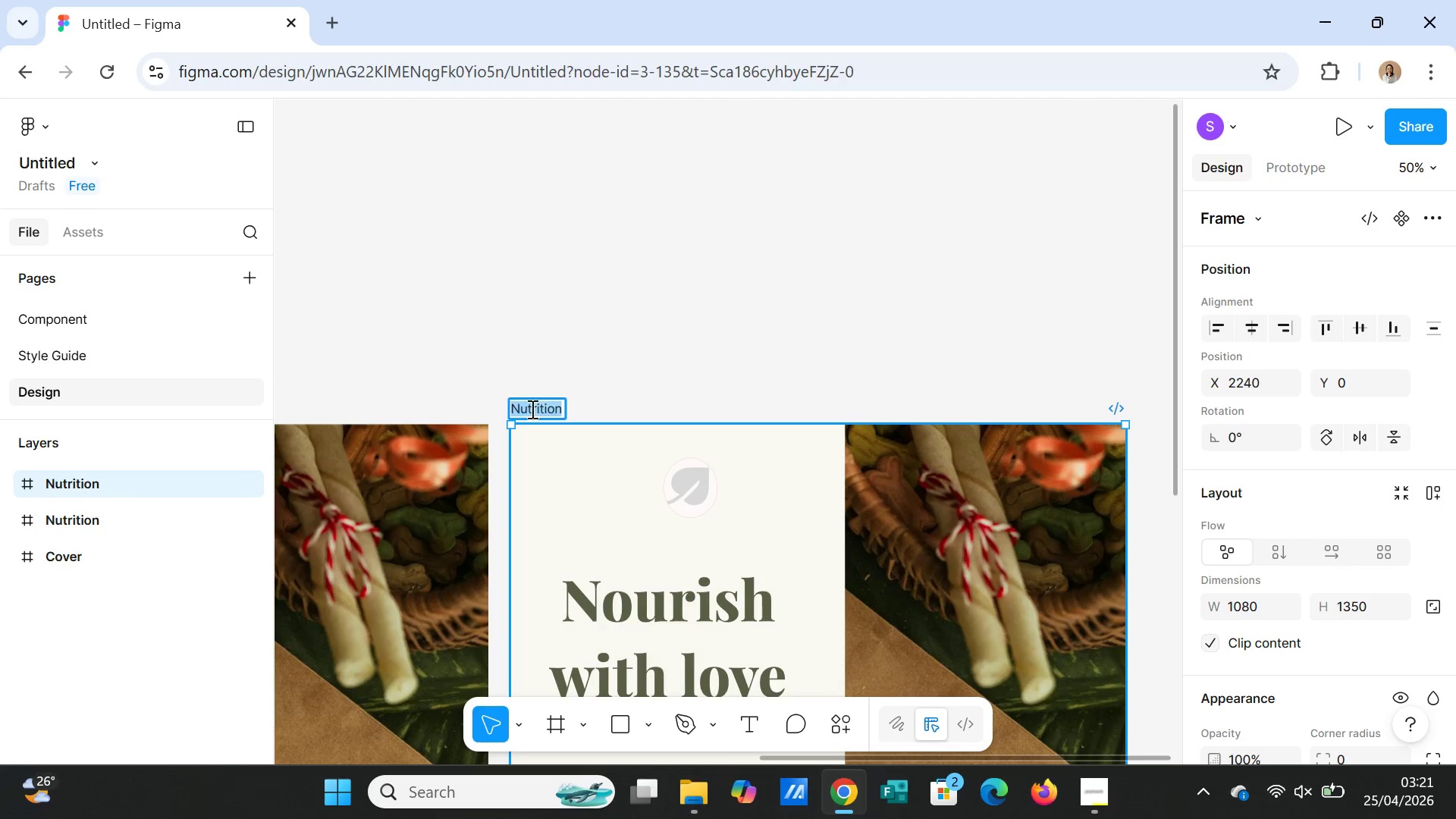 
triple_click([531, 409])
 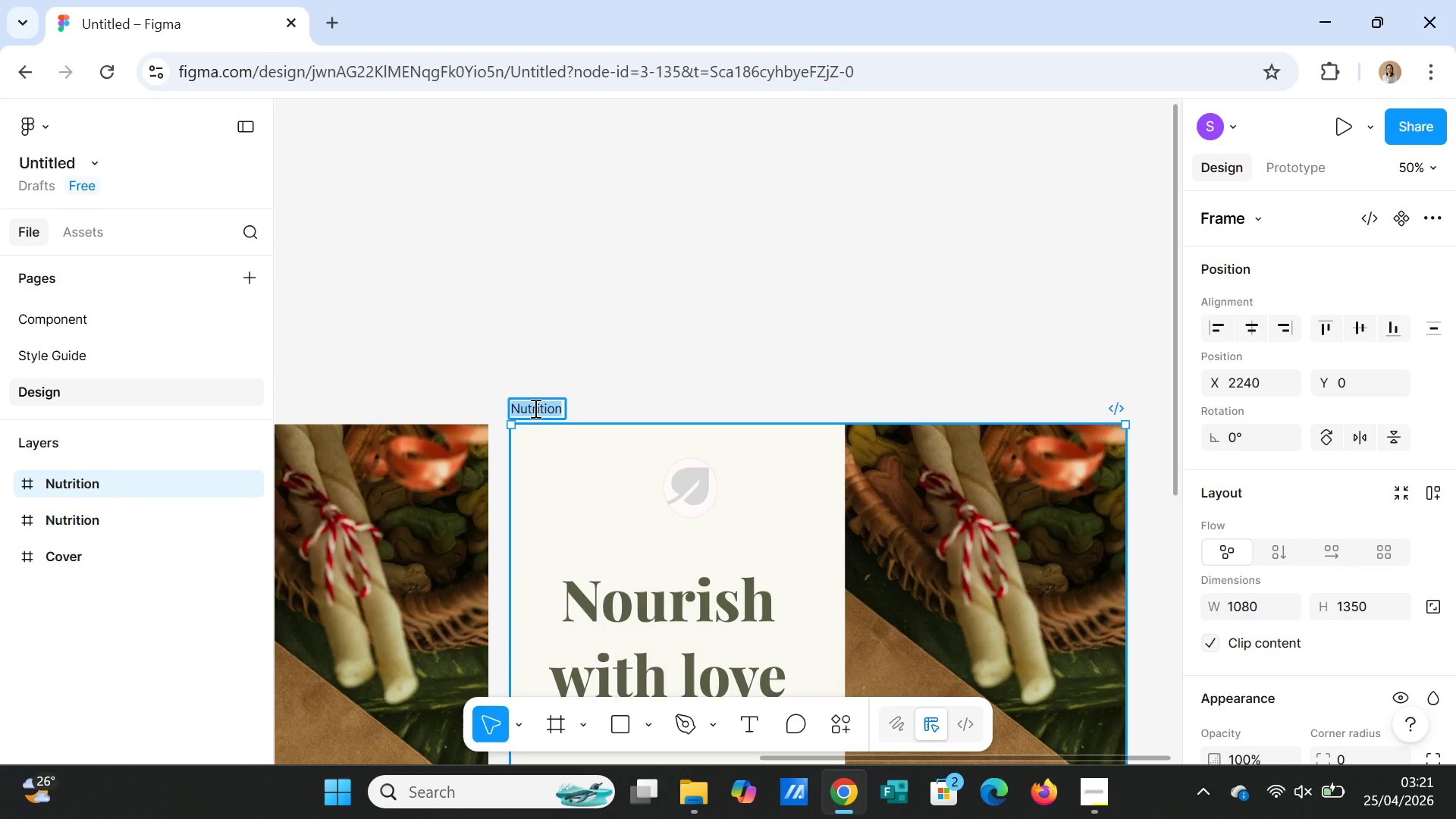 
type(Grooming)
 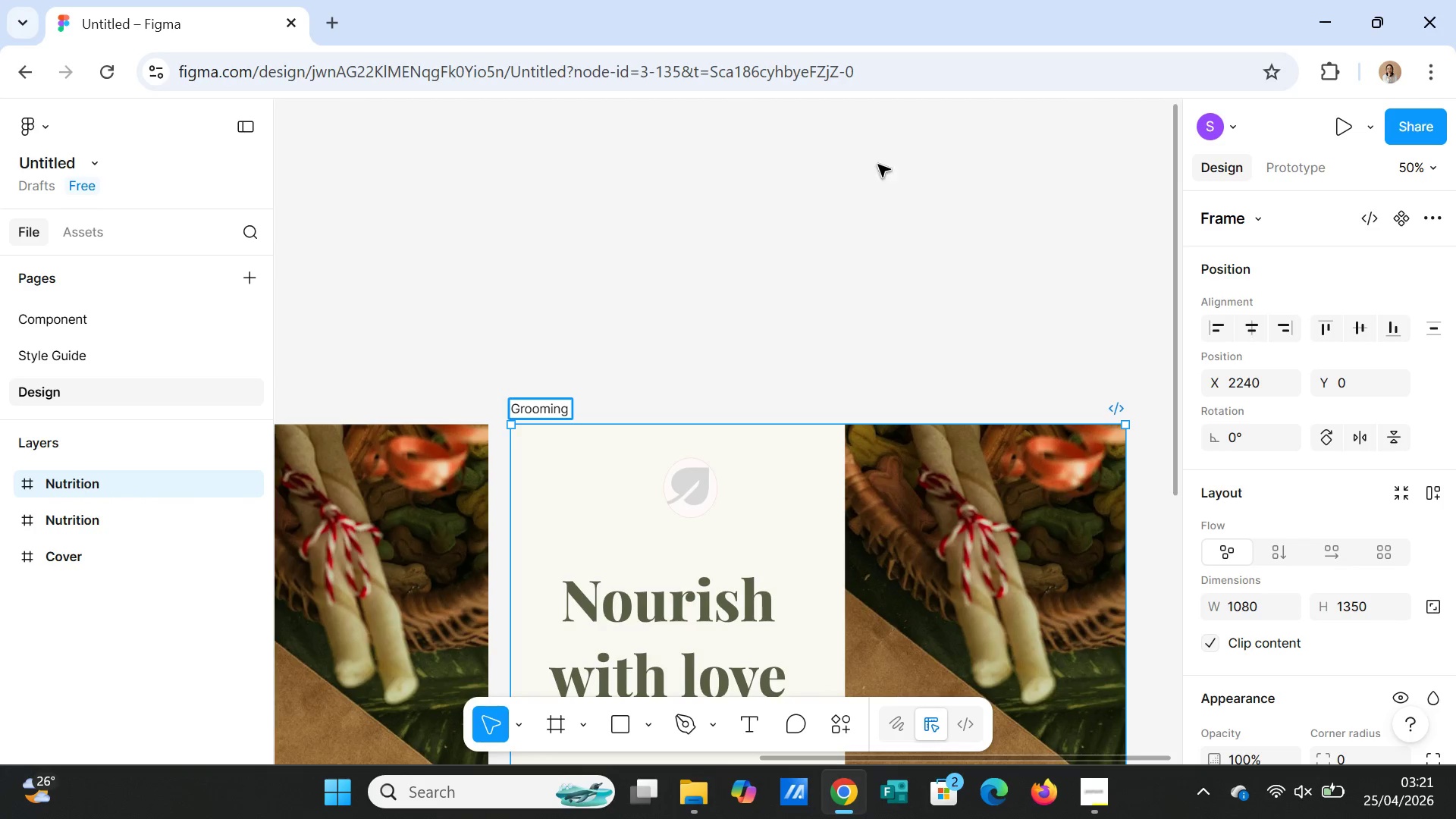 
left_click([878, 165])
 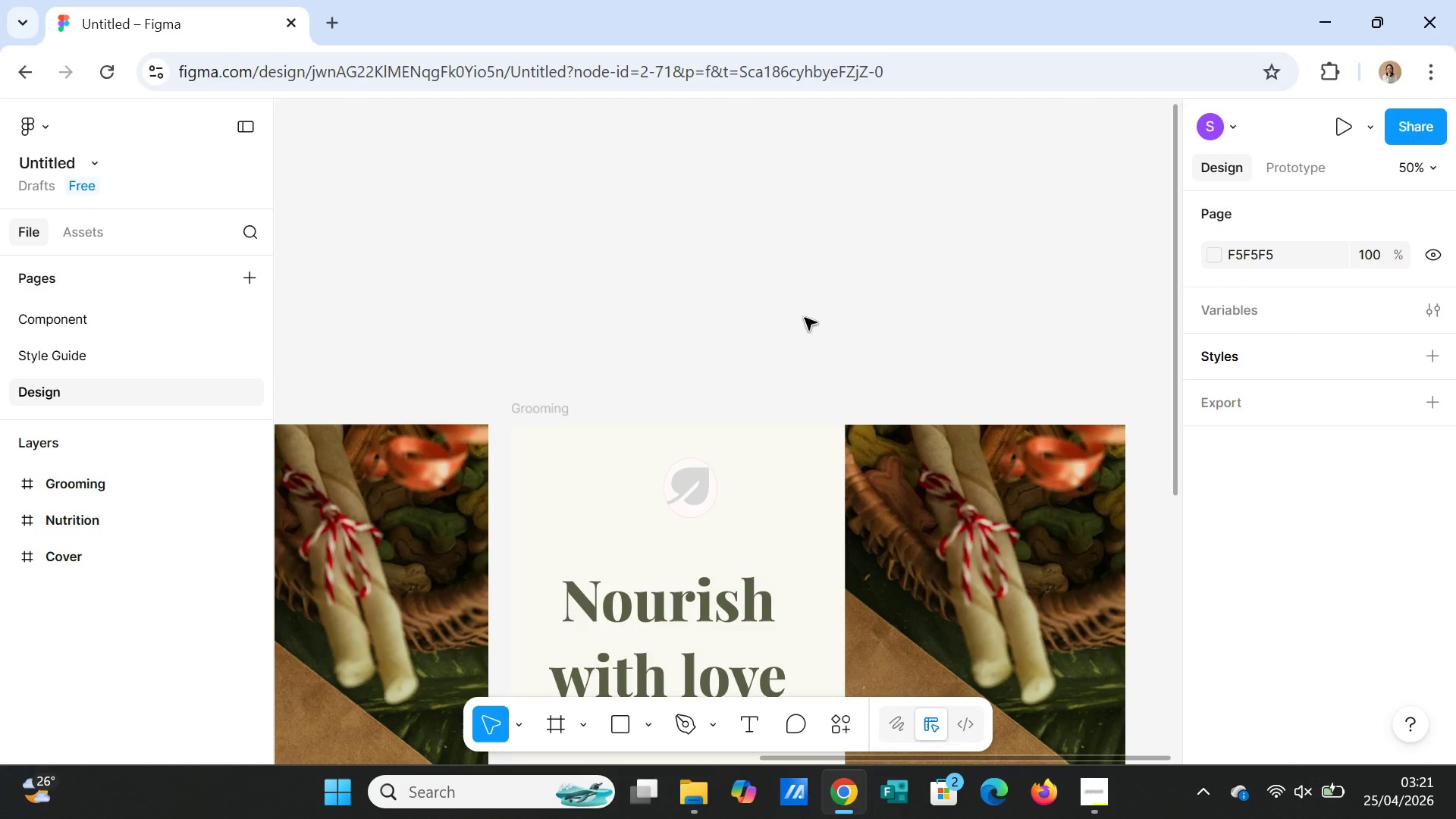 
scroll: coordinate [795, 342], scroll_direction: down, amount: 10.0
 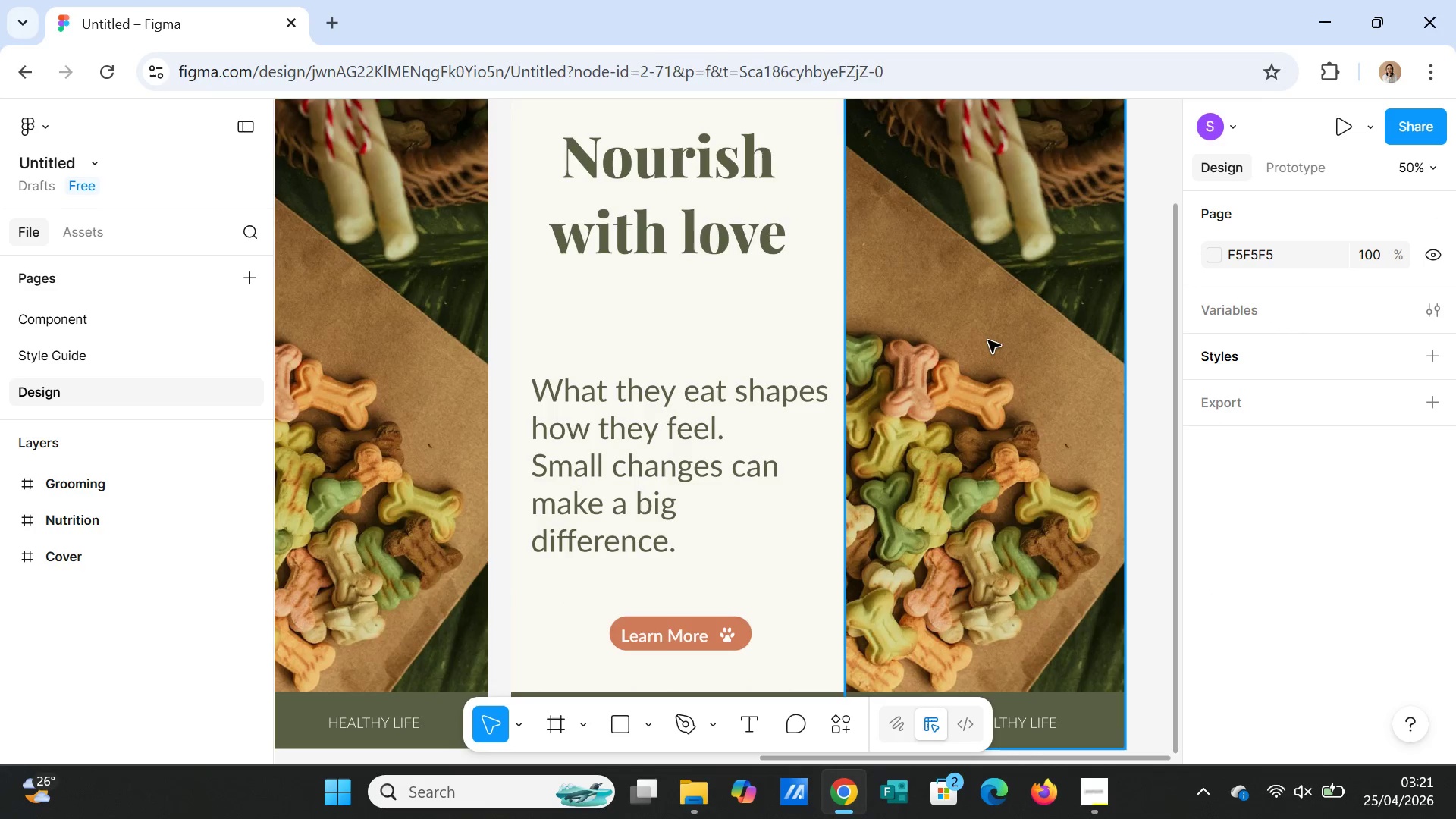 
left_click([988, 340])
 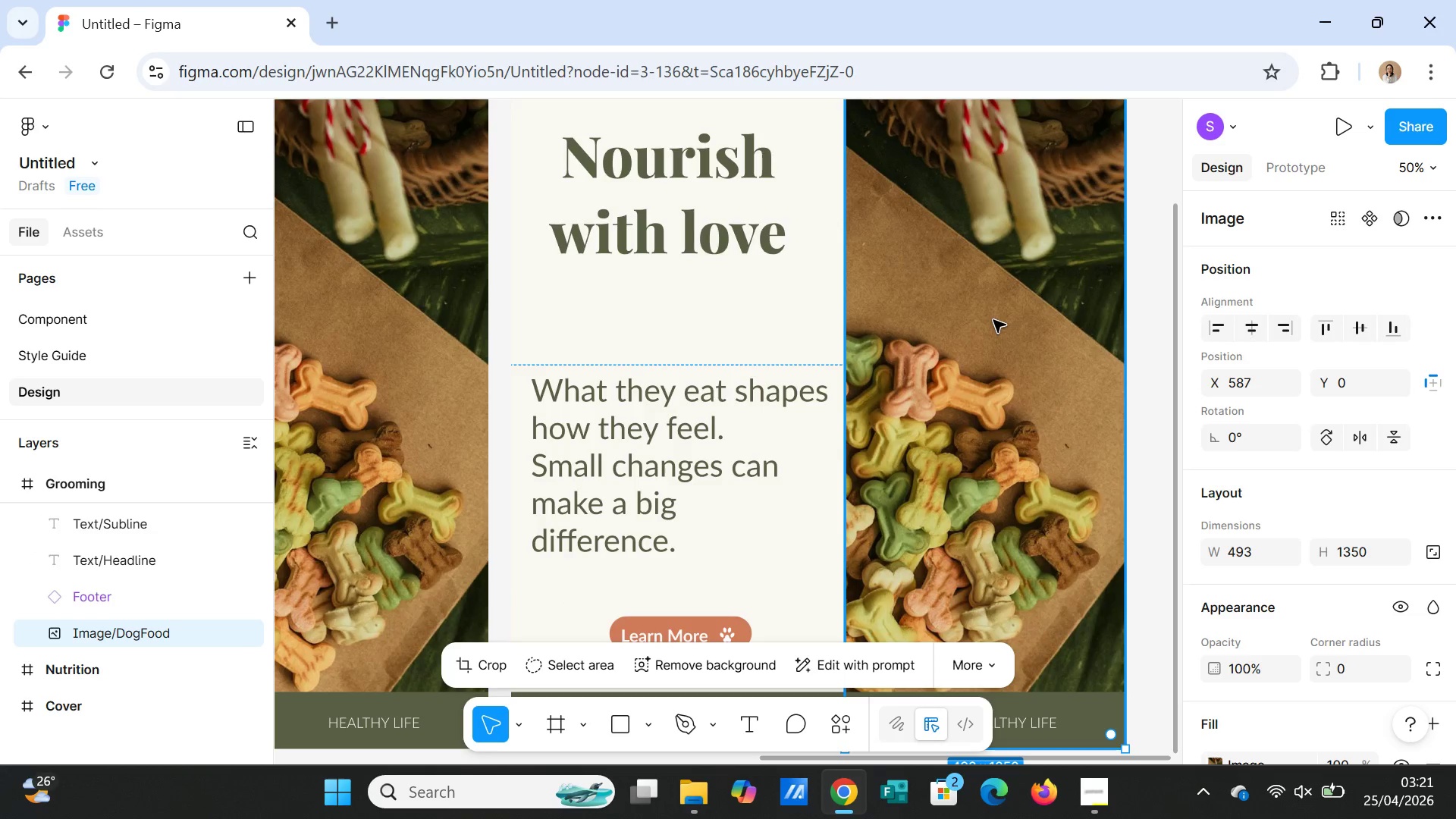 
wait(7.95)
 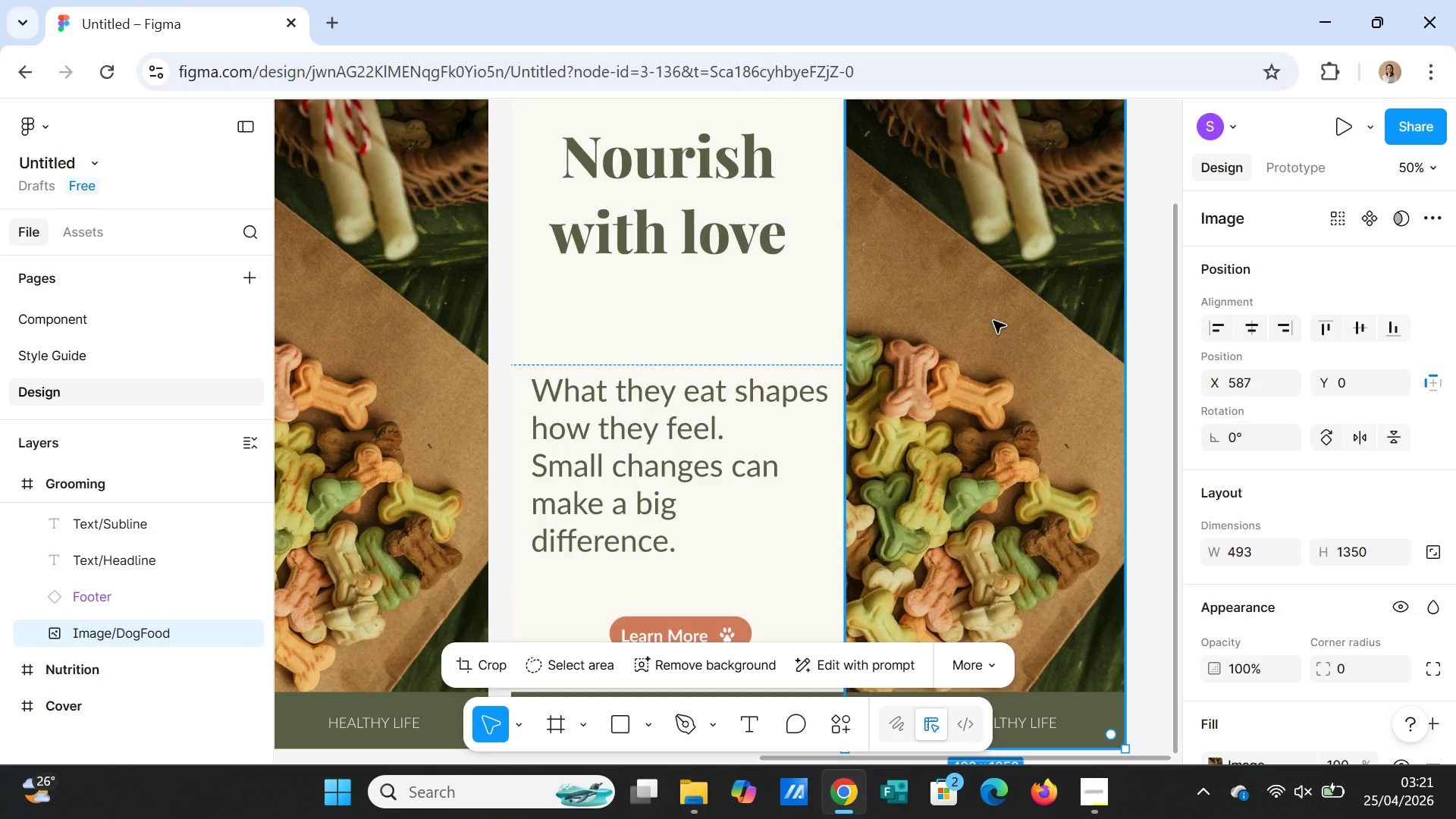 
scroll: coordinate [1304, 566], scroll_direction: down, amount: 3.0
 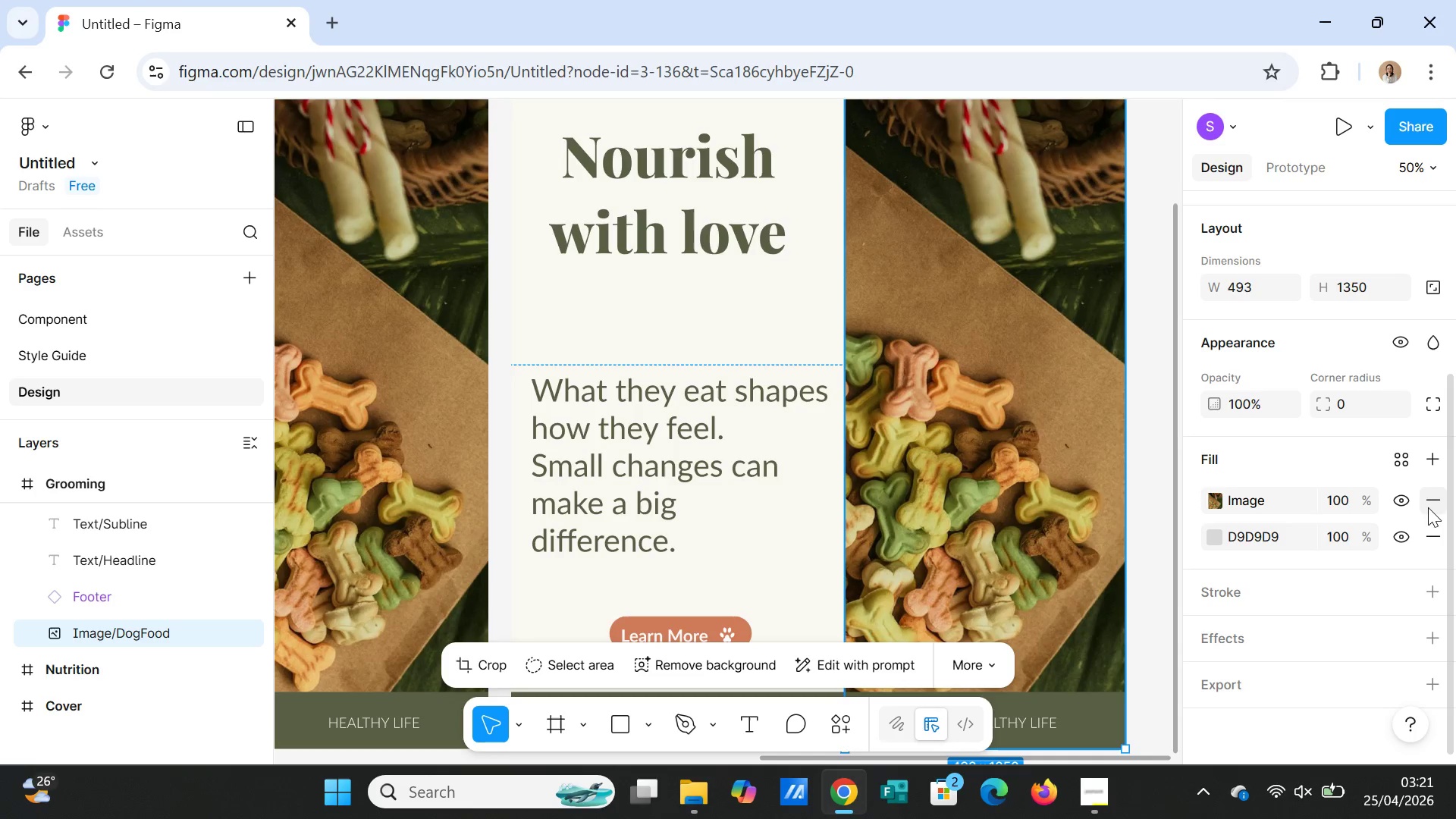 
left_click([1429, 506])
 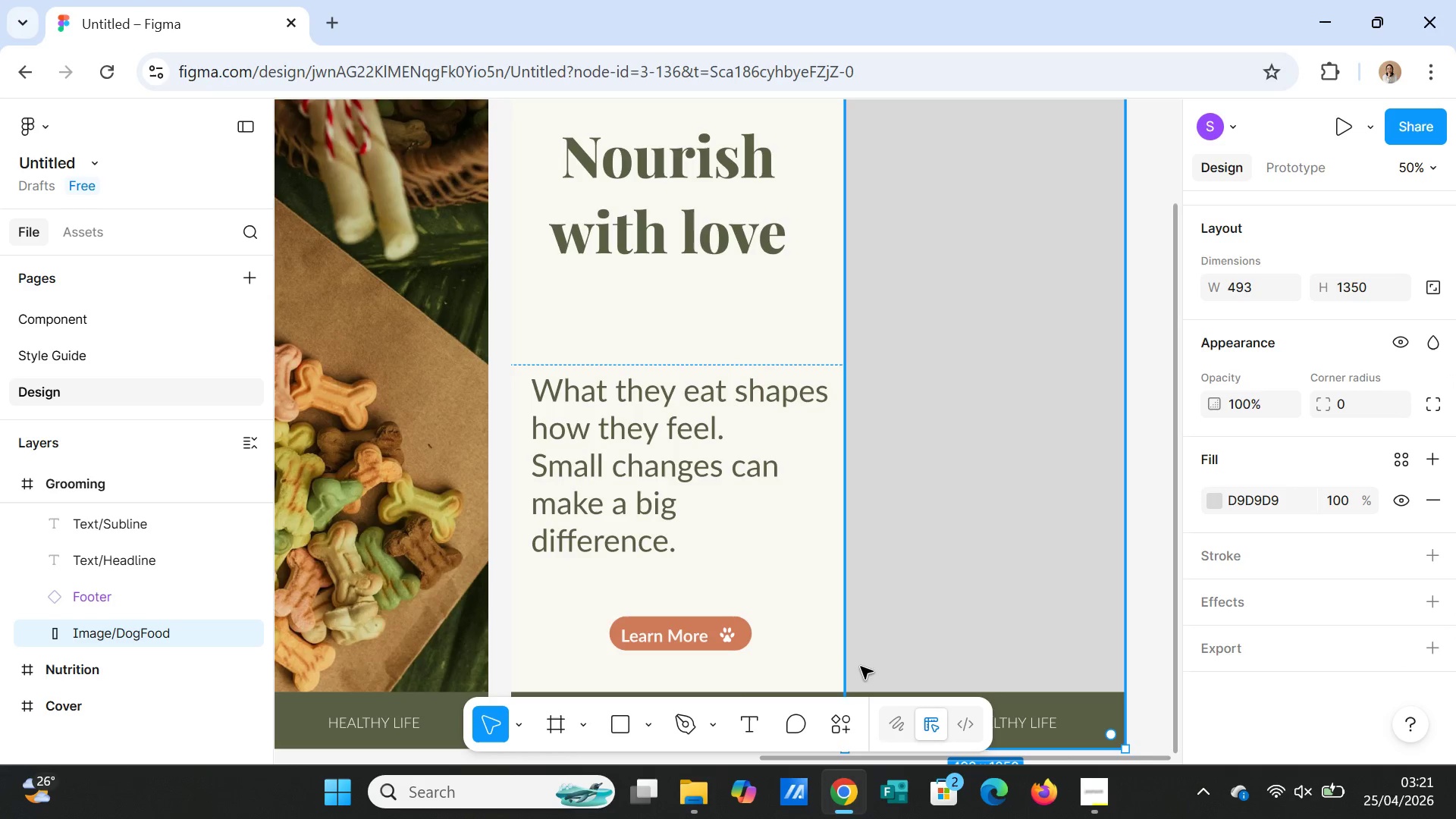 
left_click([836, 726])
 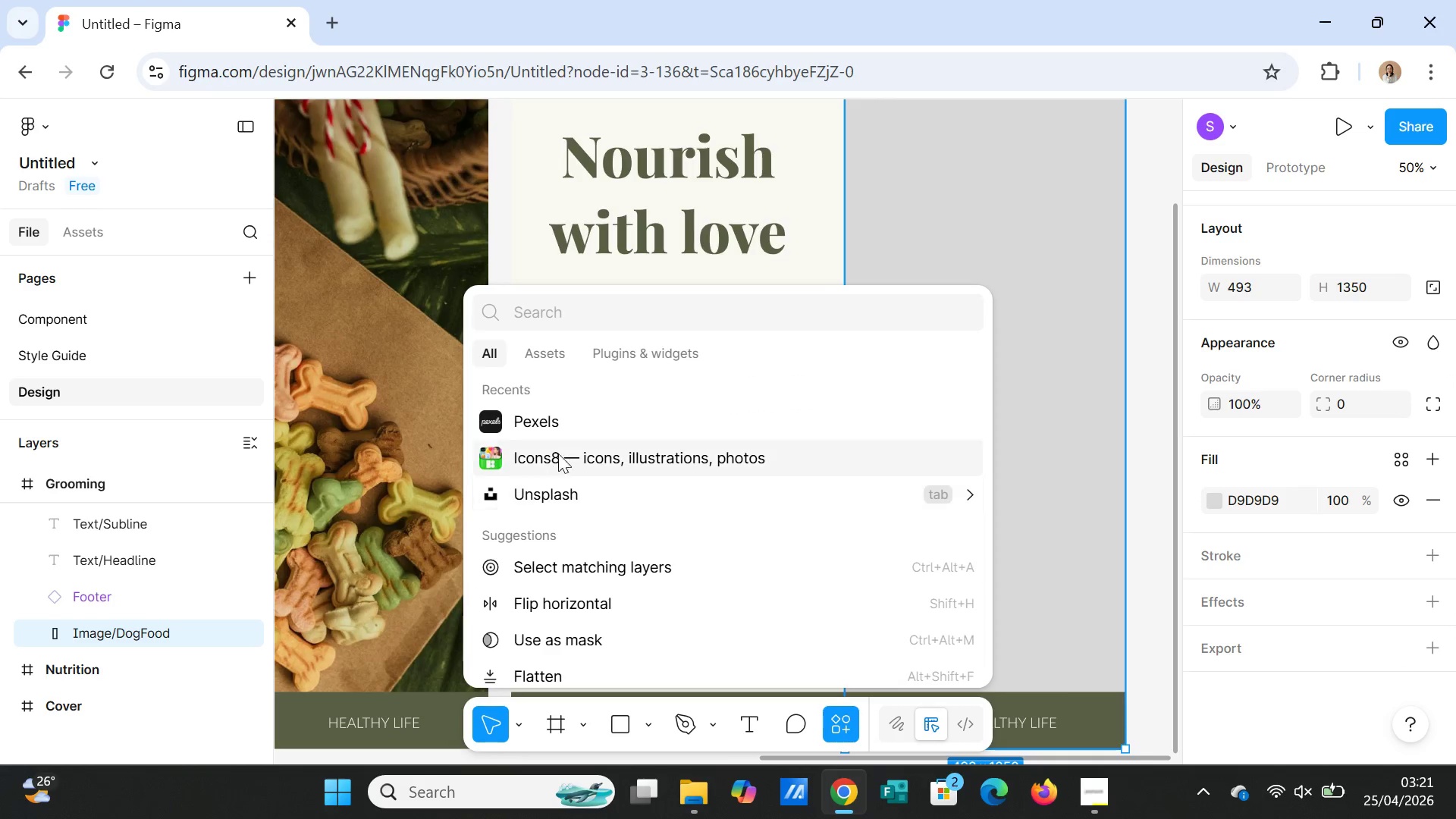 
left_click([570, 419])
 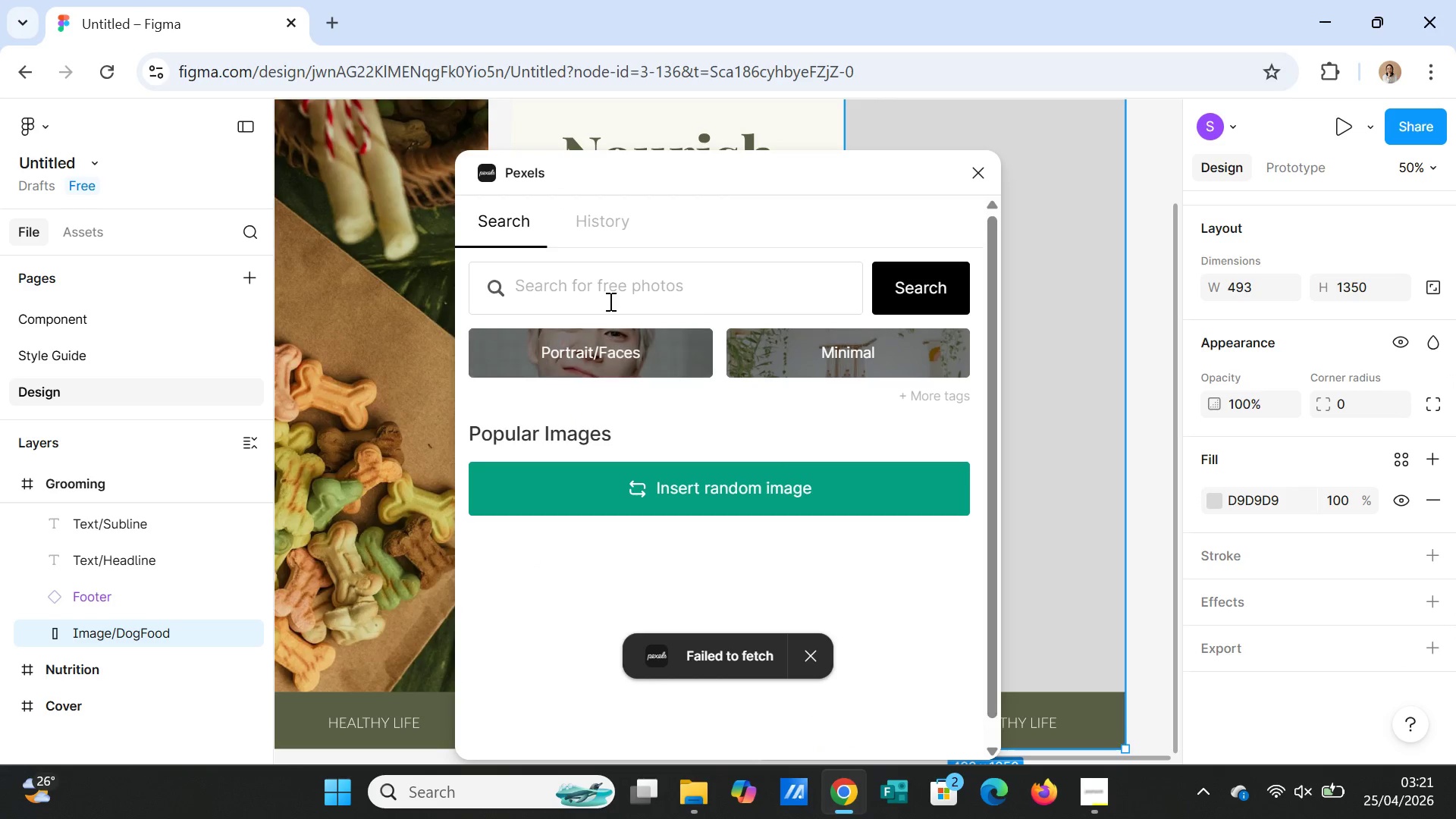 
left_click([609, 293])
 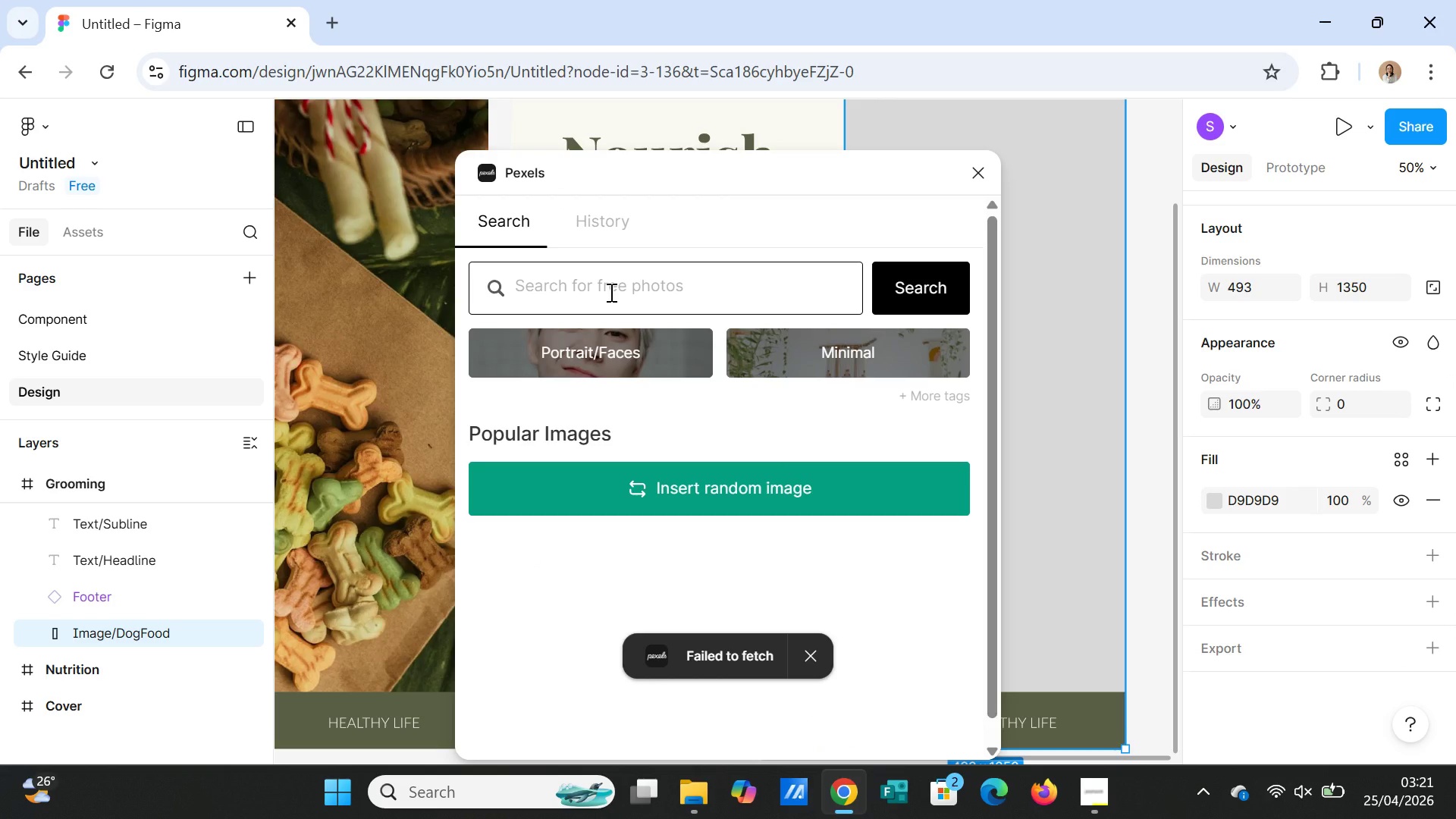 
type(dog with towel)
 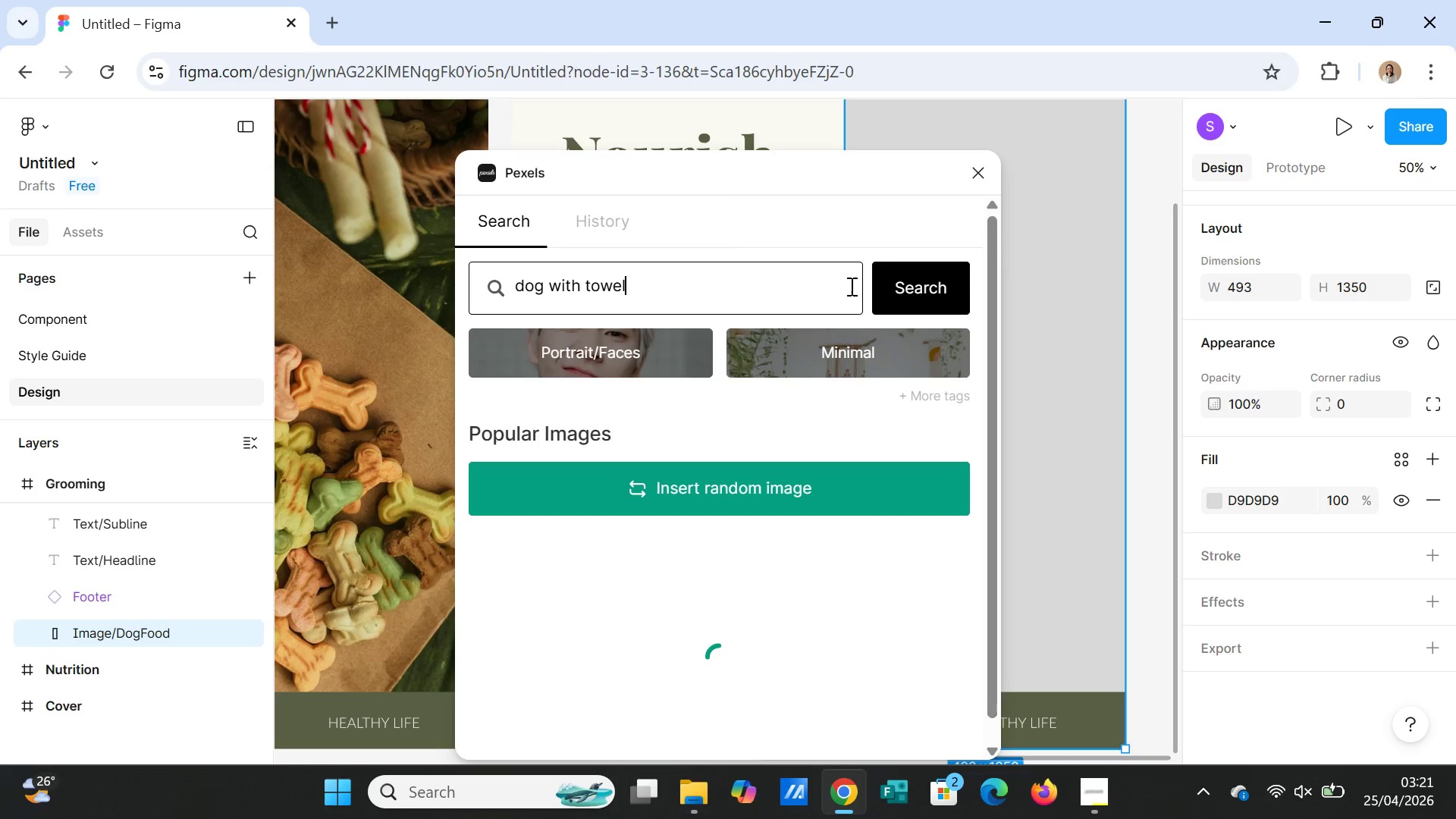 
left_click([942, 281])
 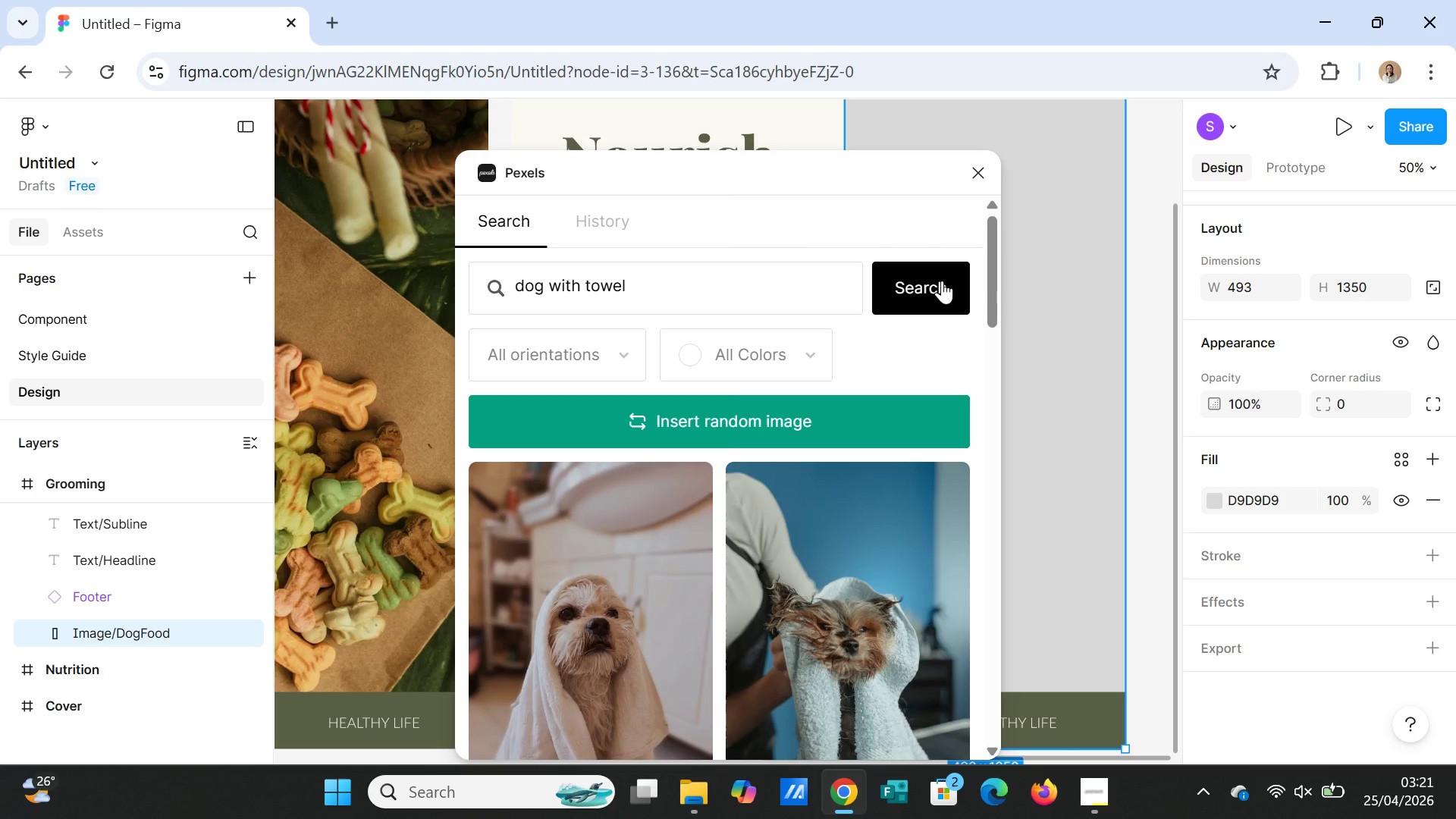 
scroll: coordinate [837, 583], scroll_direction: down, amount: 18.0
 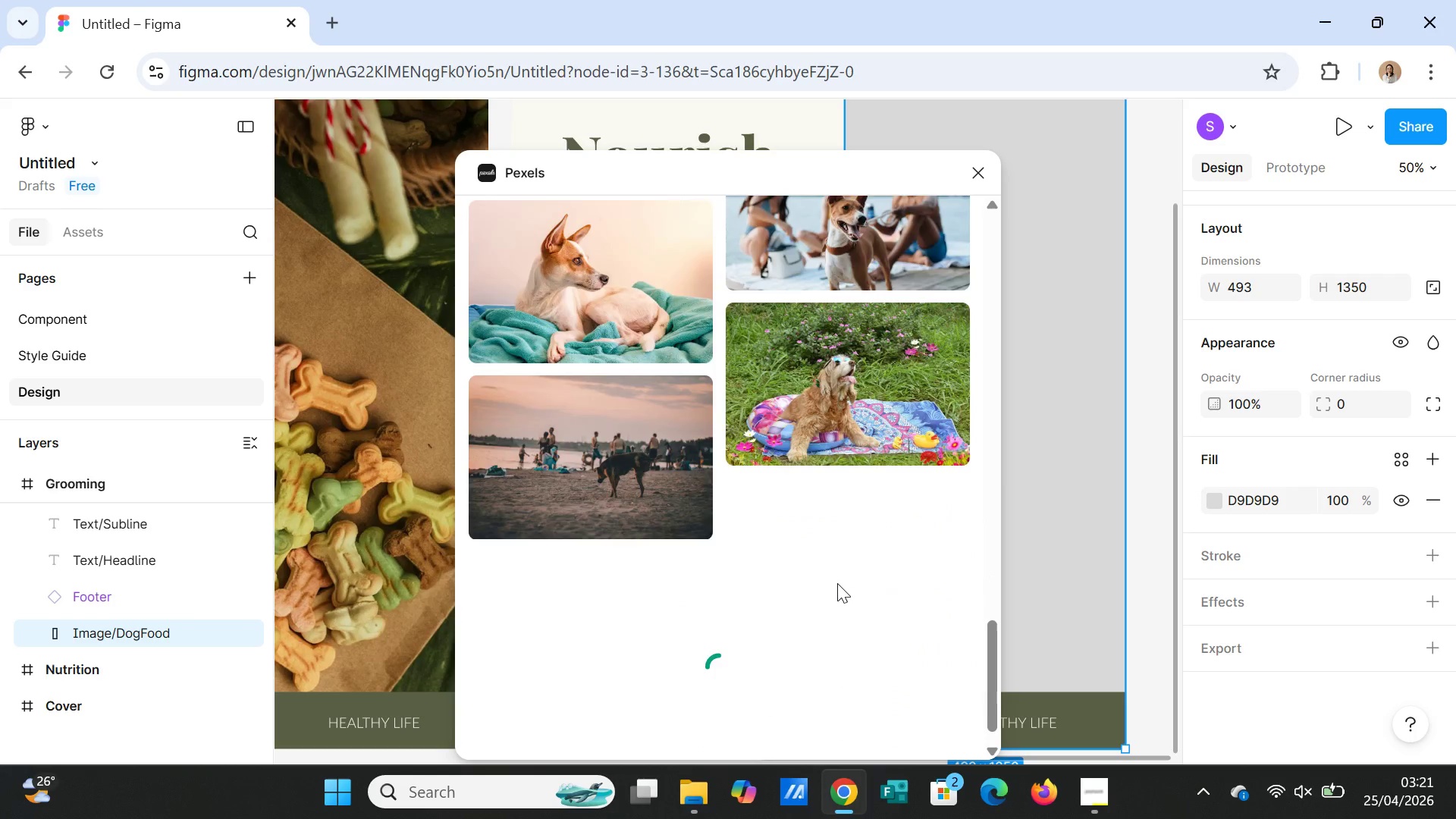 
scroll: coordinate [837, 583], scroll_direction: up, amount: 1.0
 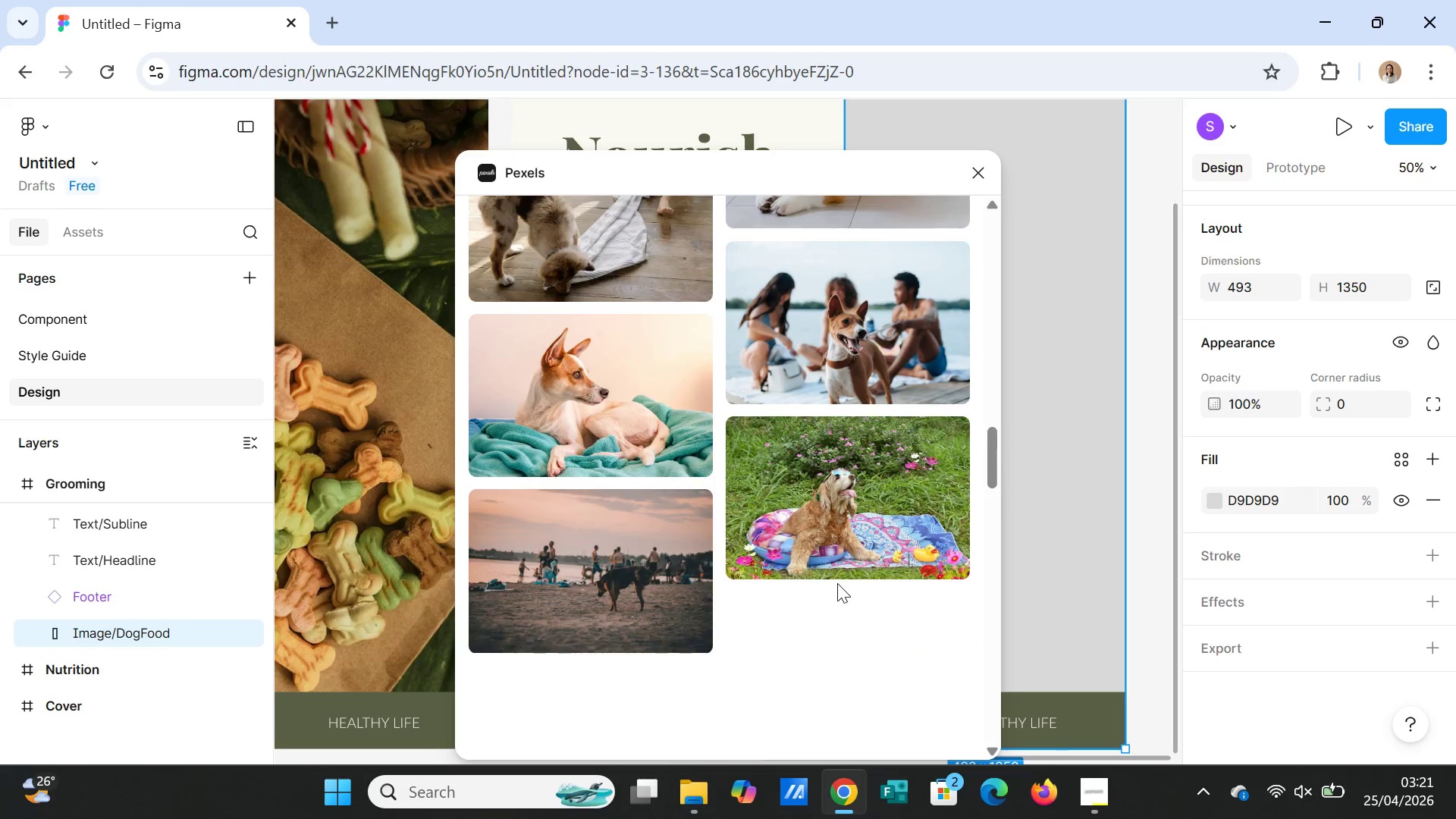 
scroll: coordinate [837, 583], scroll_direction: down, amount: 18.0
 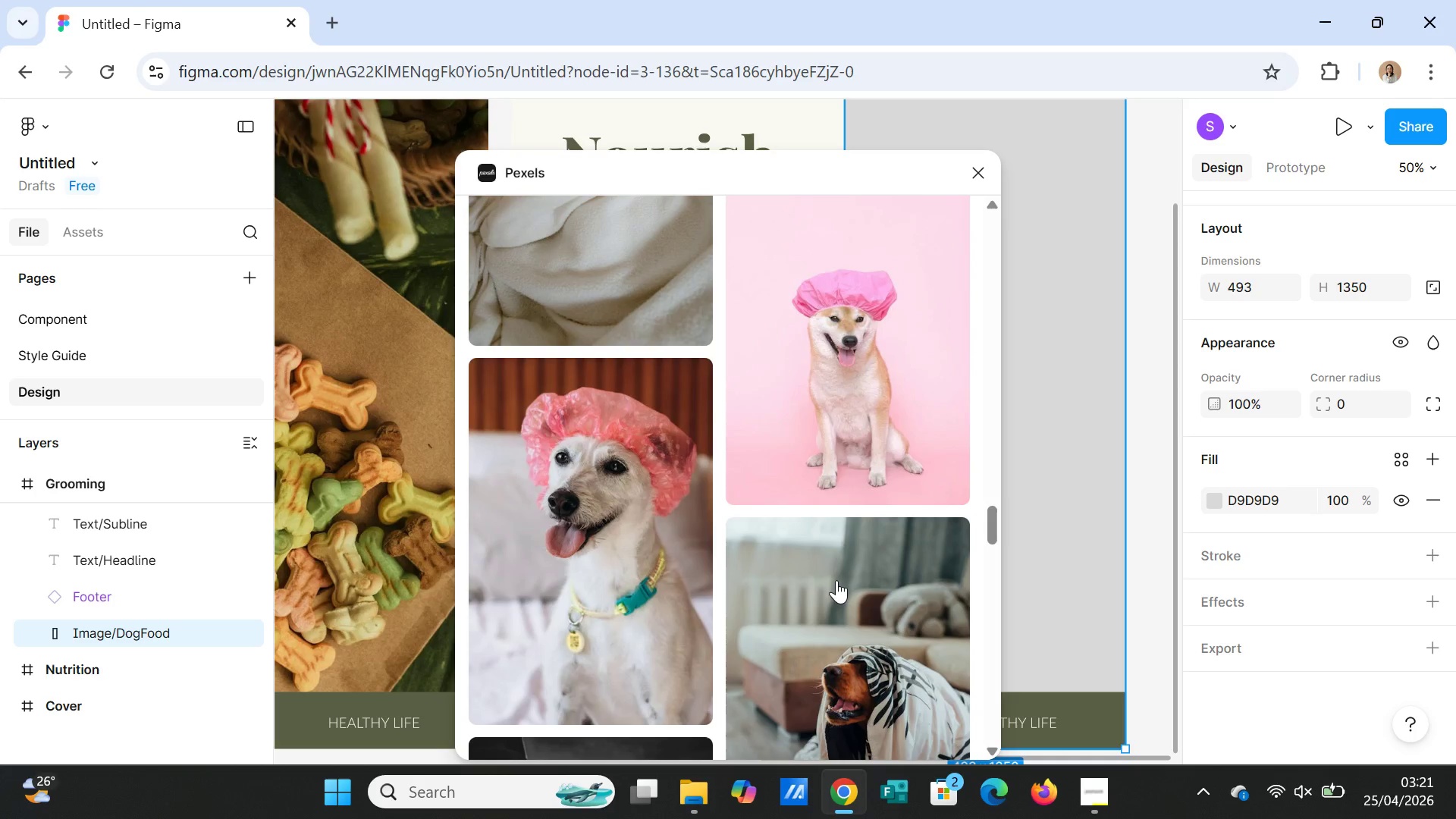 
scroll: coordinate [842, 576], scroll_direction: down, amount: 12.0
 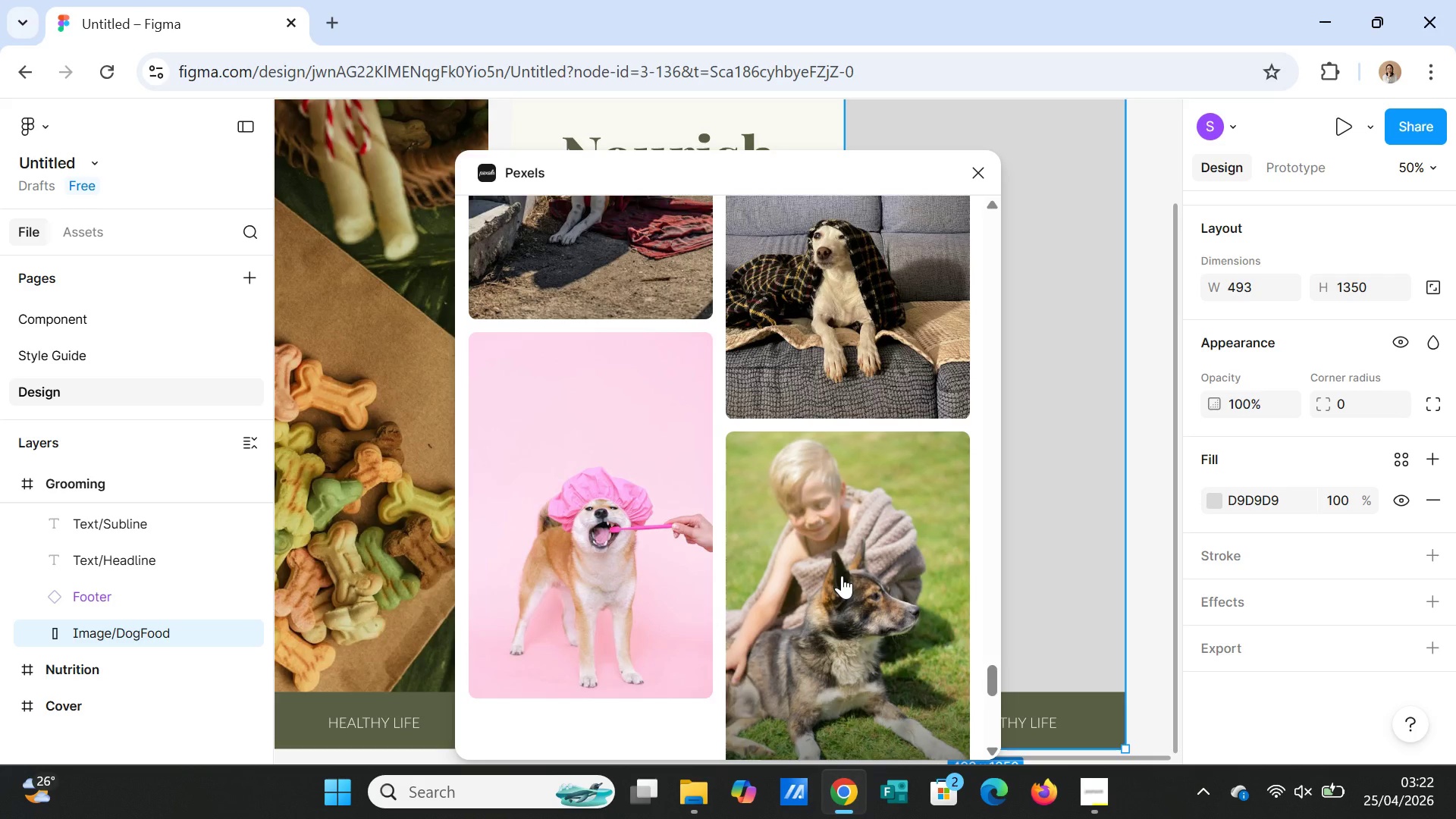 
scroll: coordinate [843, 570], scroll_direction: down, amount: 13.0
 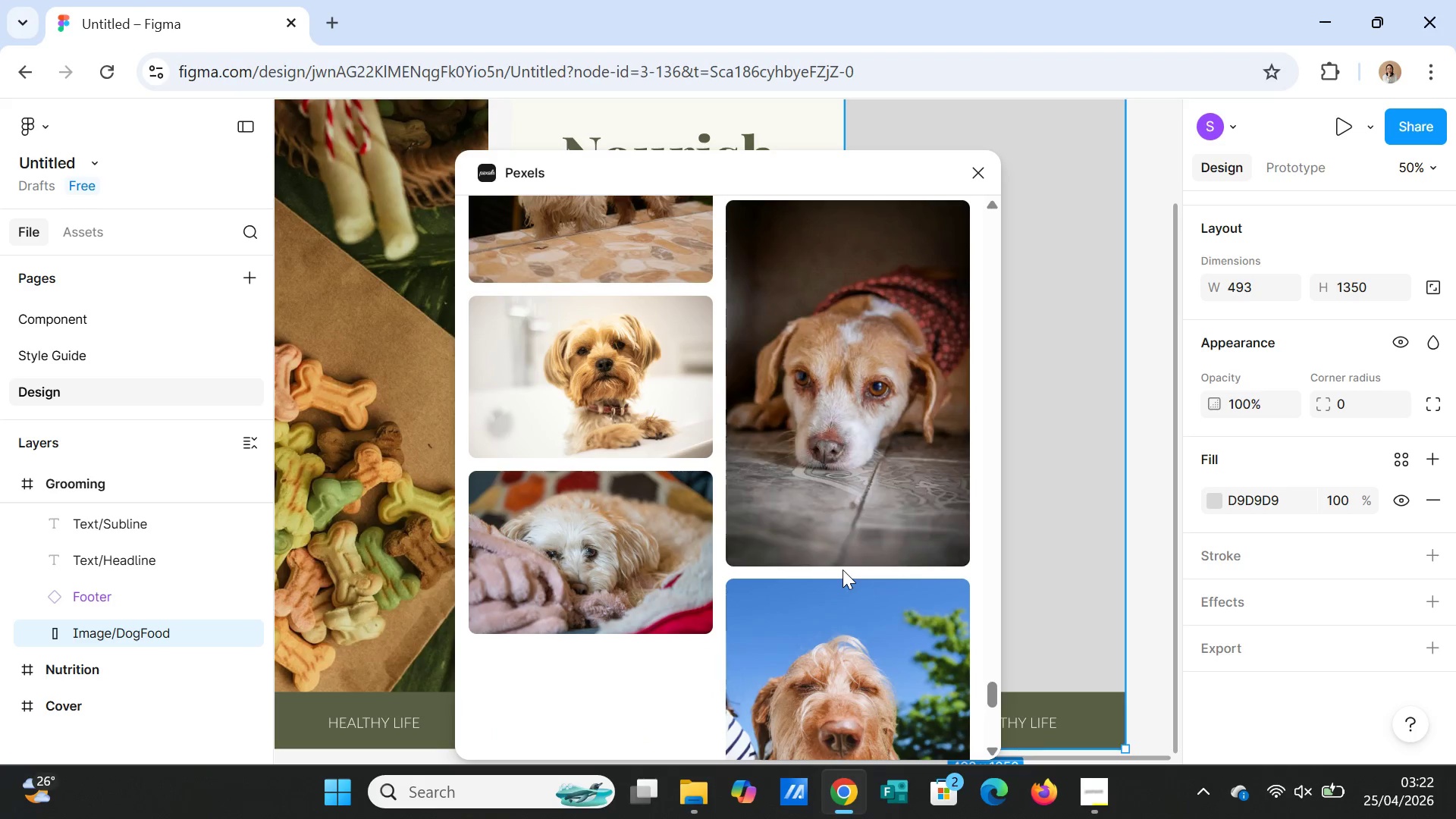 
scroll: coordinate [843, 560], scroll_direction: down, amount: 18.0
 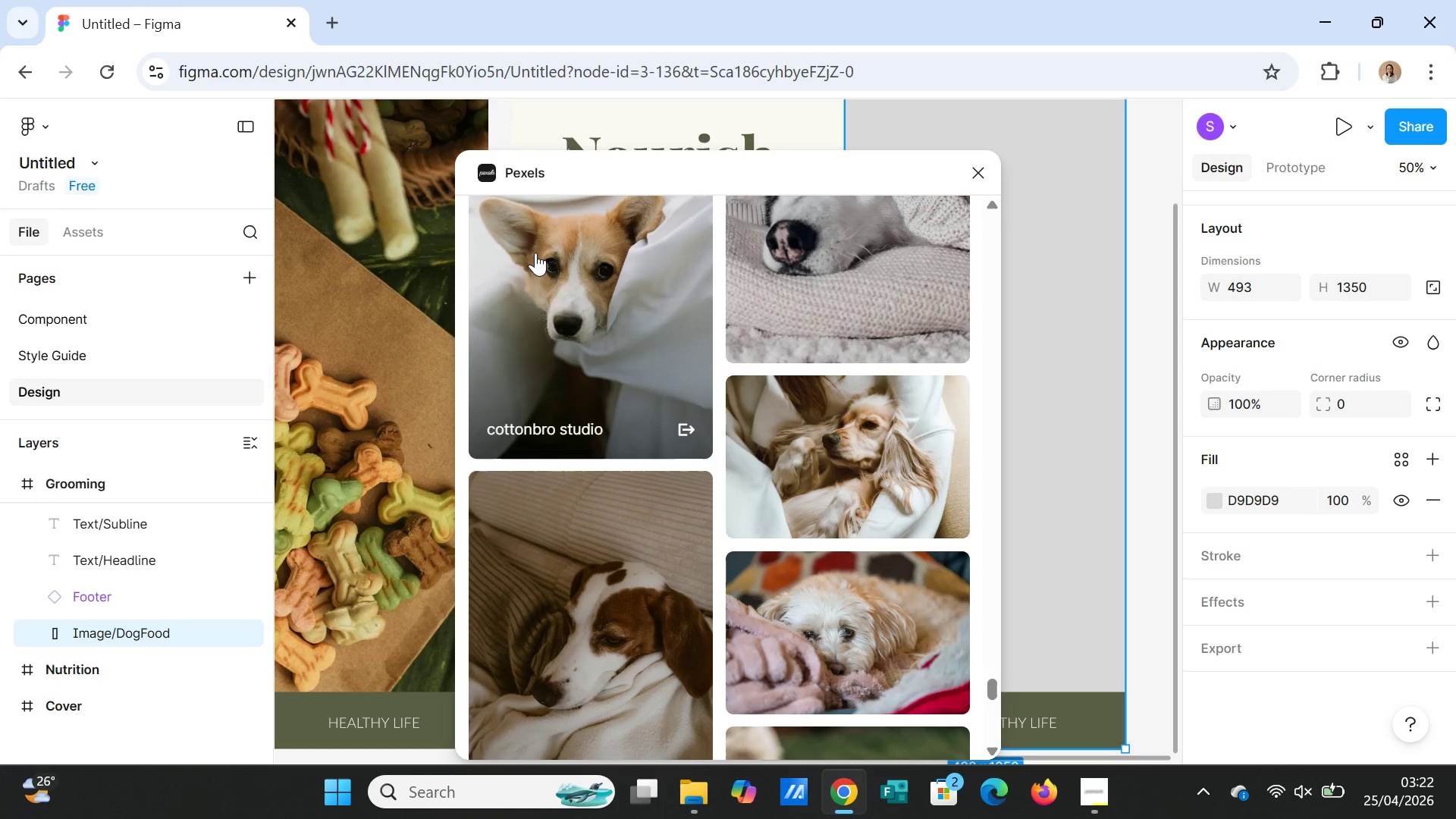 
scroll: coordinate [891, 434], scroll_direction: up, amount: 106.0
 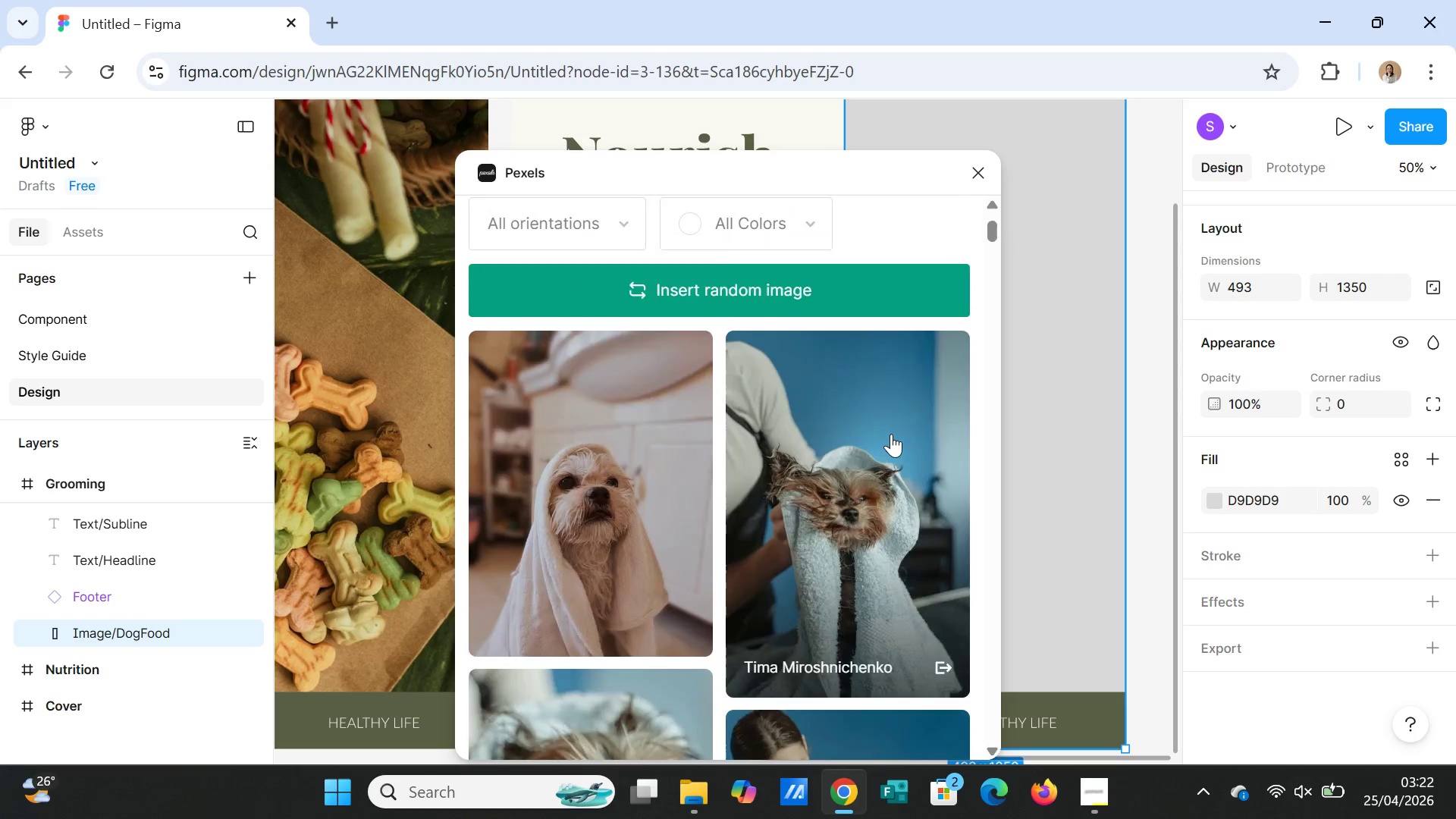 
scroll: coordinate [891, 434], scroll_direction: down, amount: 3.0
 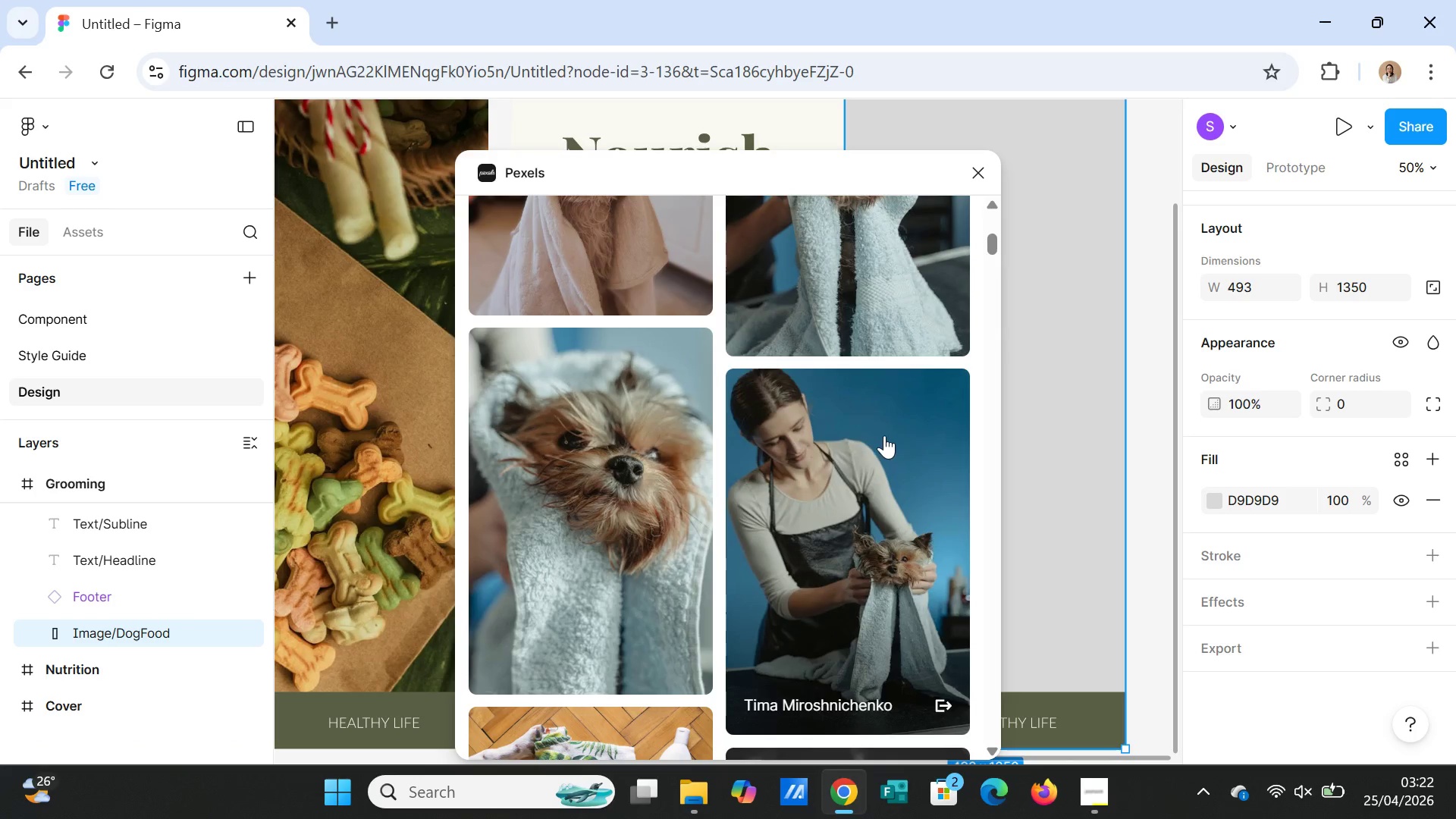 
scroll: coordinate [718, 389], scroll_direction: up, amount: 7.0
 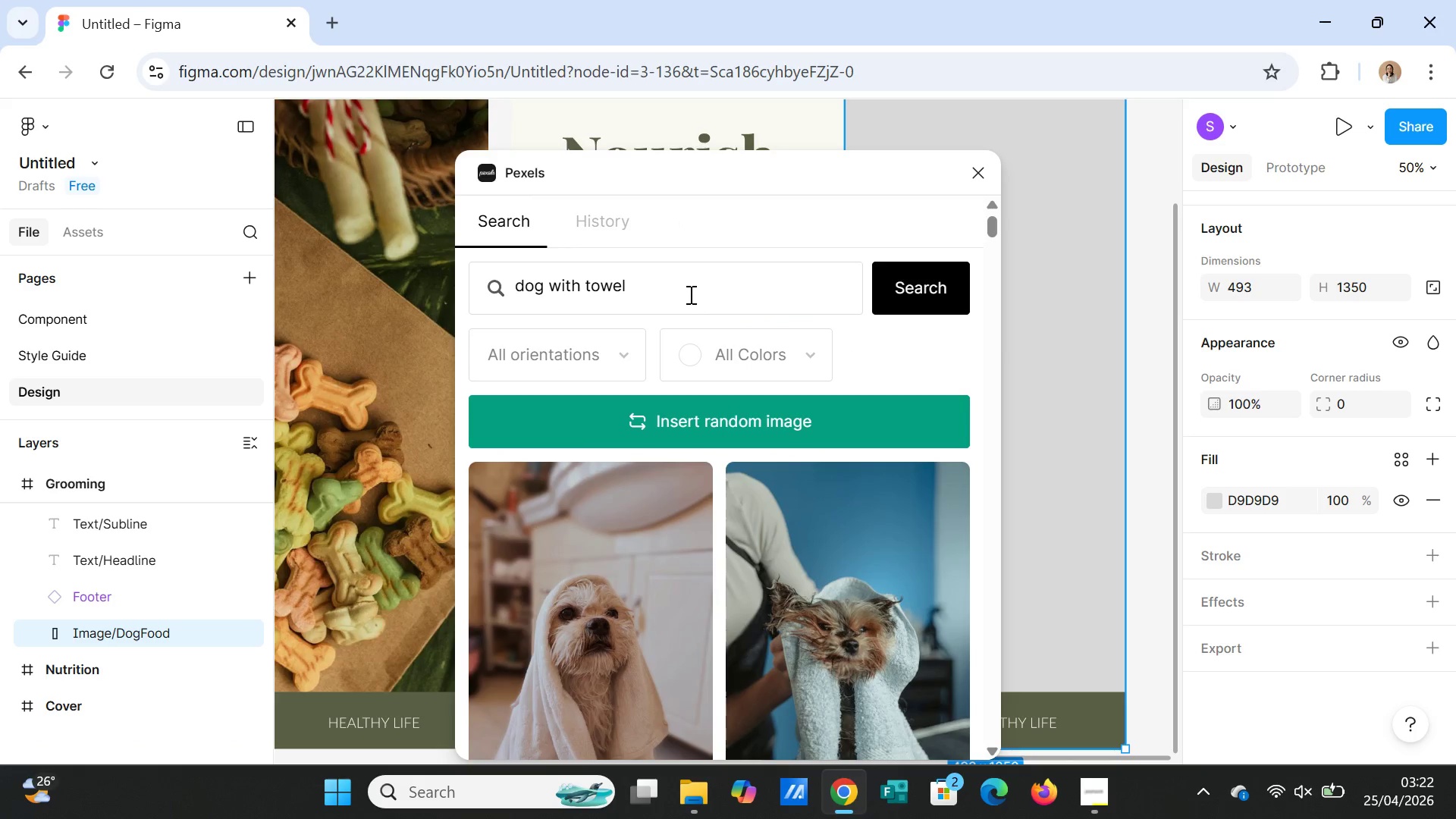 
left_click_drag(start_coordinate=[689, 290], to_coordinate=[506, 286])
 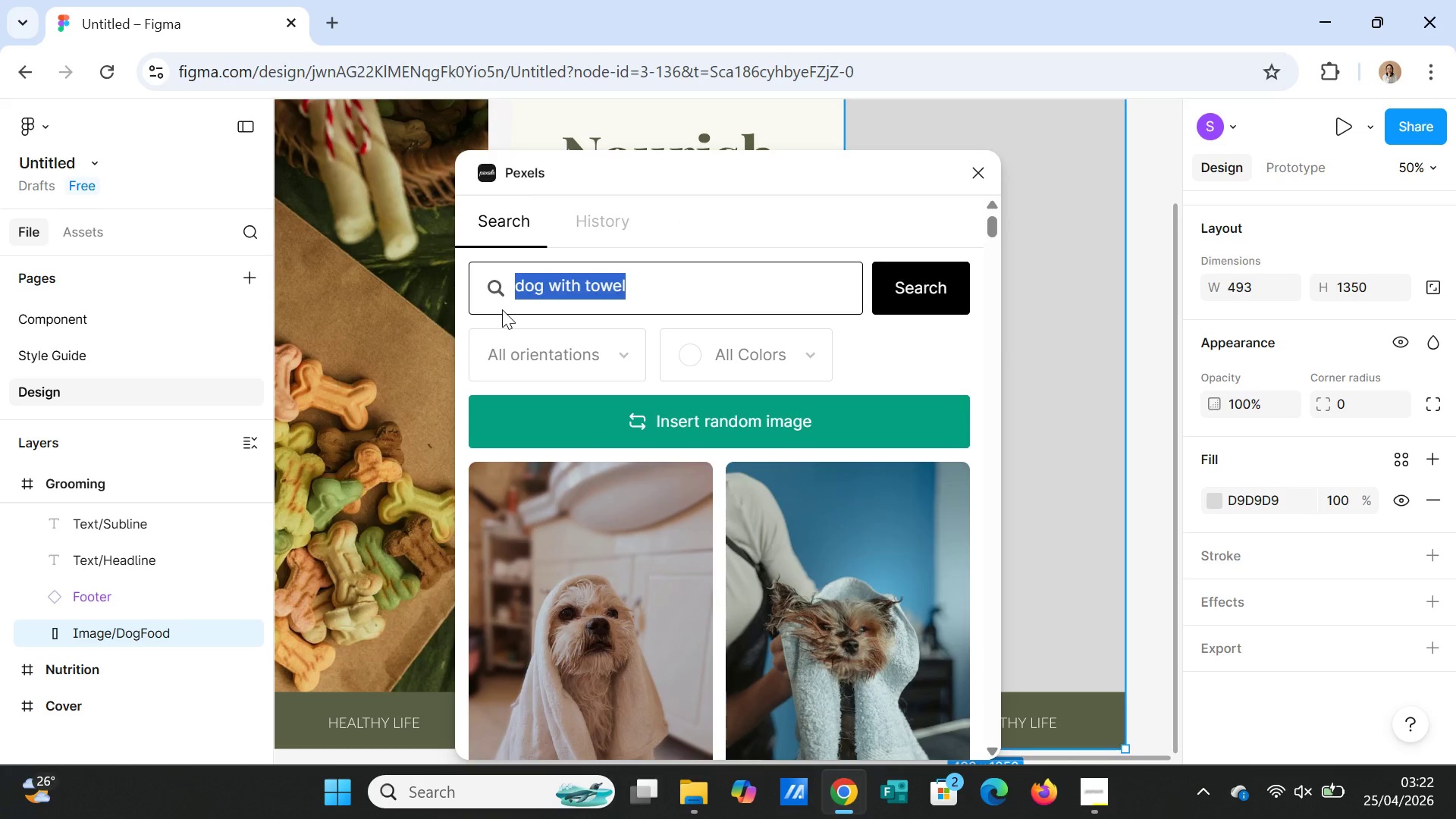 
type(grooming)
 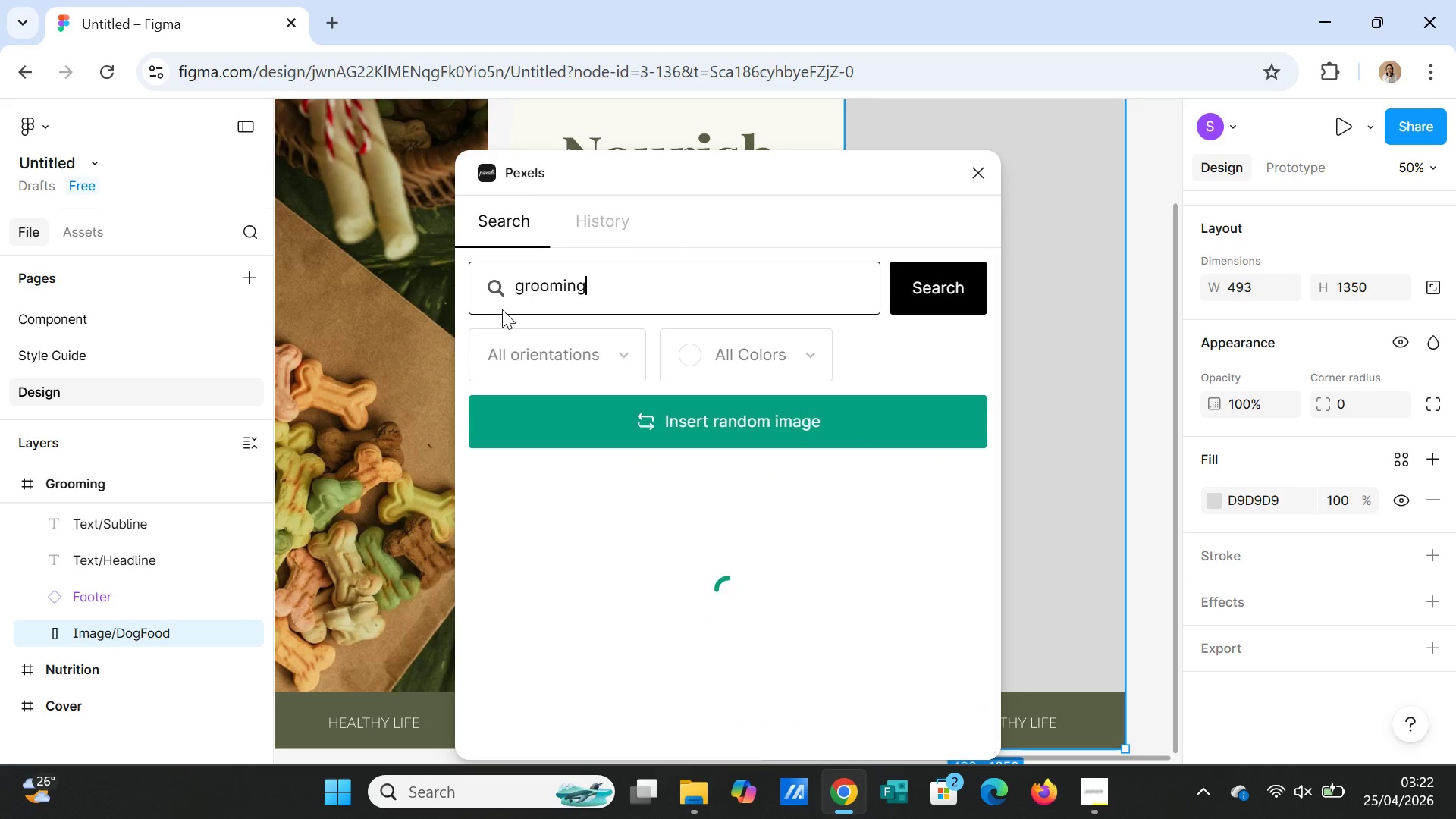 
key(Enter)
 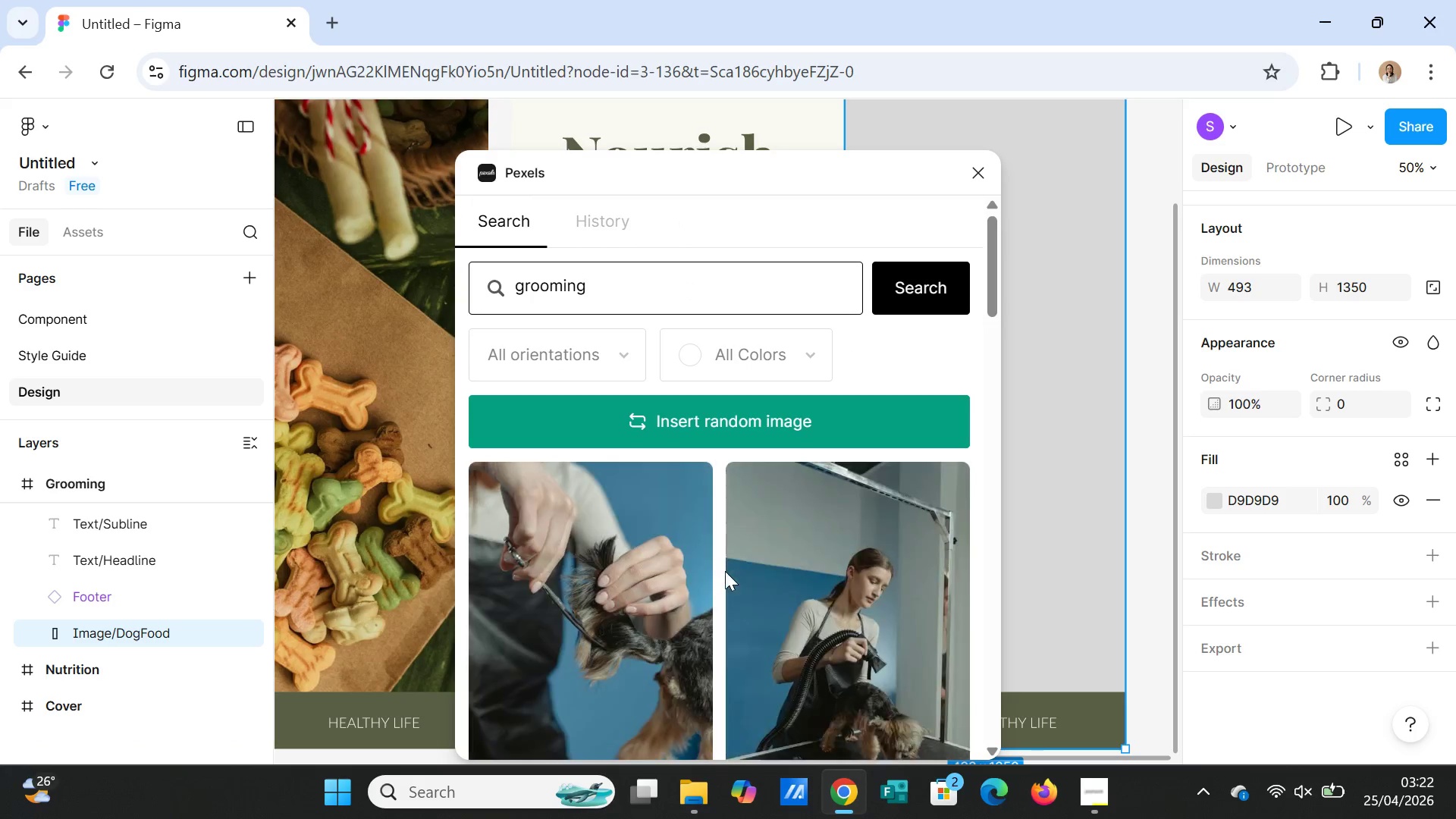 
scroll: coordinate [795, 533], scroll_direction: down, amount: 31.0
 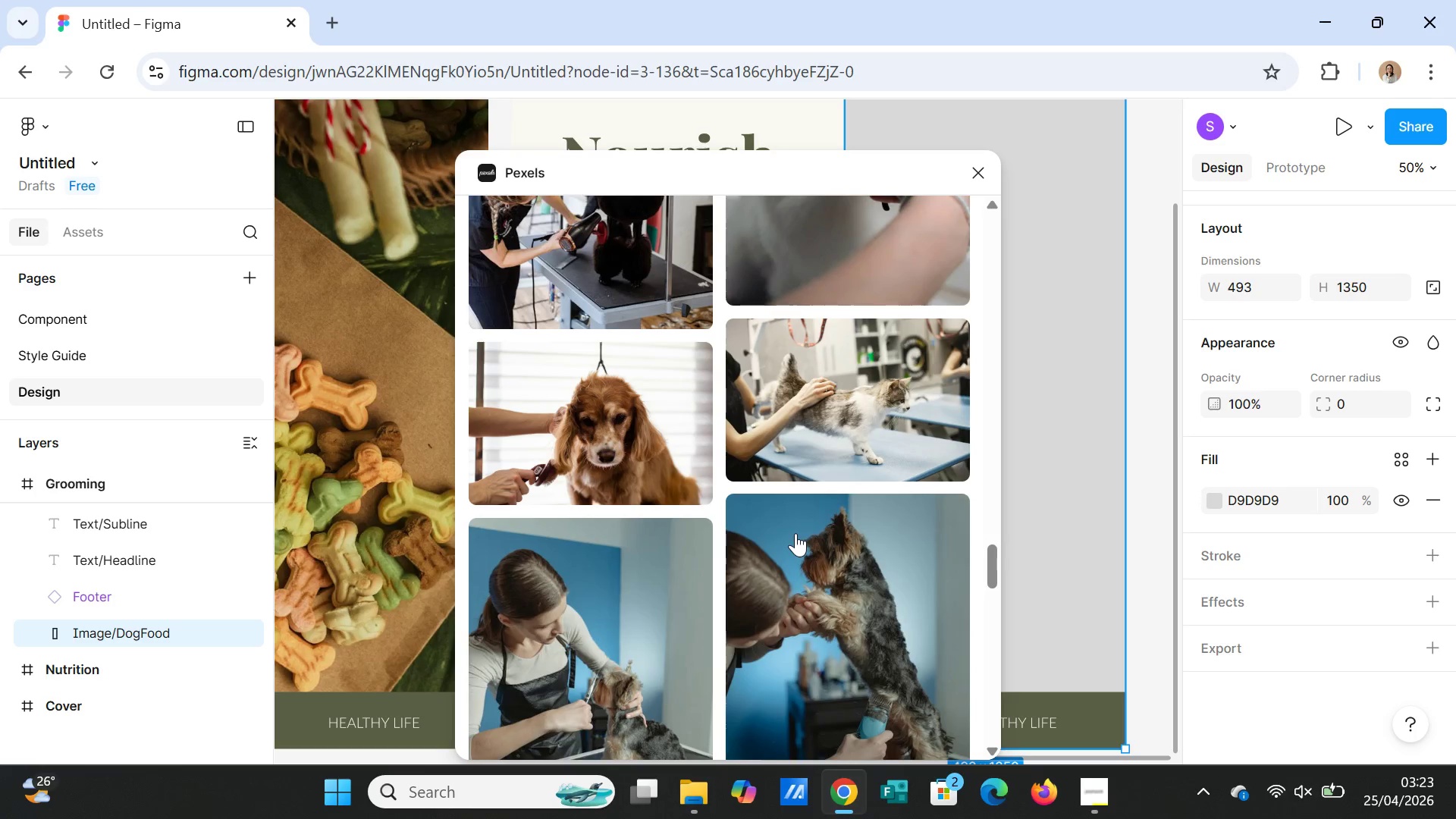 
scroll: coordinate [795, 533], scroll_direction: up, amount: 3.0
 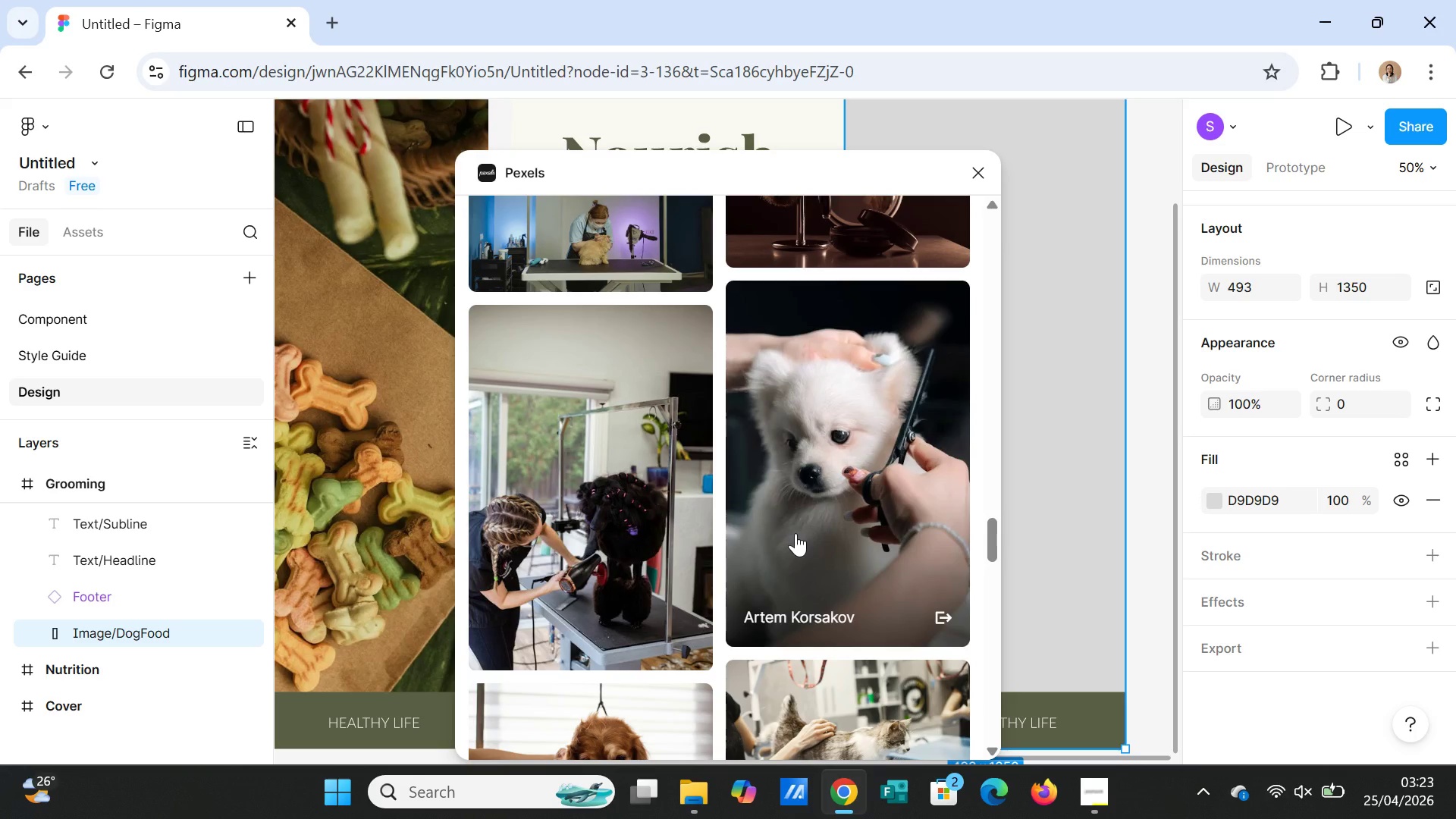 
scroll: coordinate [795, 533], scroll_direction: down, amount: 7.0
 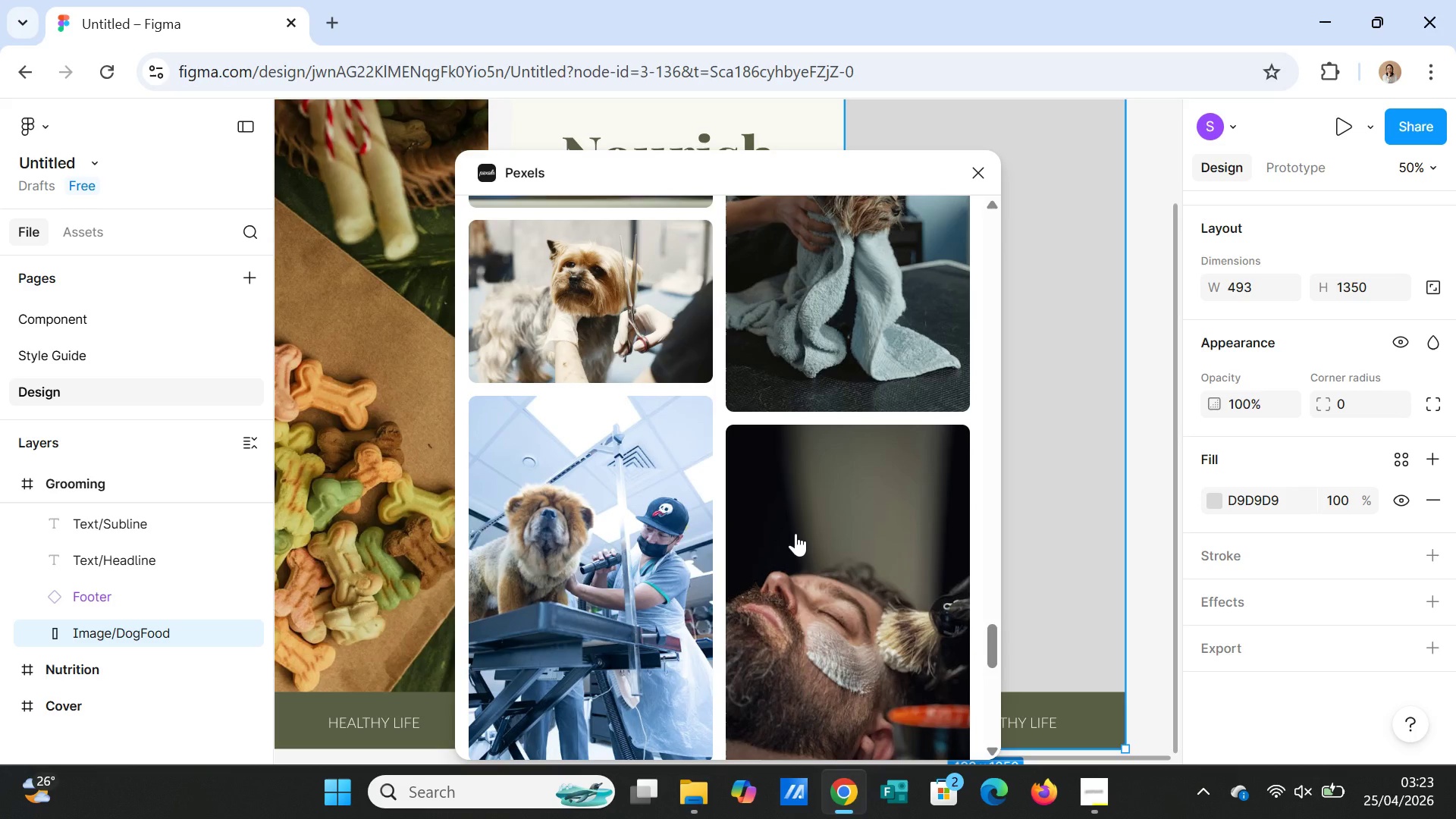 
scroll: coordinate [795, 533], scroll_direction: up, amount: 2.0
 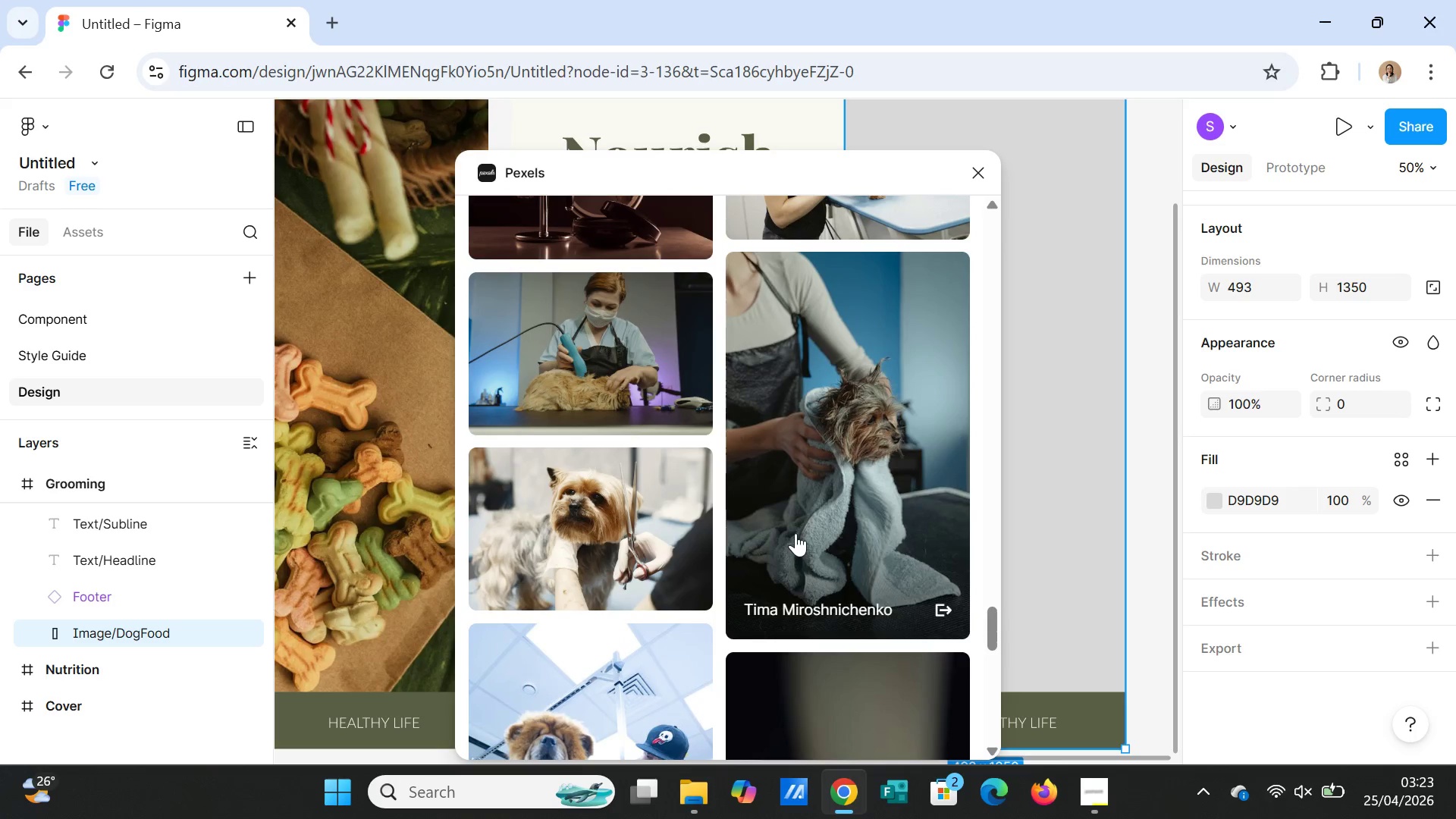 
scroll: coordinate [796, 518], scroll_direction: down, amount: 19.0
 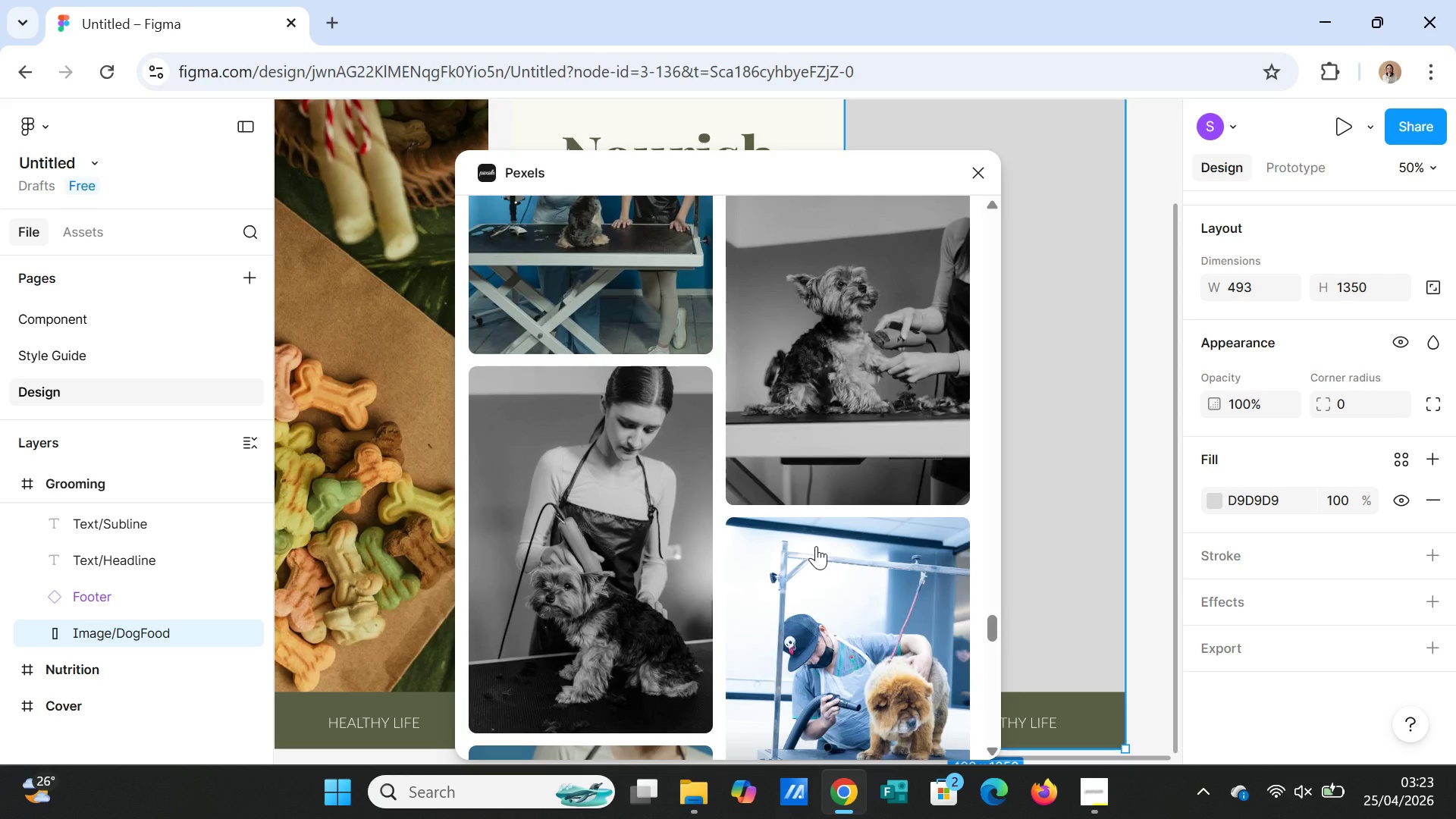 
scroll: coordinate [812, 548], scroll_direction: down, amount: 13.0
 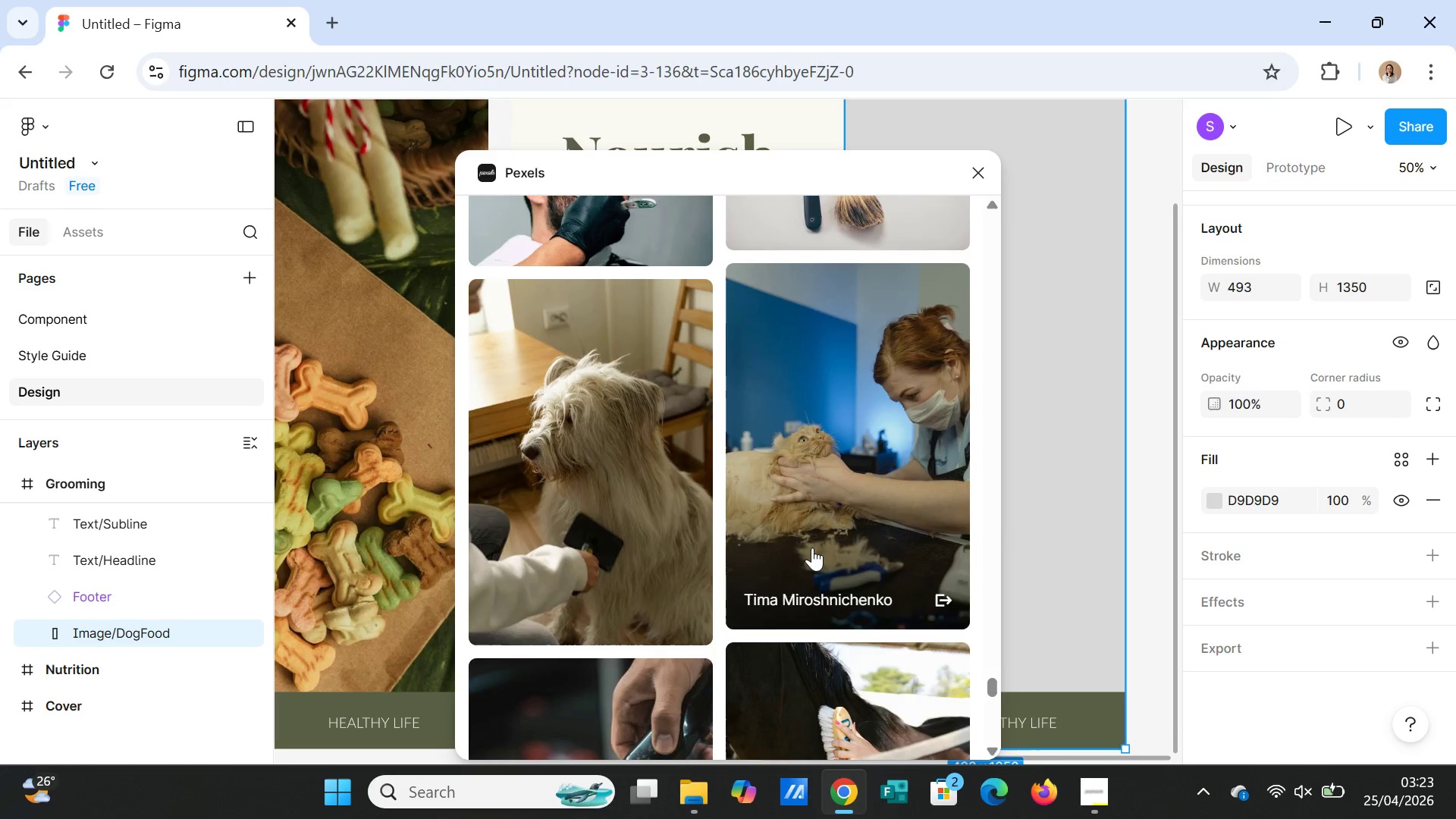 
scroll: coordinate [812, 548], scroll_direction: up, amount: 1.0
 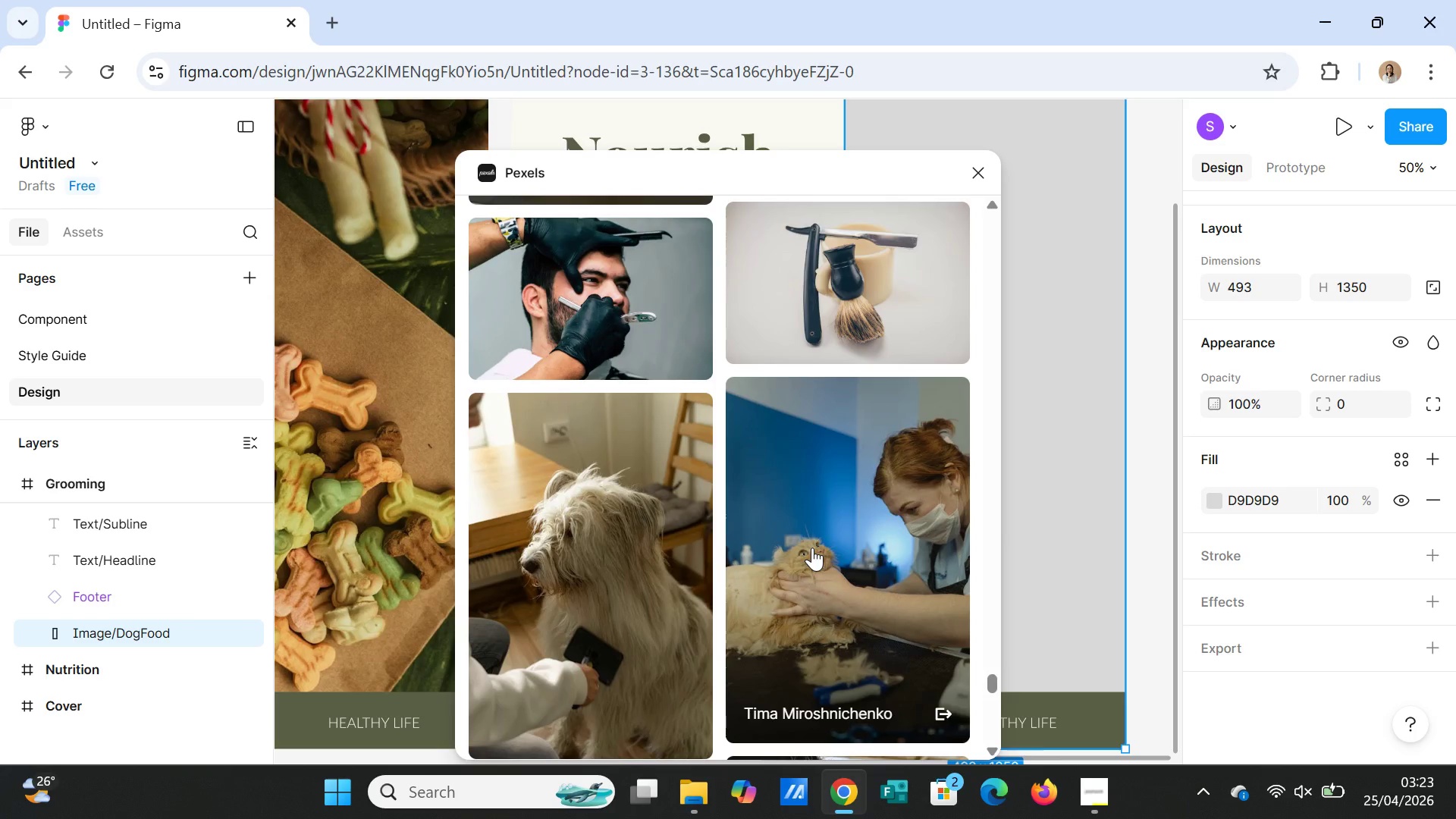 
scroll: coordinate [812, 548], scroll_direction: down, amount: 5.0
 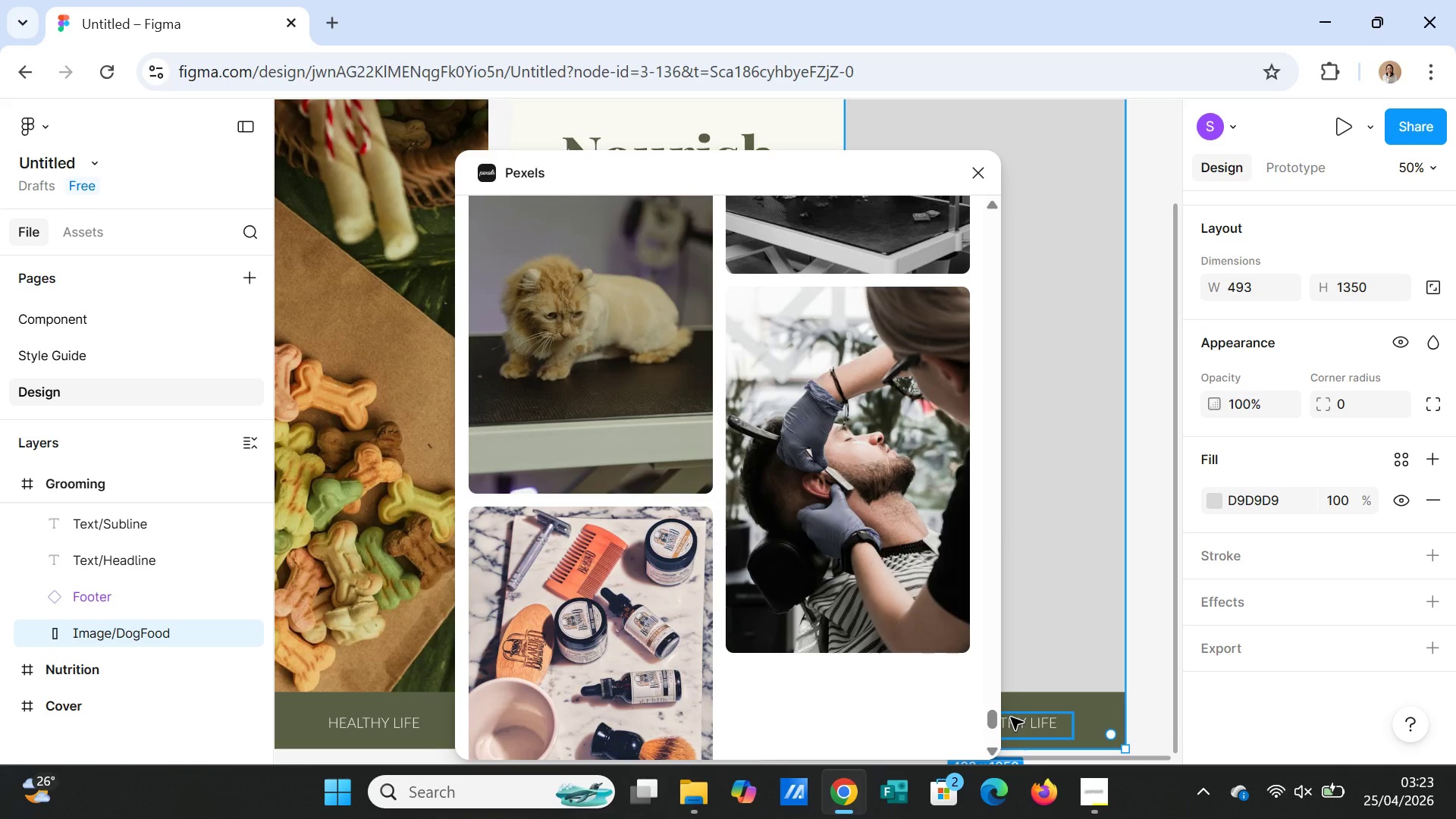 
left_click_drag(start_coordinate=[996, 719], to_coordinate=[987, 212])
 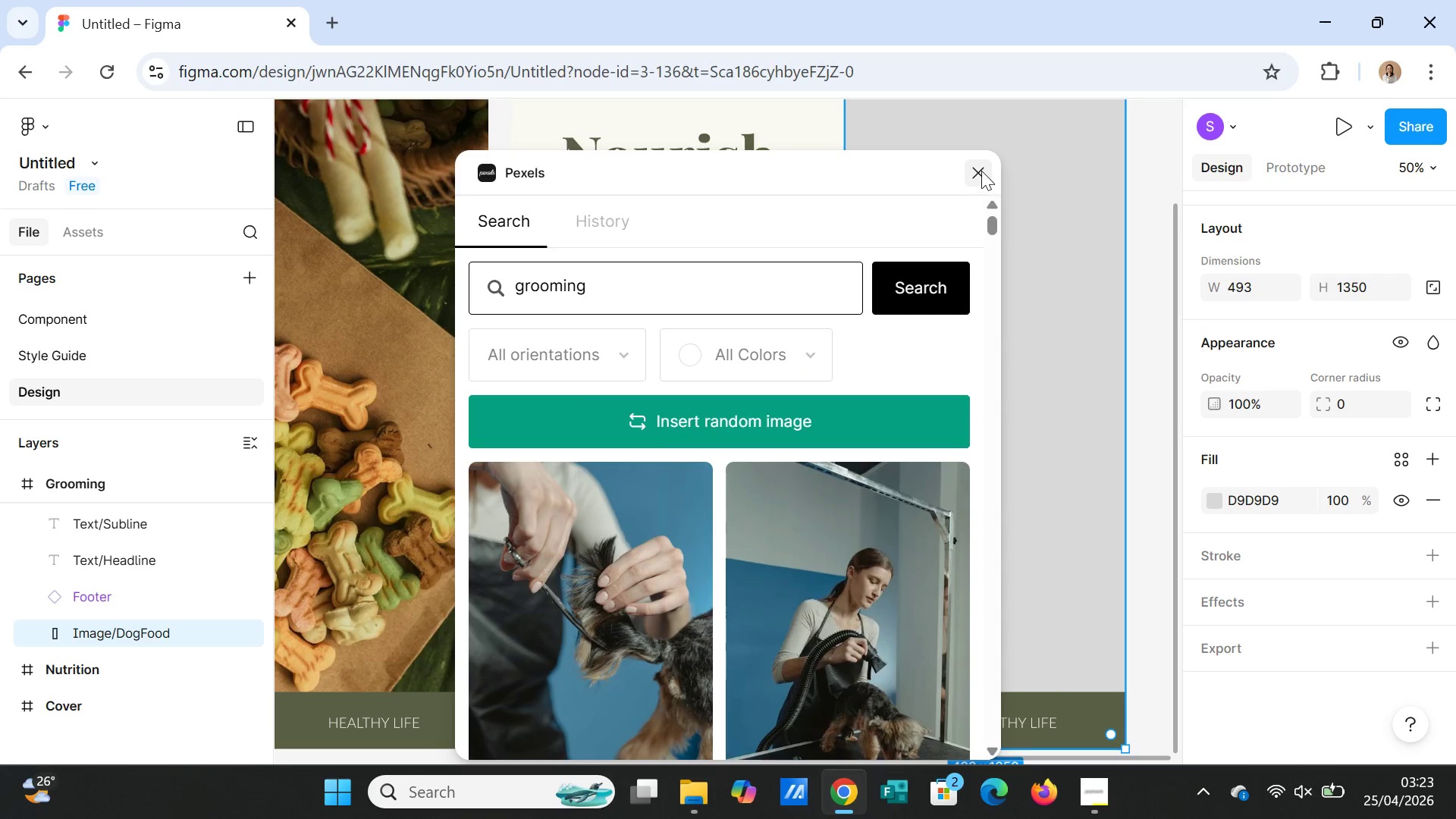 
left_click([981, 171])
 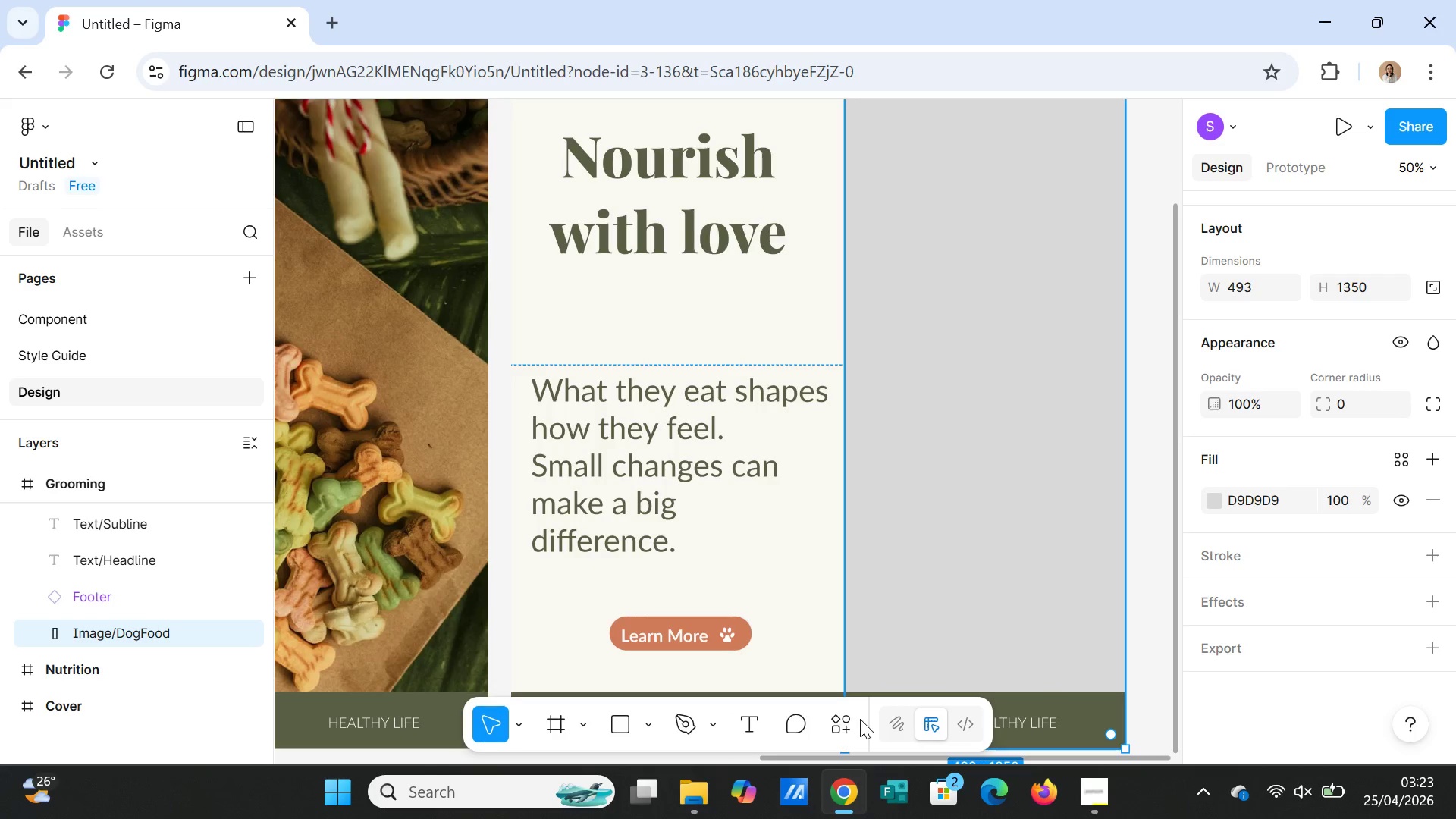 
left_click([842, 720])
 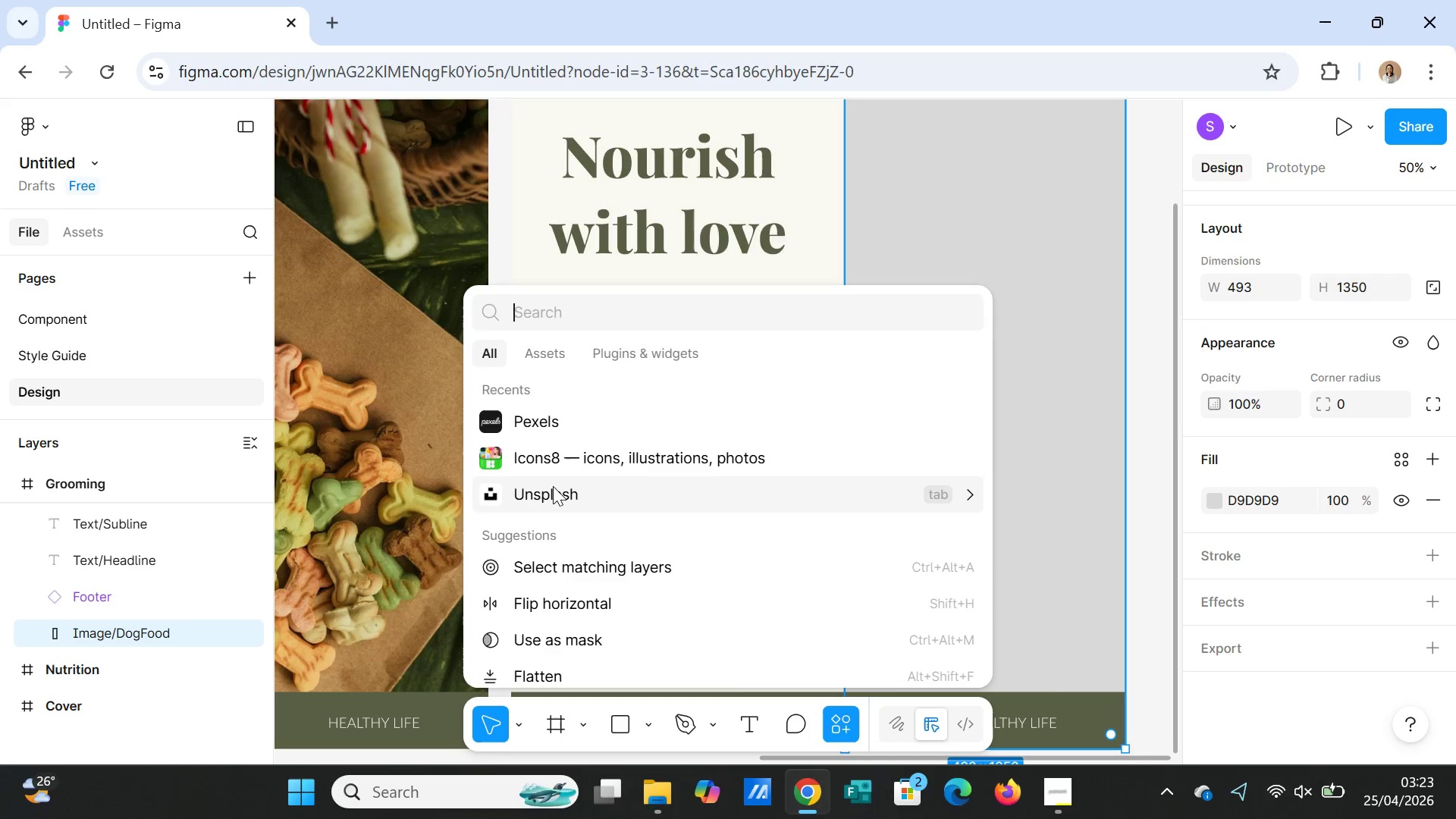 
left_click([553, 486])
 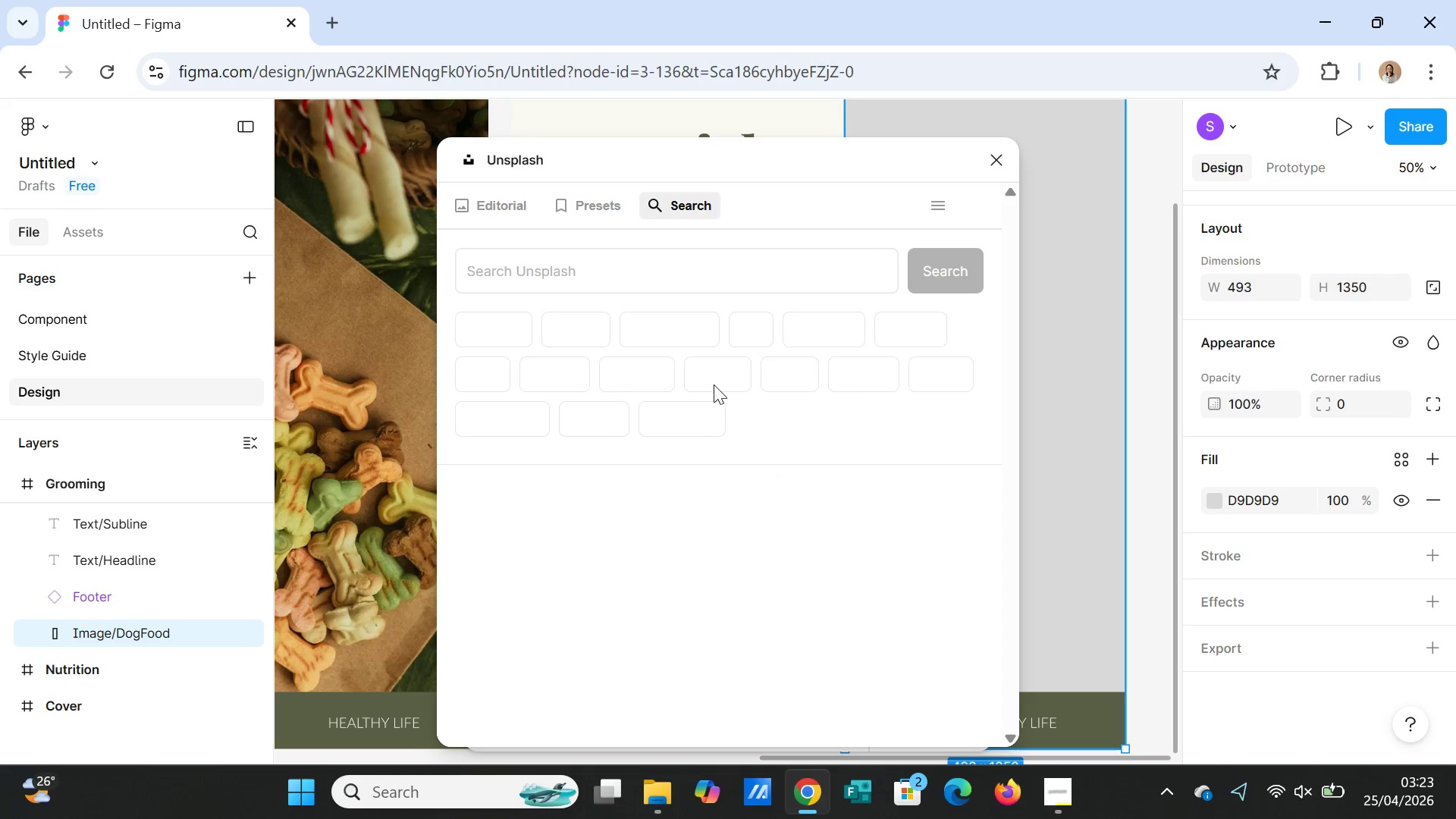 
left_click([569, 268])
 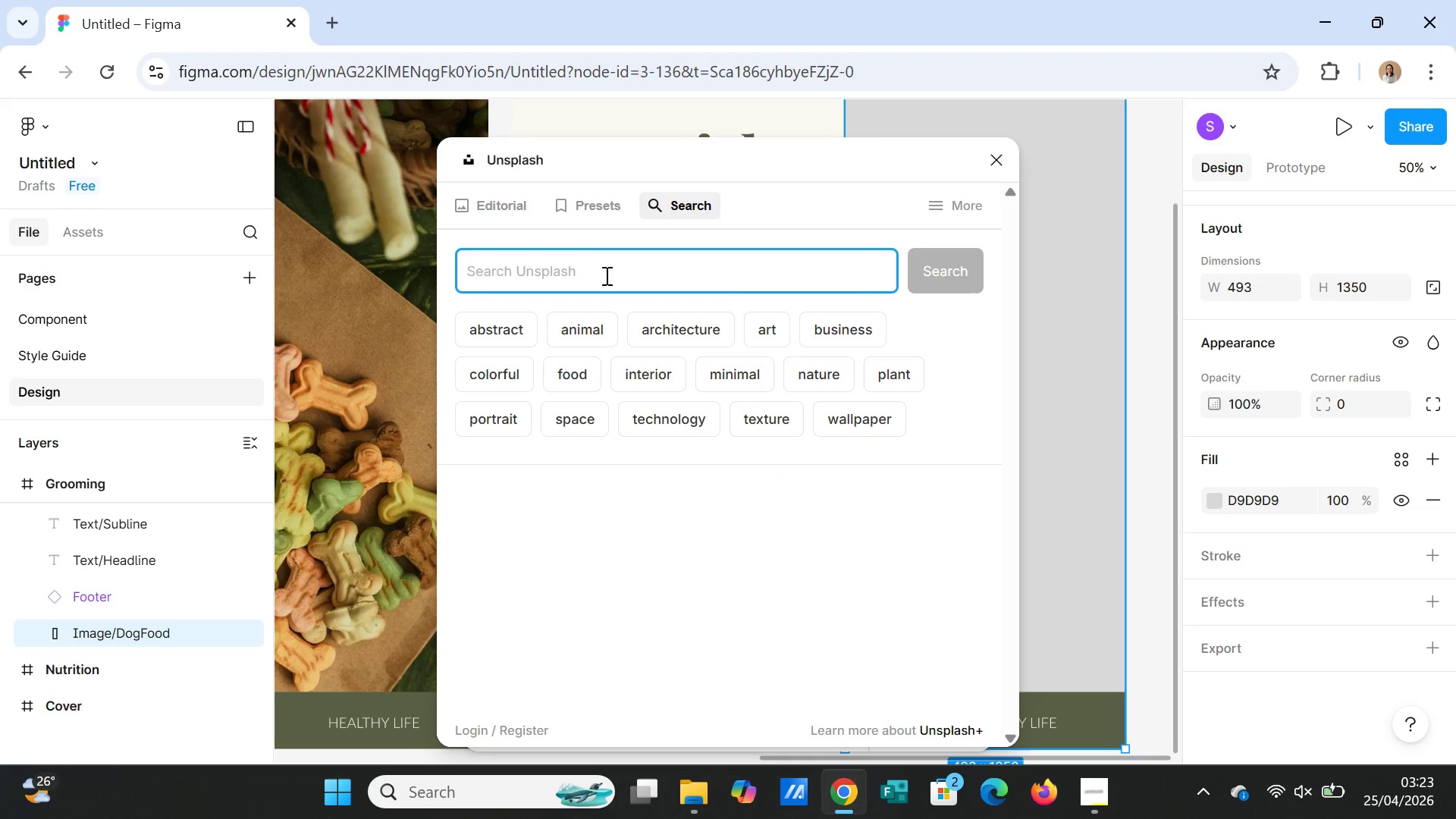 
type(Dog with towel after grooming)
 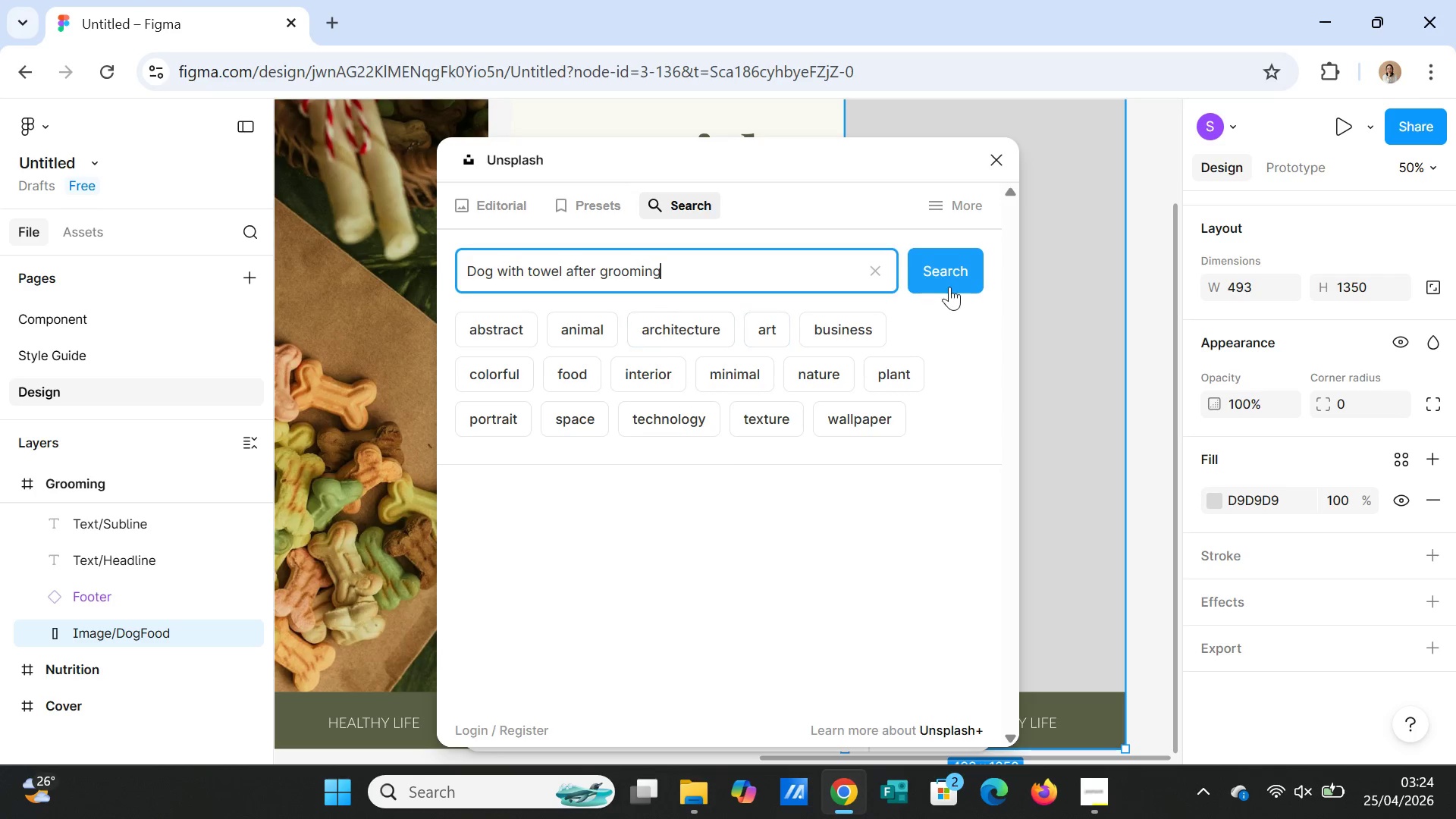 
left_click([947, 261])
 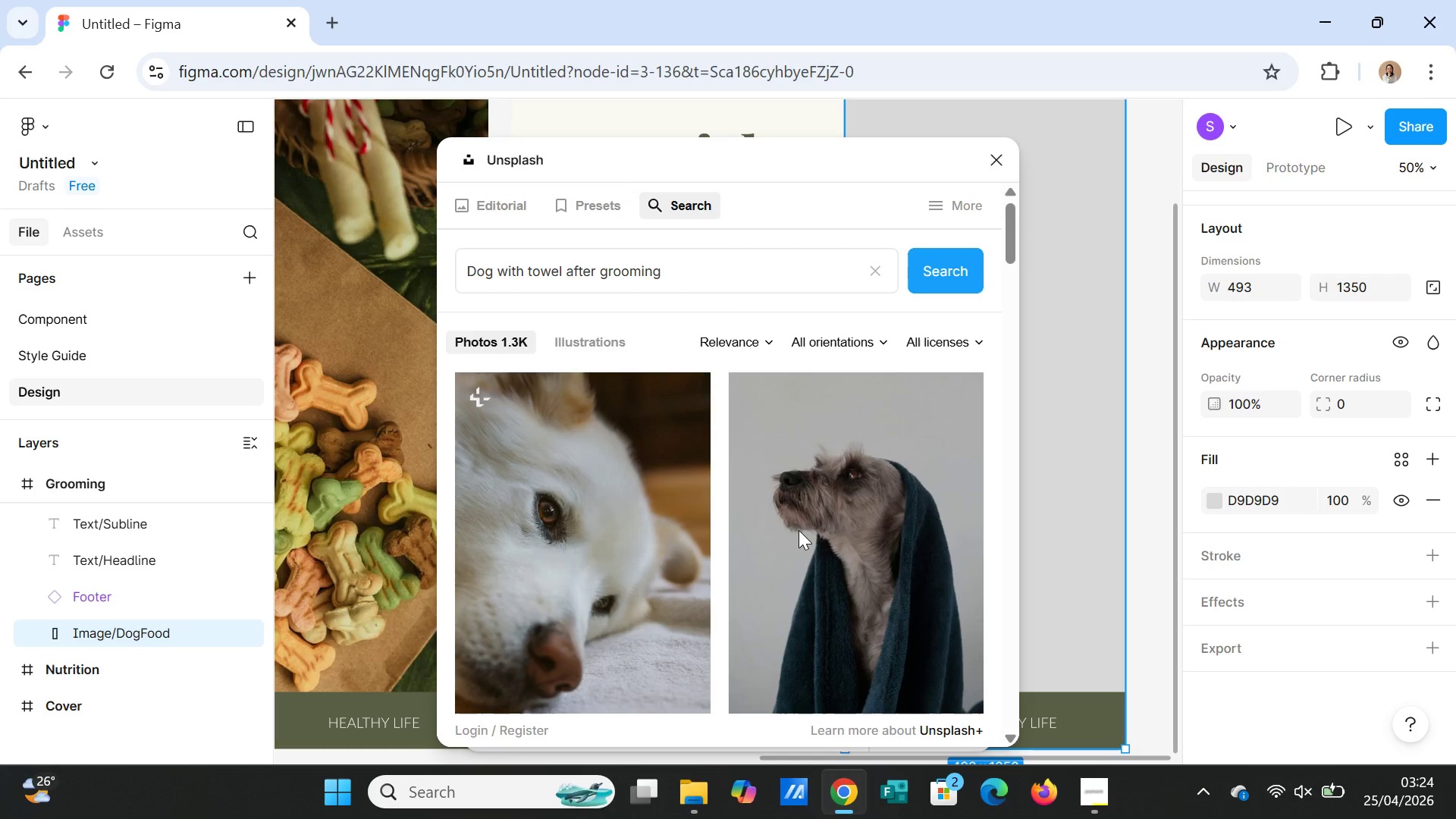 
scroll: coordinate [847, 560], scroll_direction: down, amount: 10.0
 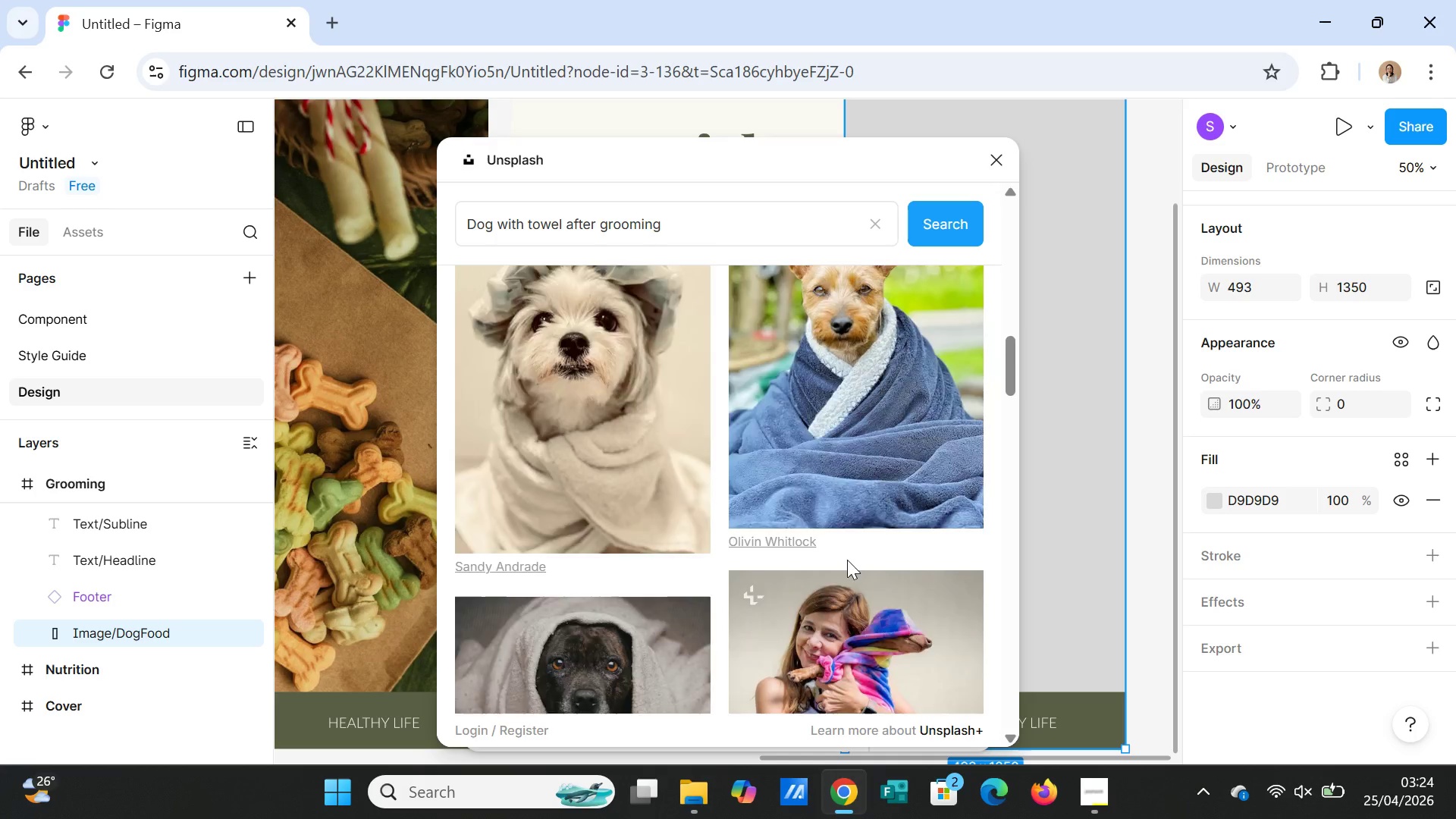 
scroll: coordinate [847, 560], scroll_direction: up, amount: 1.0
 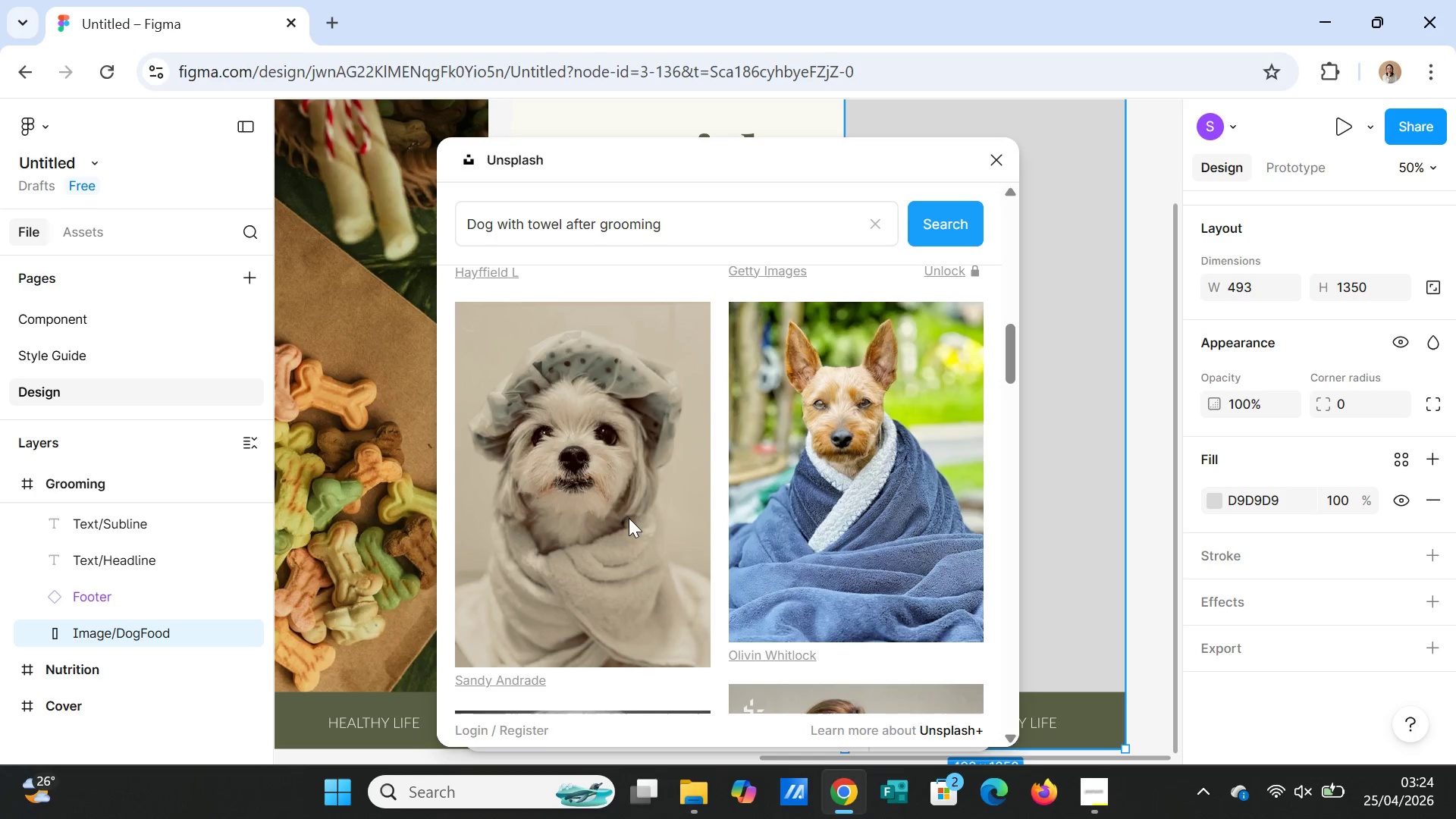 
left_click([617, 514])
 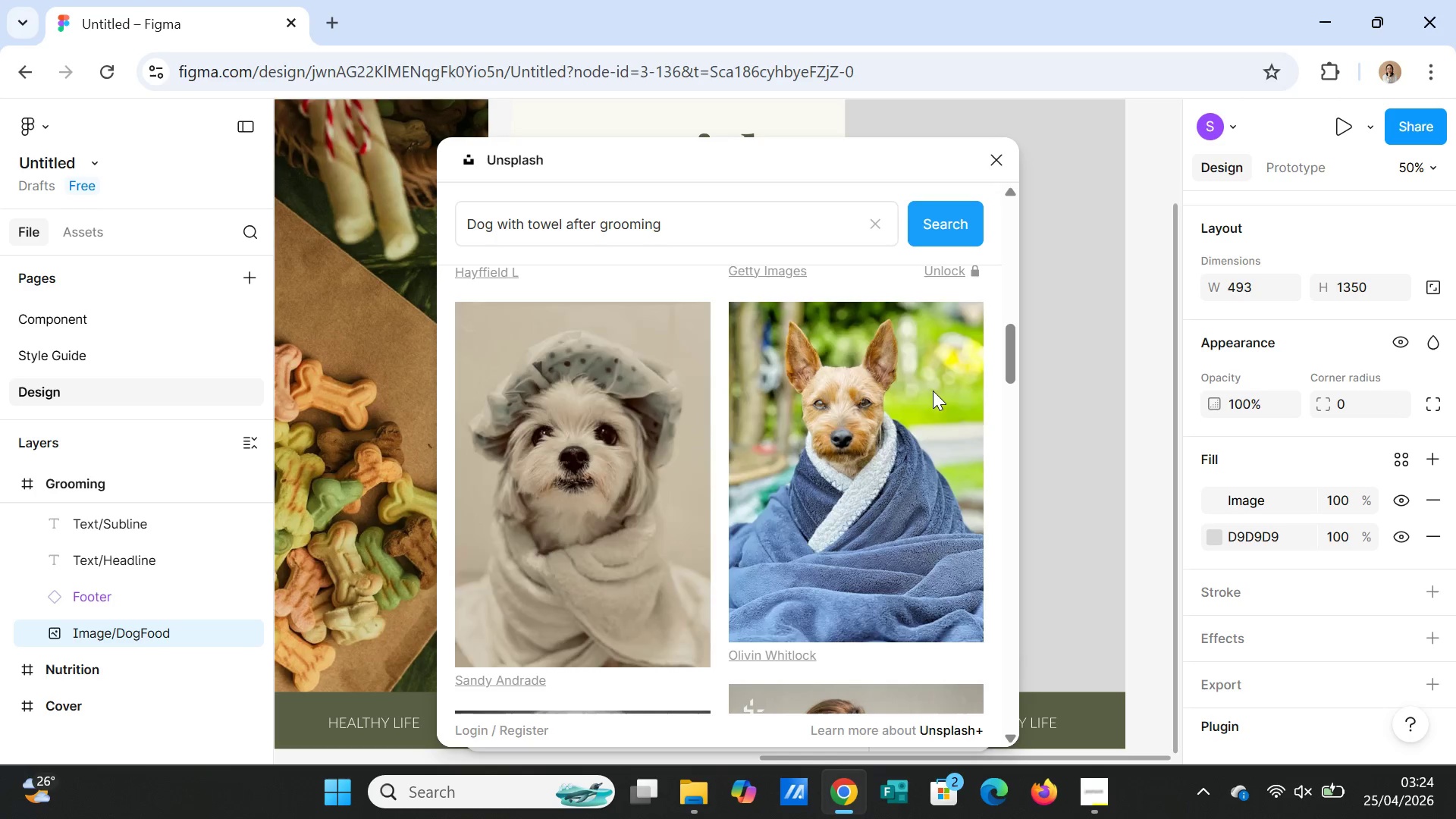 
left_click([1003, 166])
 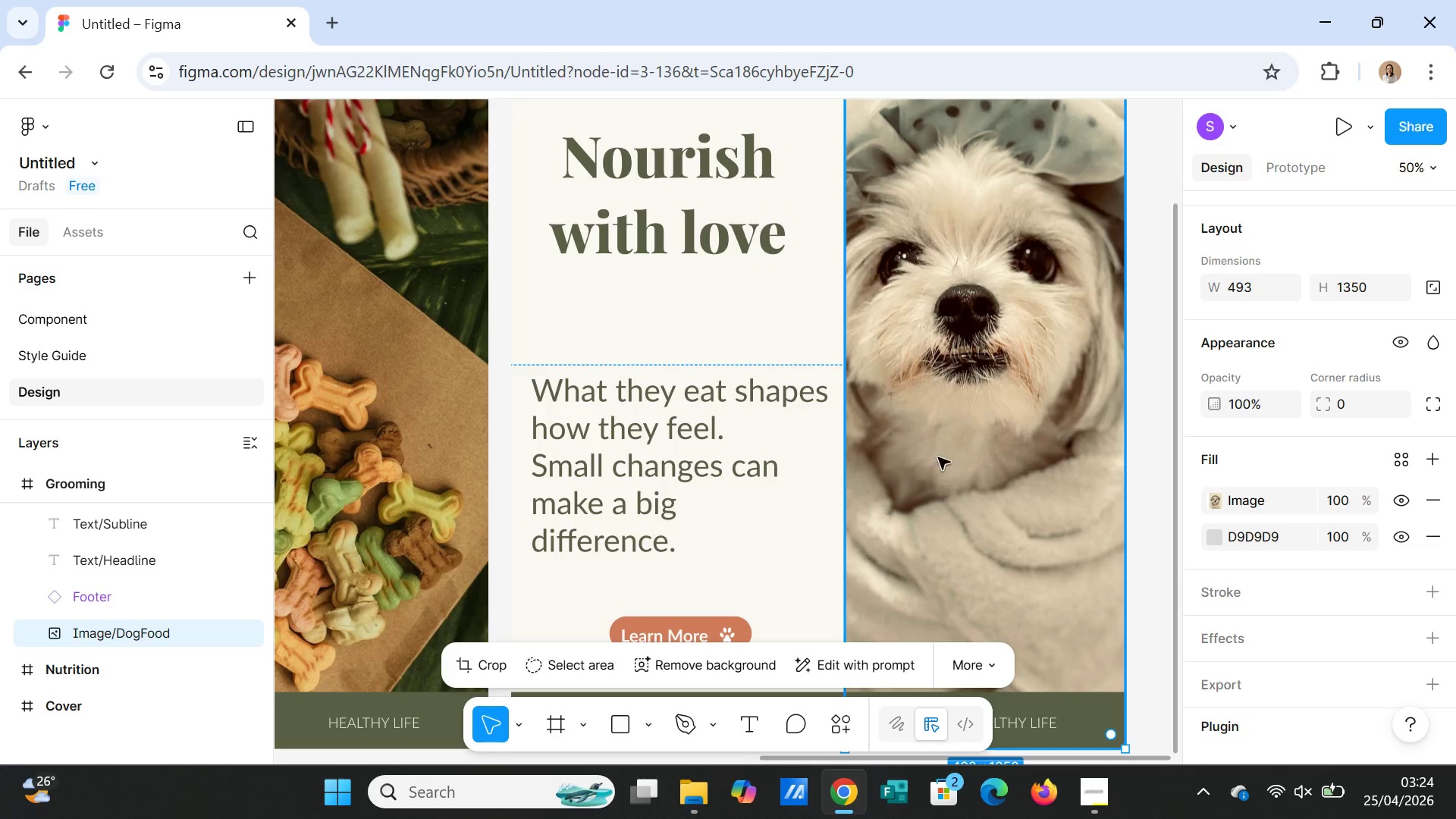 
scroll: coordinate [933, 488], scroll_direction: up, amount: 2.0
 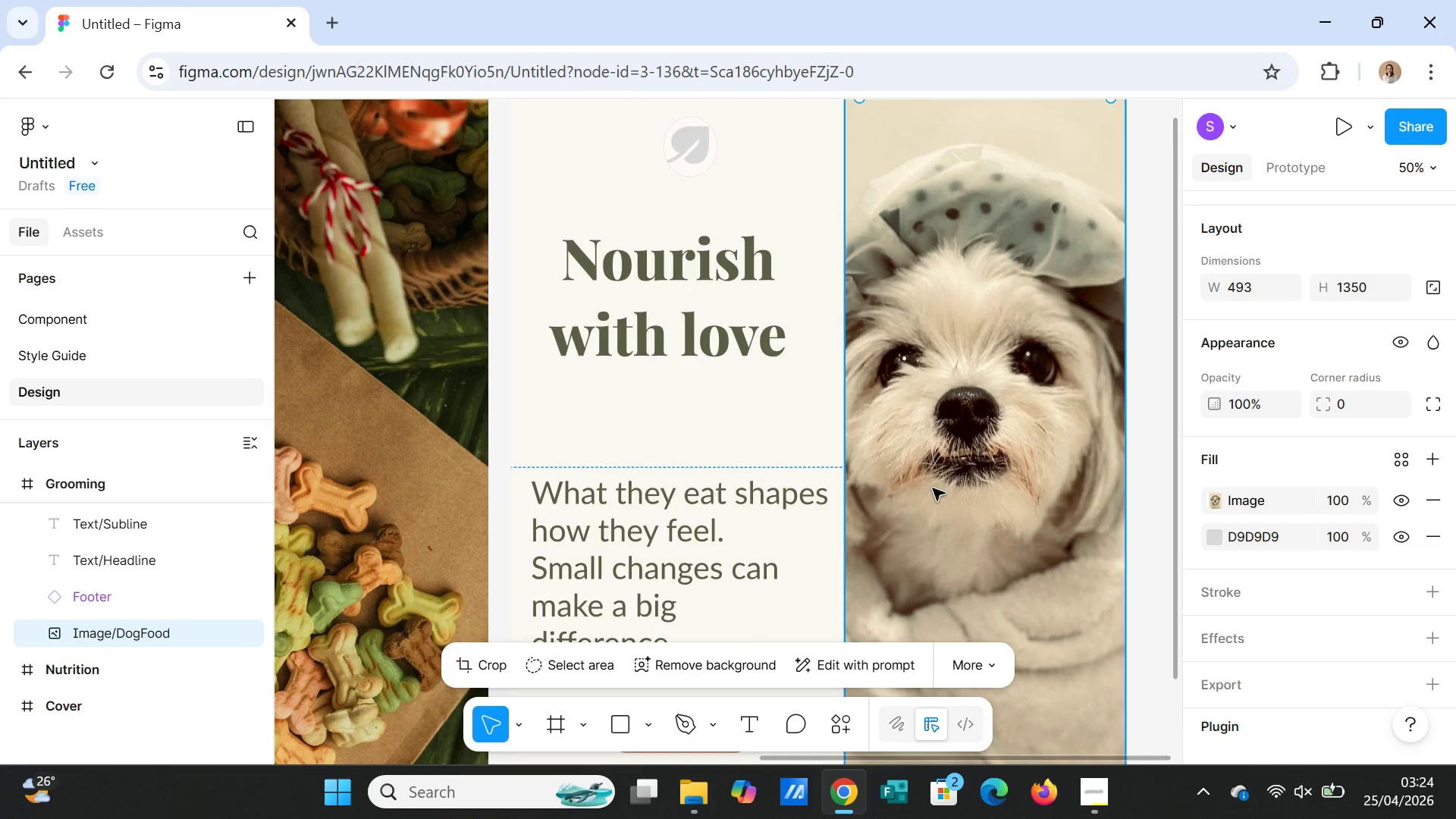 
scroll: coordinate [933, 488], scroll_direction: down, amount: 5.0
 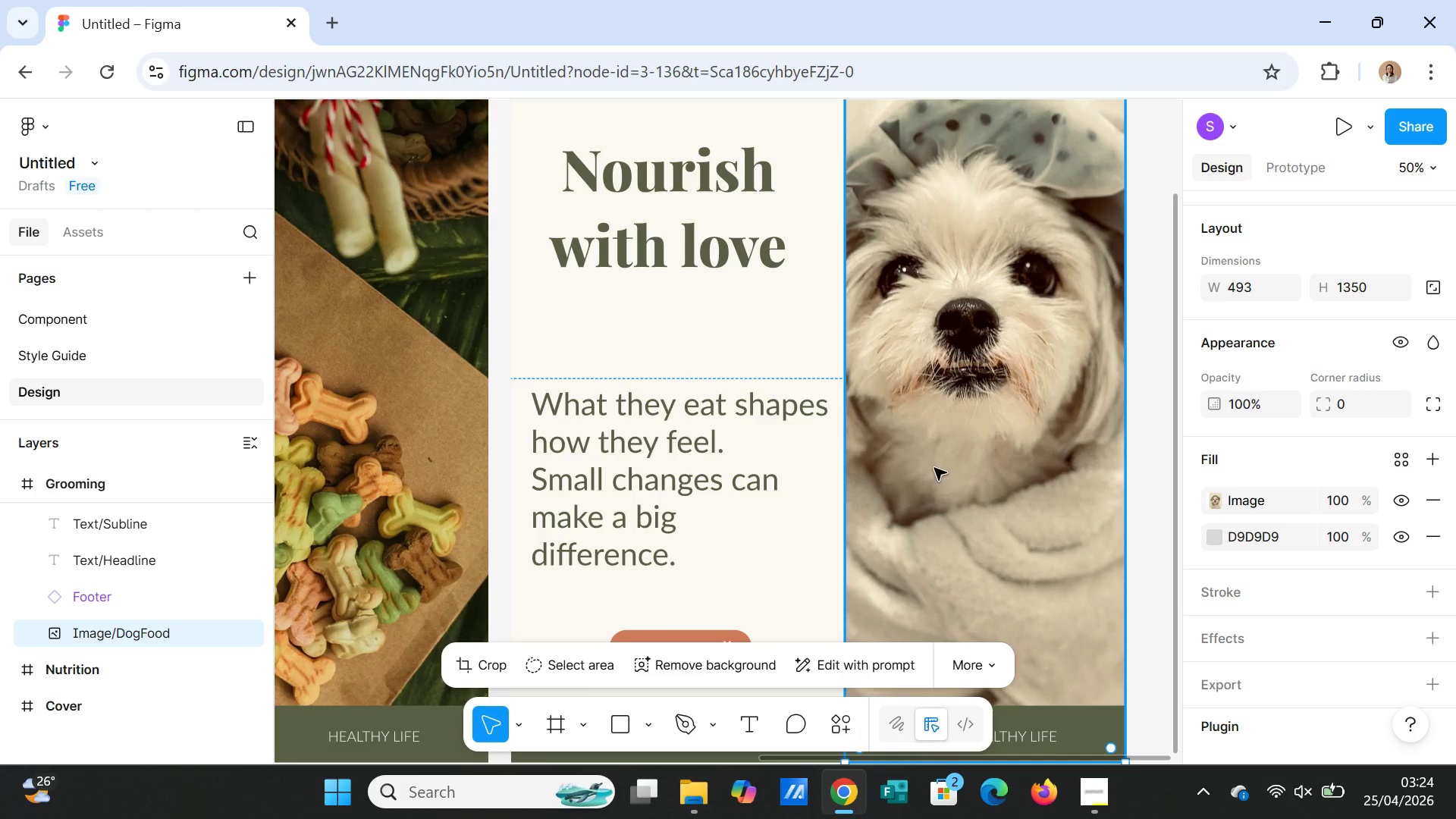 
double_click([936, 435])
 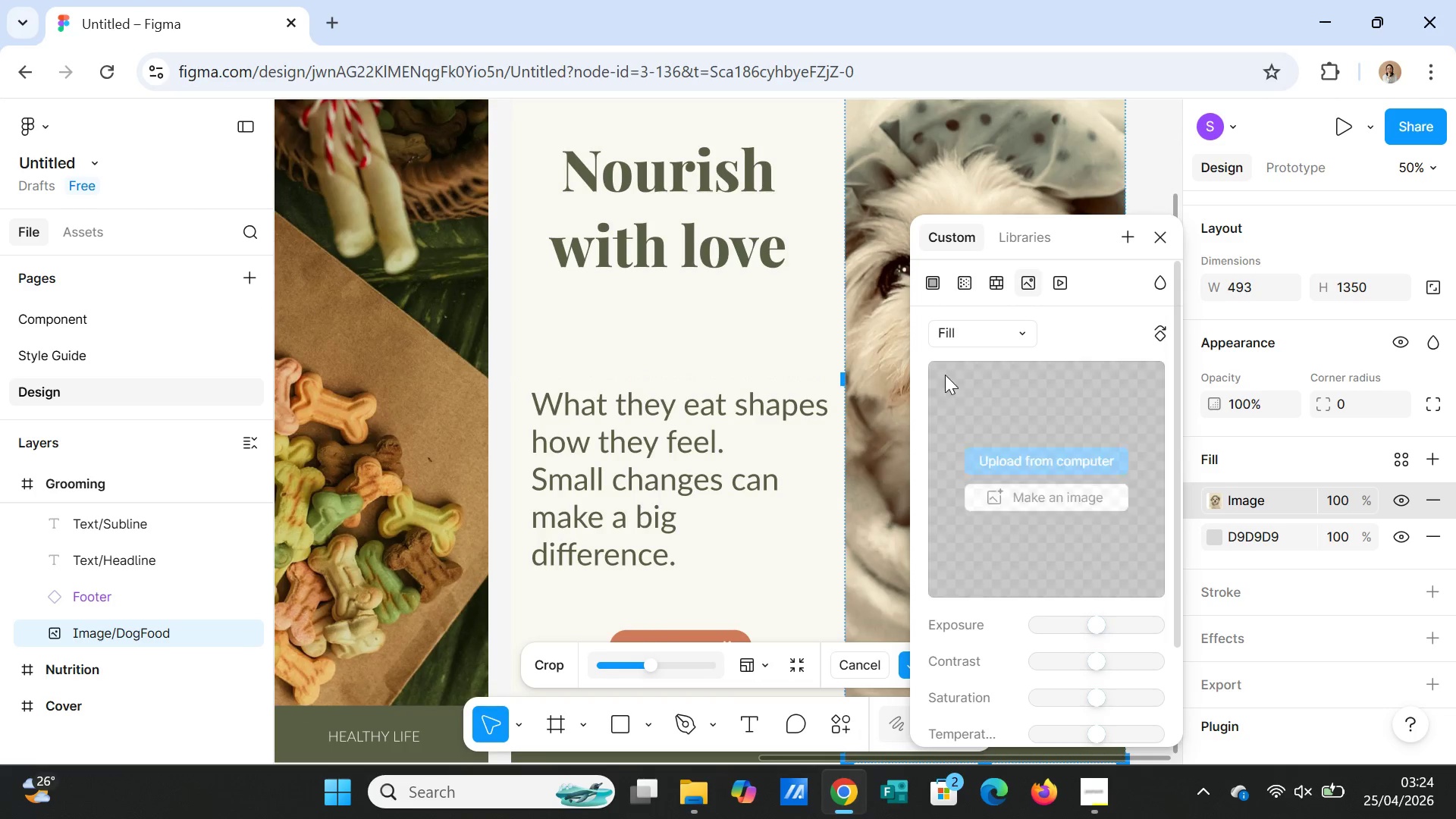 
left_click([956, 335])
 